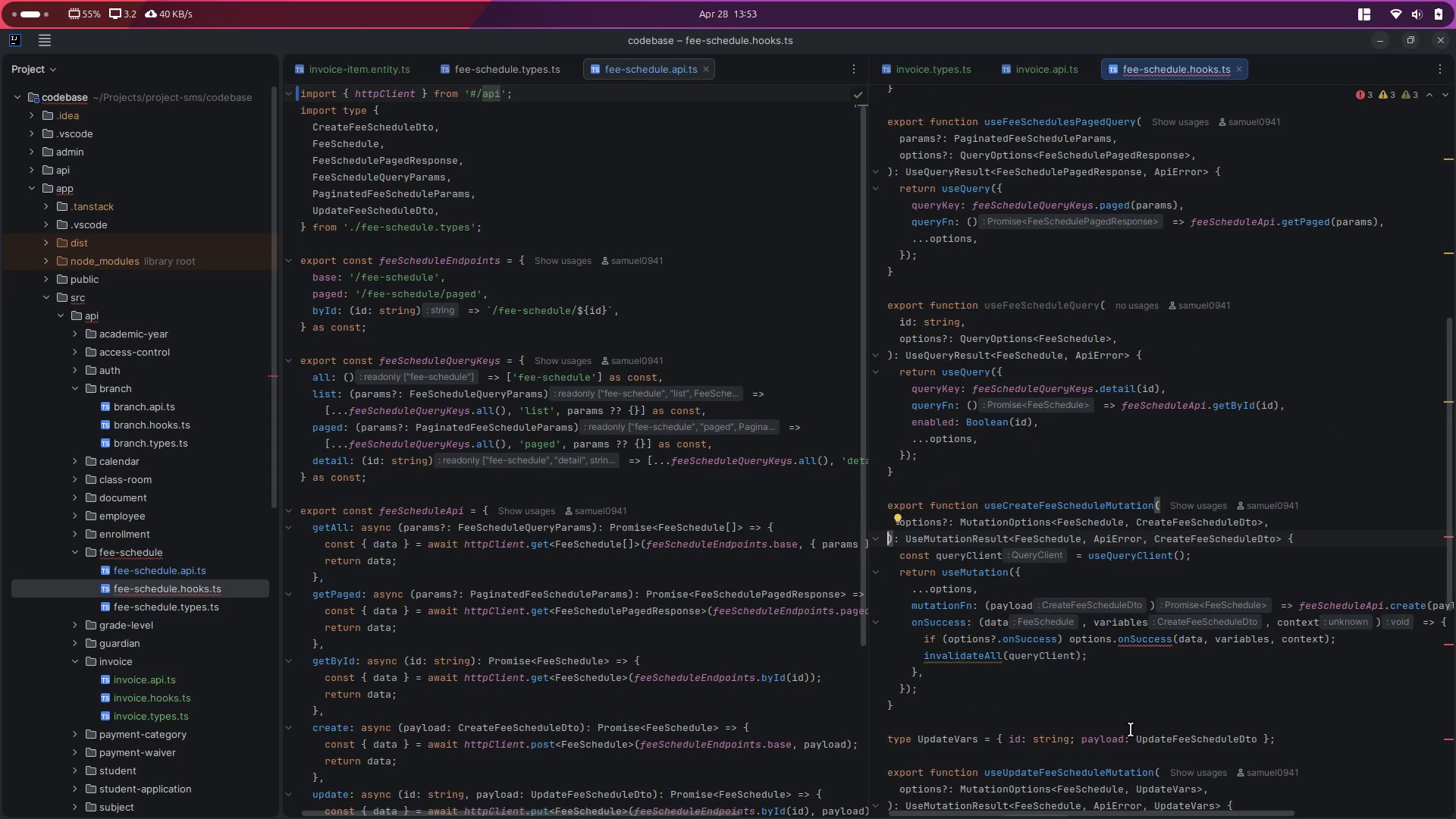 
left_click([1034, 734])
 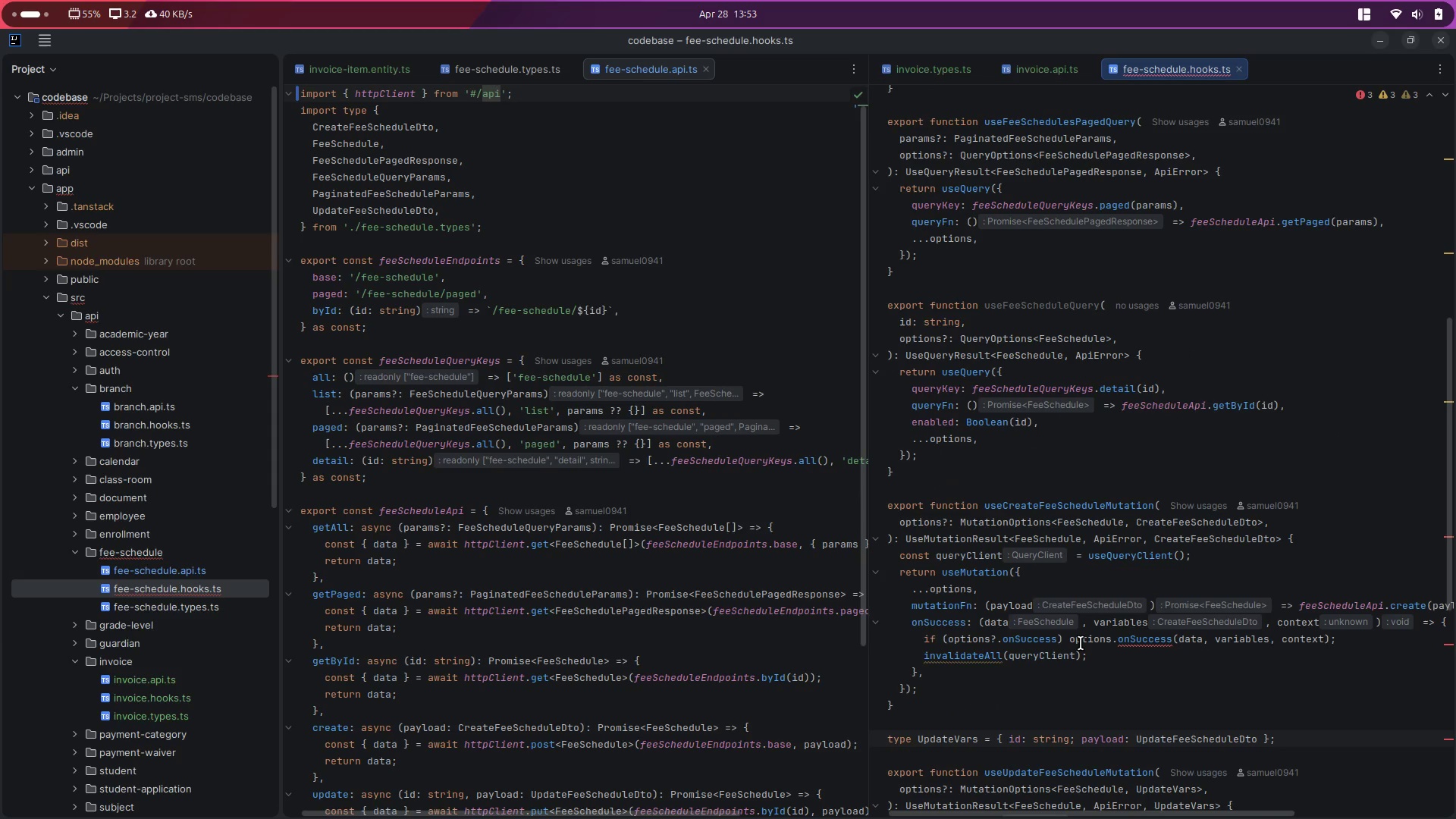 
double_click([1081, 643])
 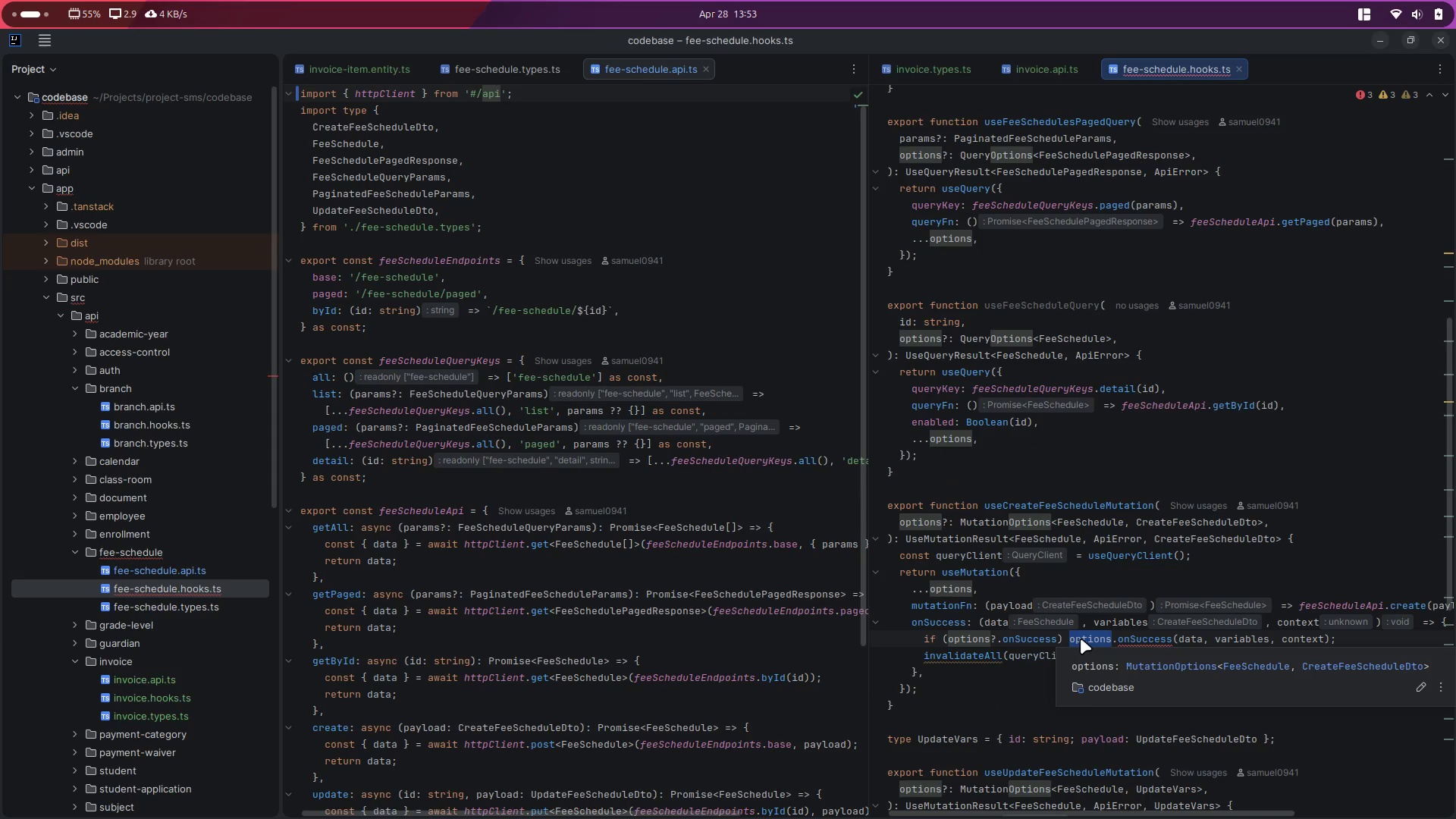 
left_click_drag(start_coordinate=[622, 319], to_coordinate=[612, 317])
 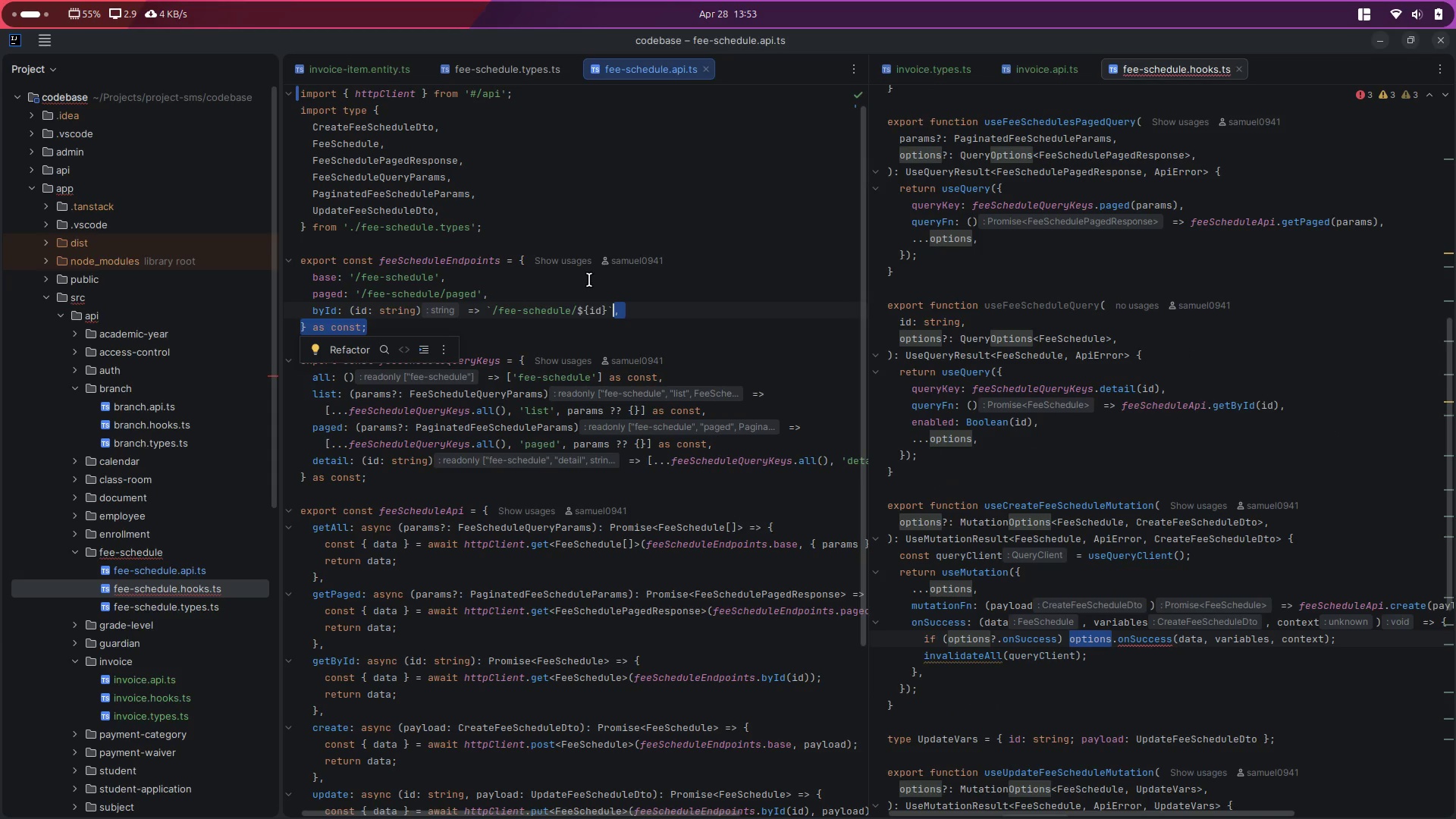 
key(Control+B)
 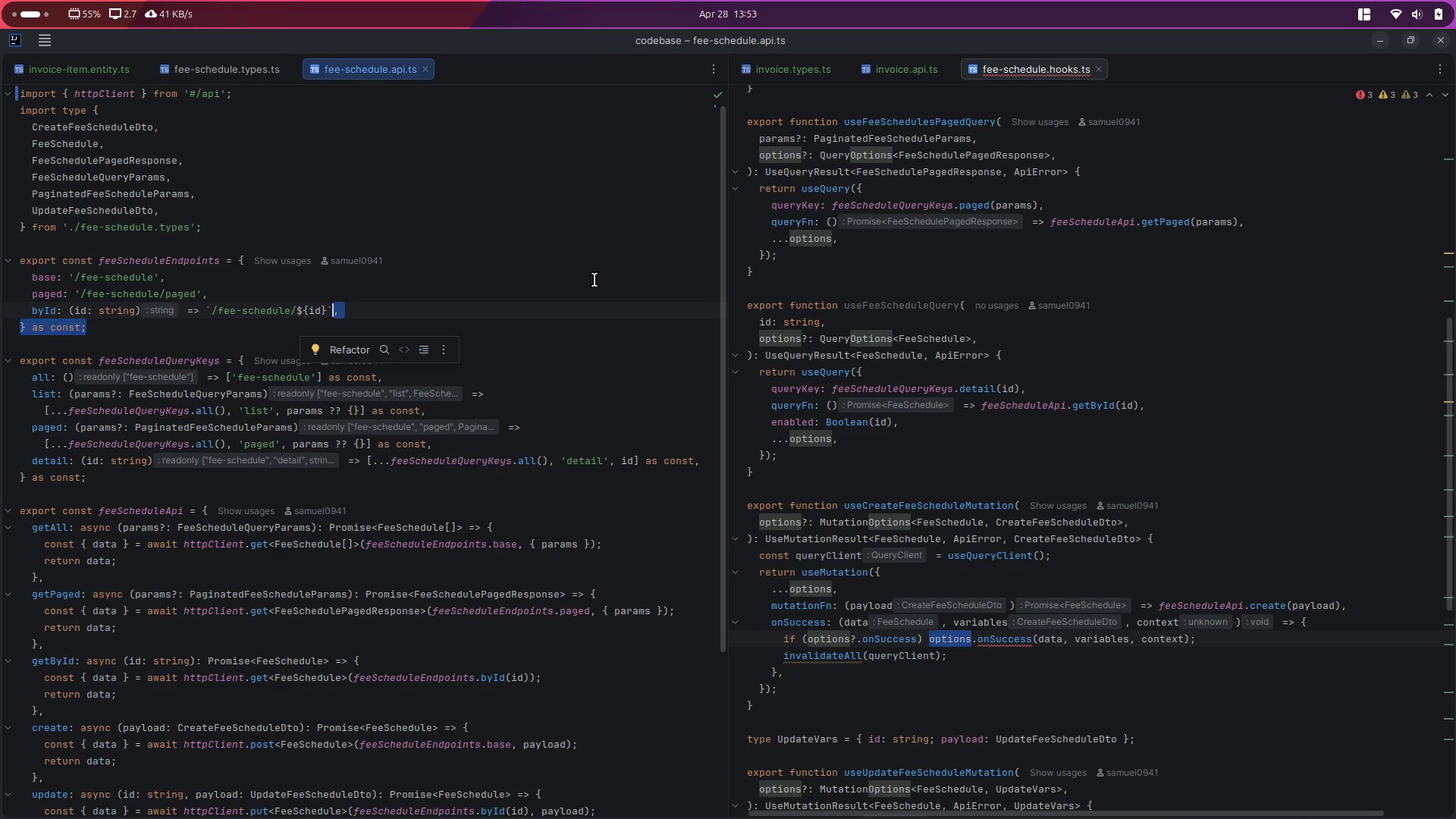 
scroll: coordinate [1029, 471], scroll_direction: down, amount: 6.0
 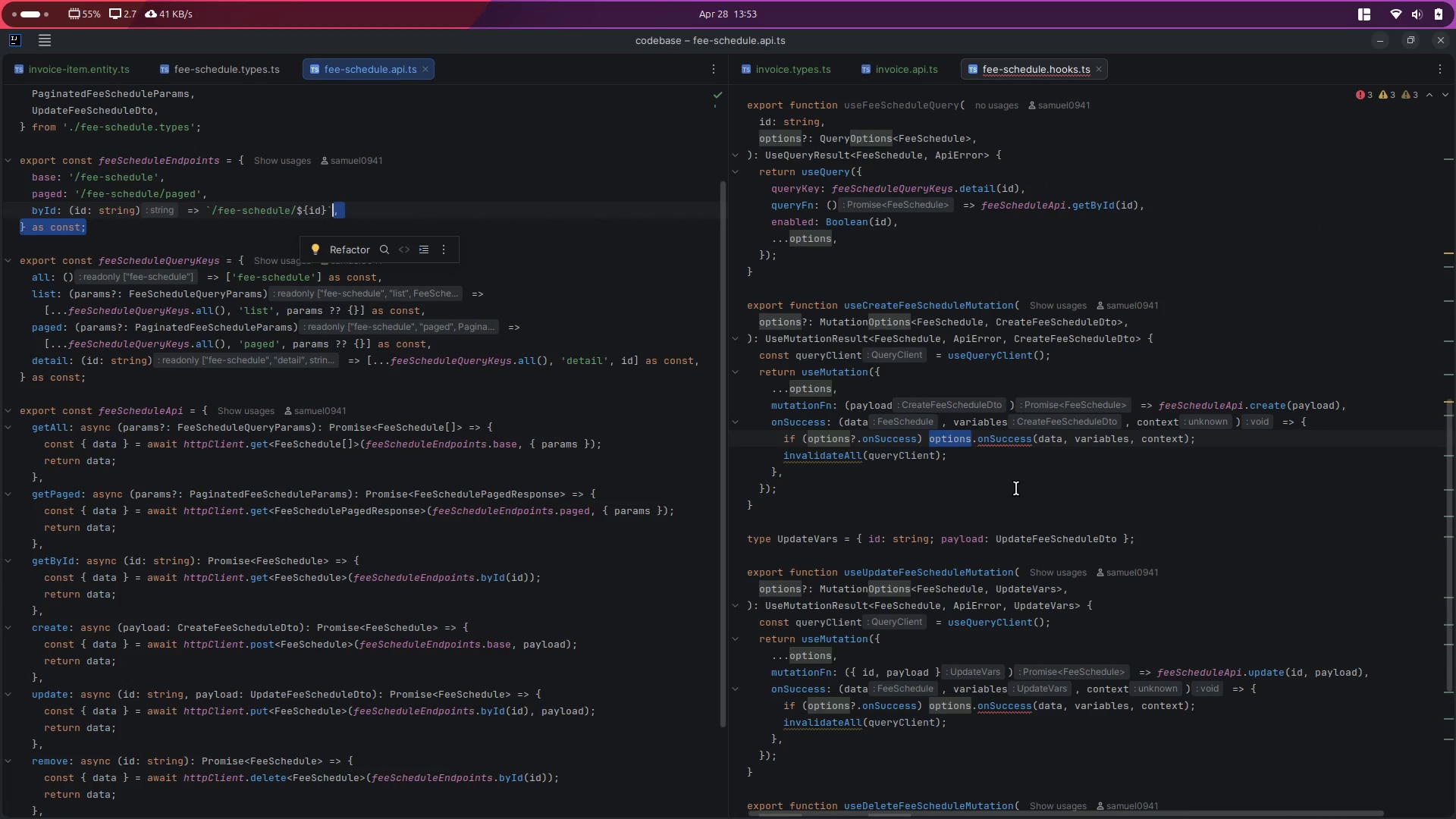 
left_click_drag(start_coordinate=[1014, 460], to_coordinate=[1012, 452])
 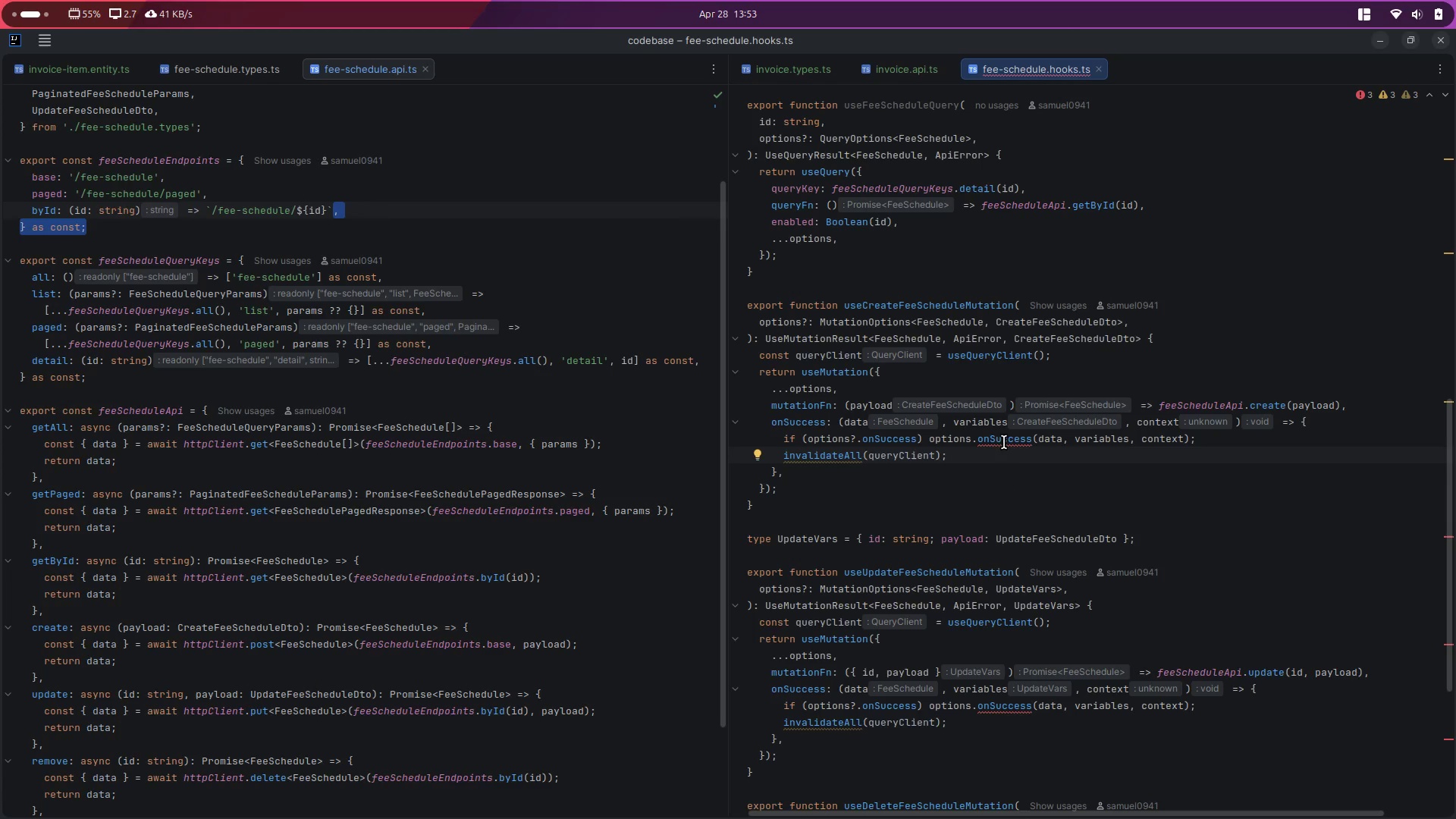 
double_click([996, 437])
 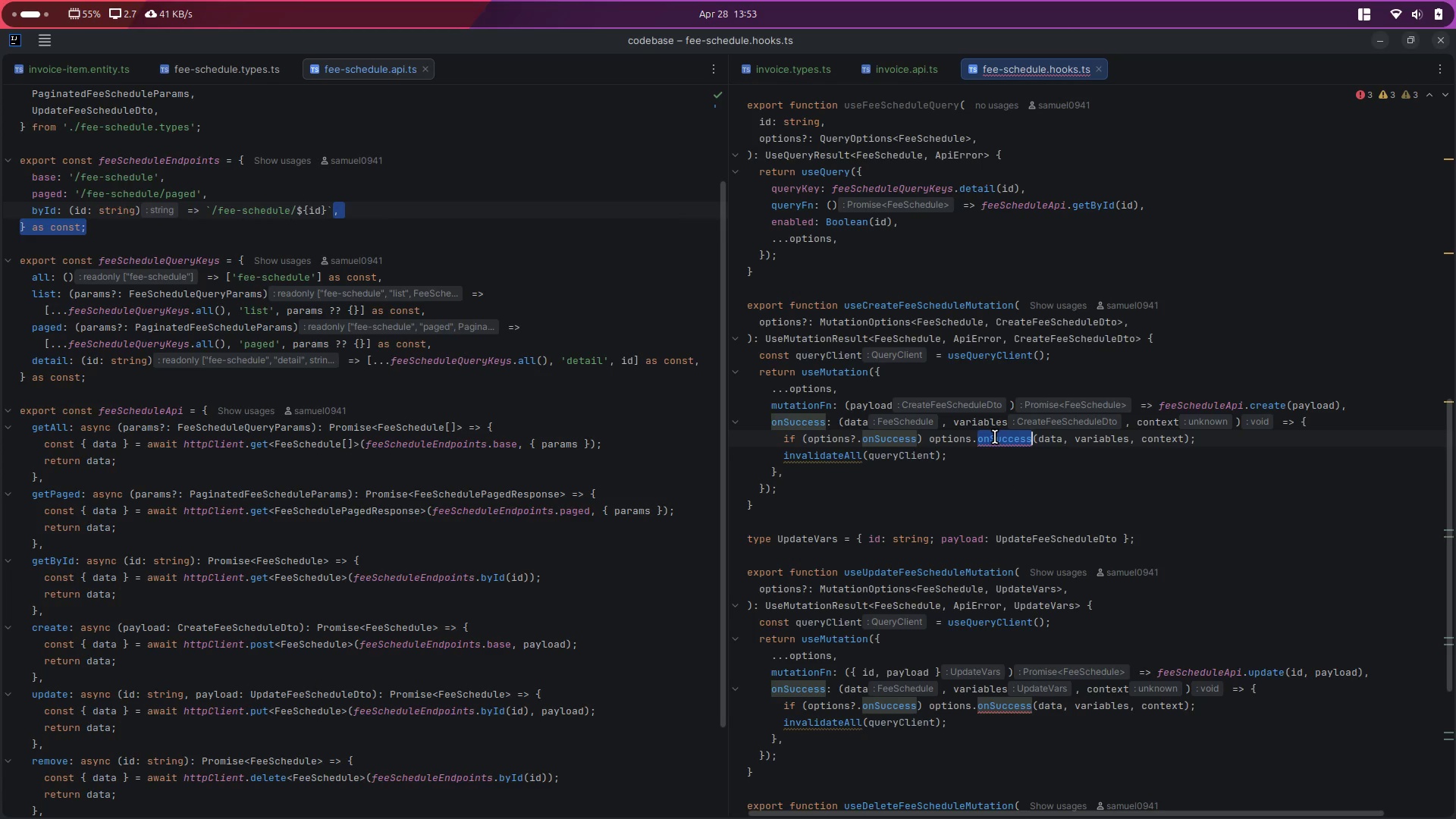 
key(Backspace)
key(Backspace)
type(.onsucc)
 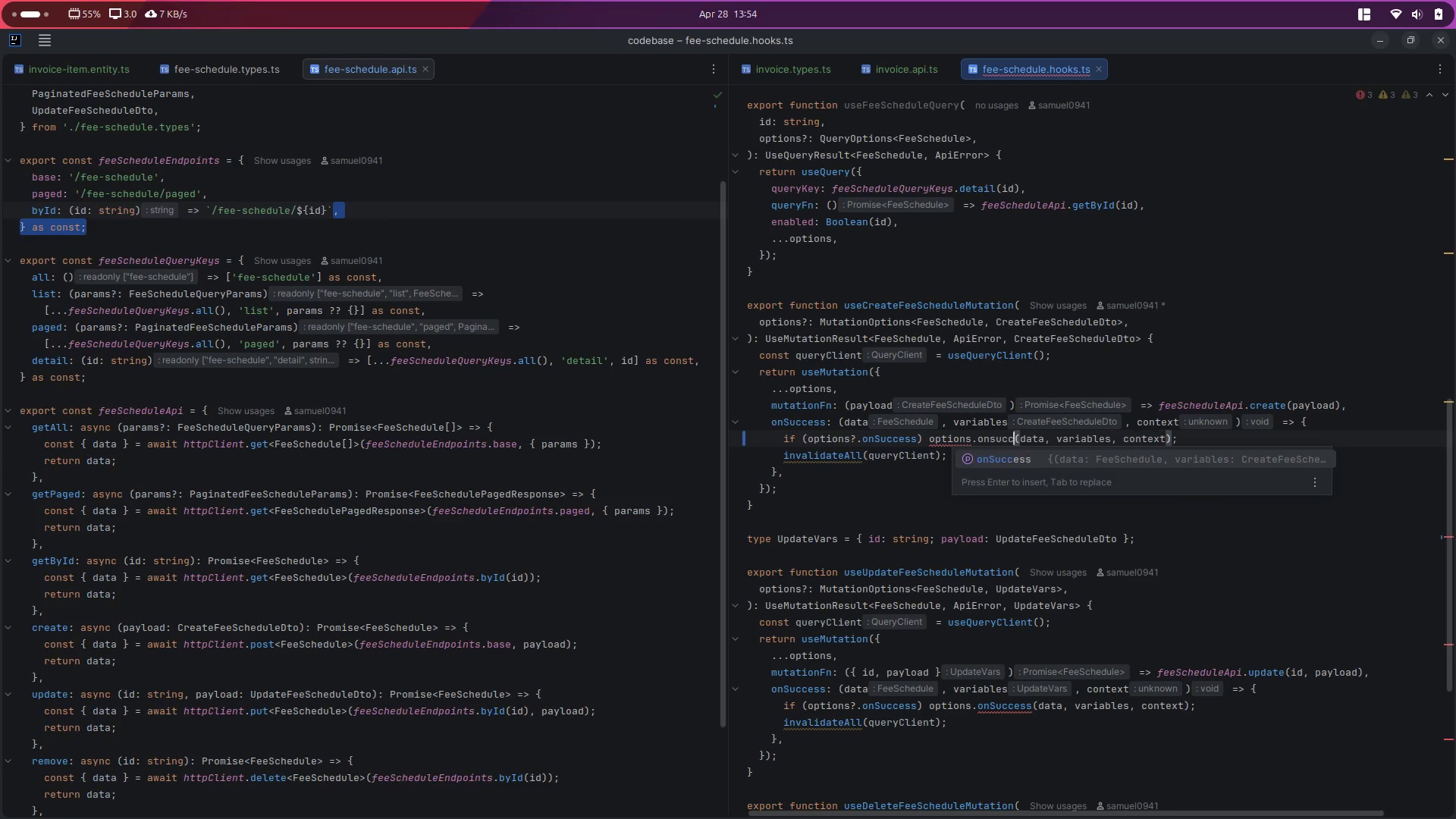 
key(Enter)
 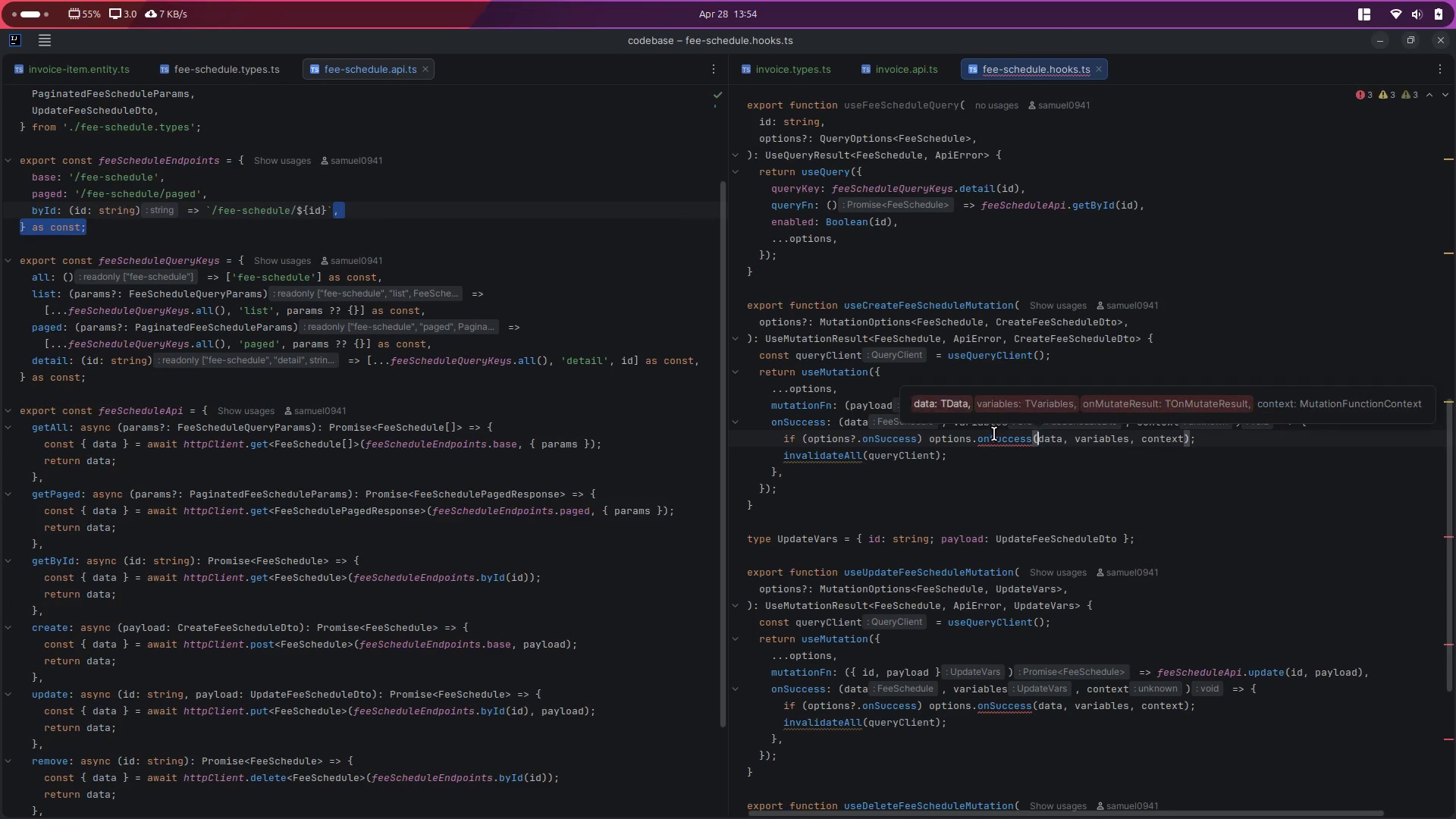 
double_click([994, 434])
 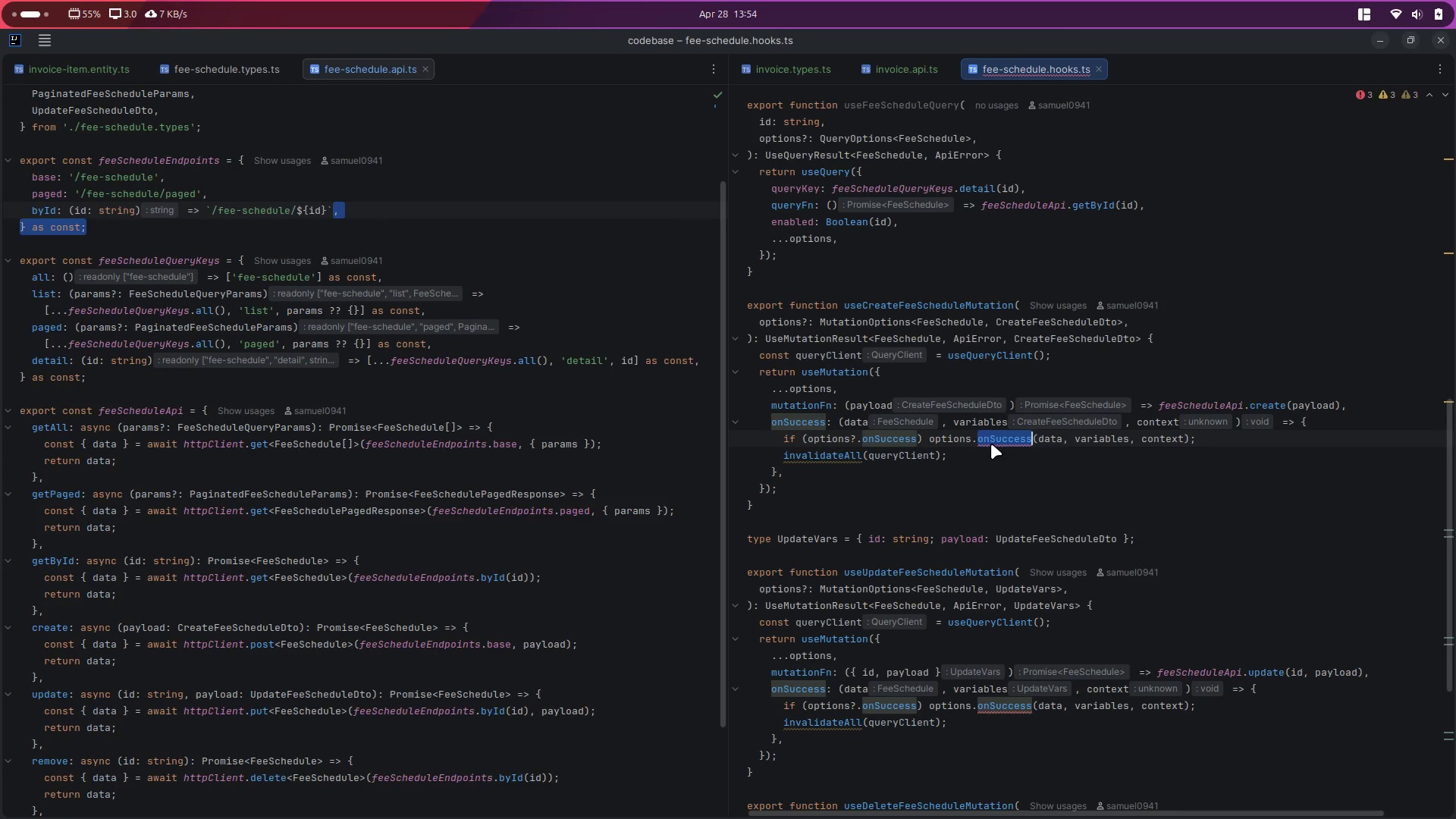 
left_click_drag(start_coordinate=[992, 476], to_coordinate=[993, 472])
 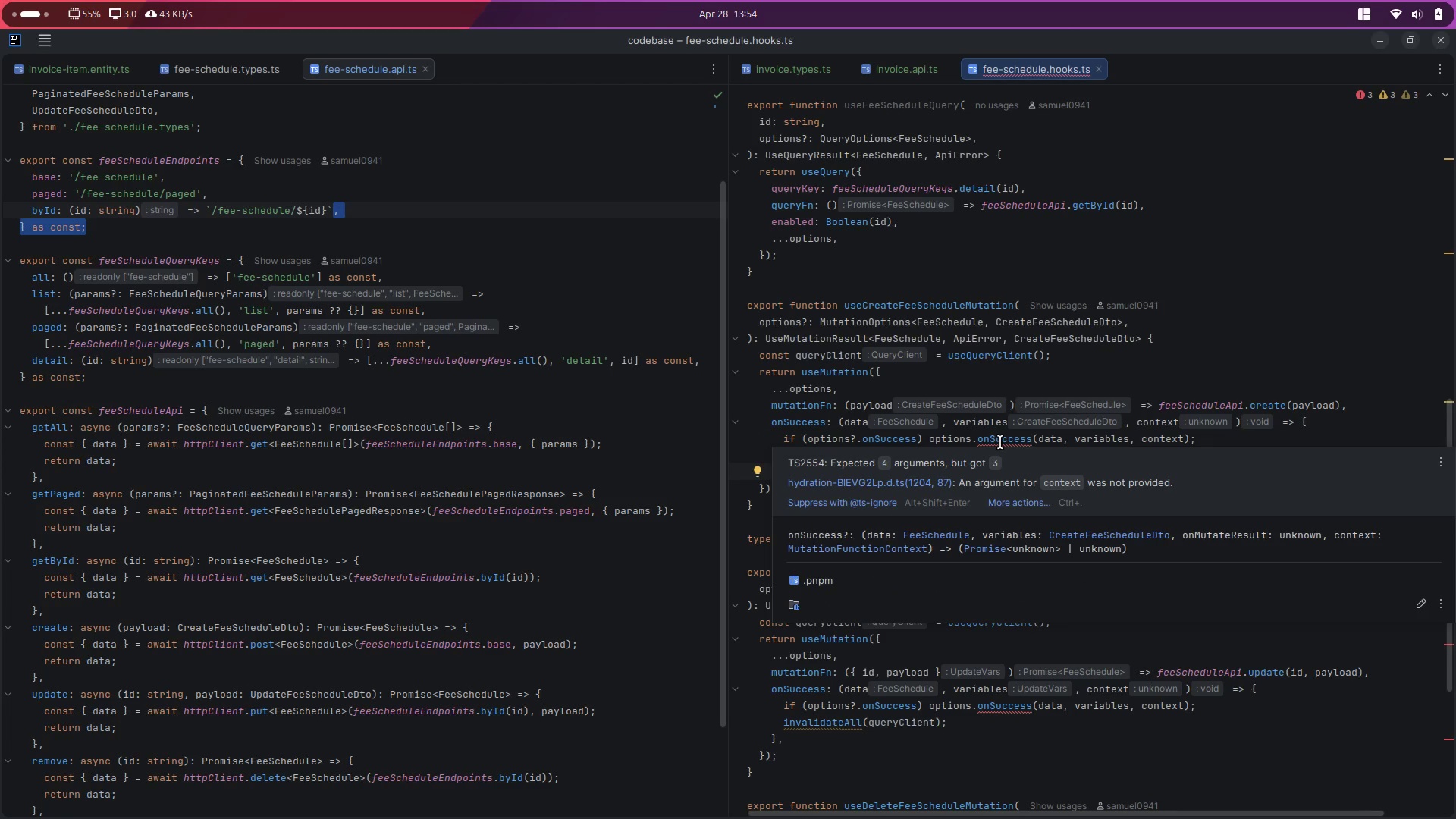 
left_click([1000, 442])
 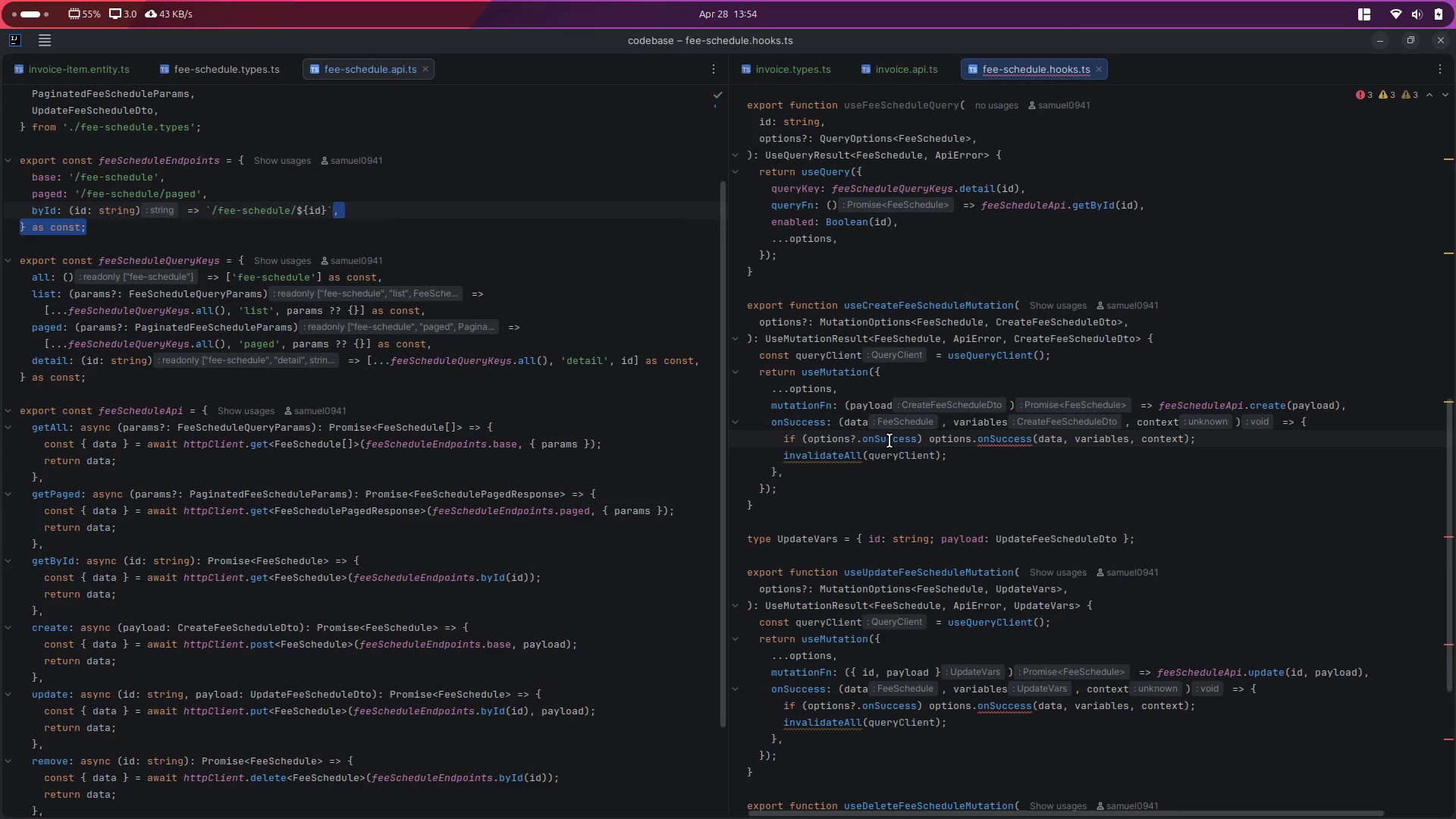 
double_click([889, 441])
 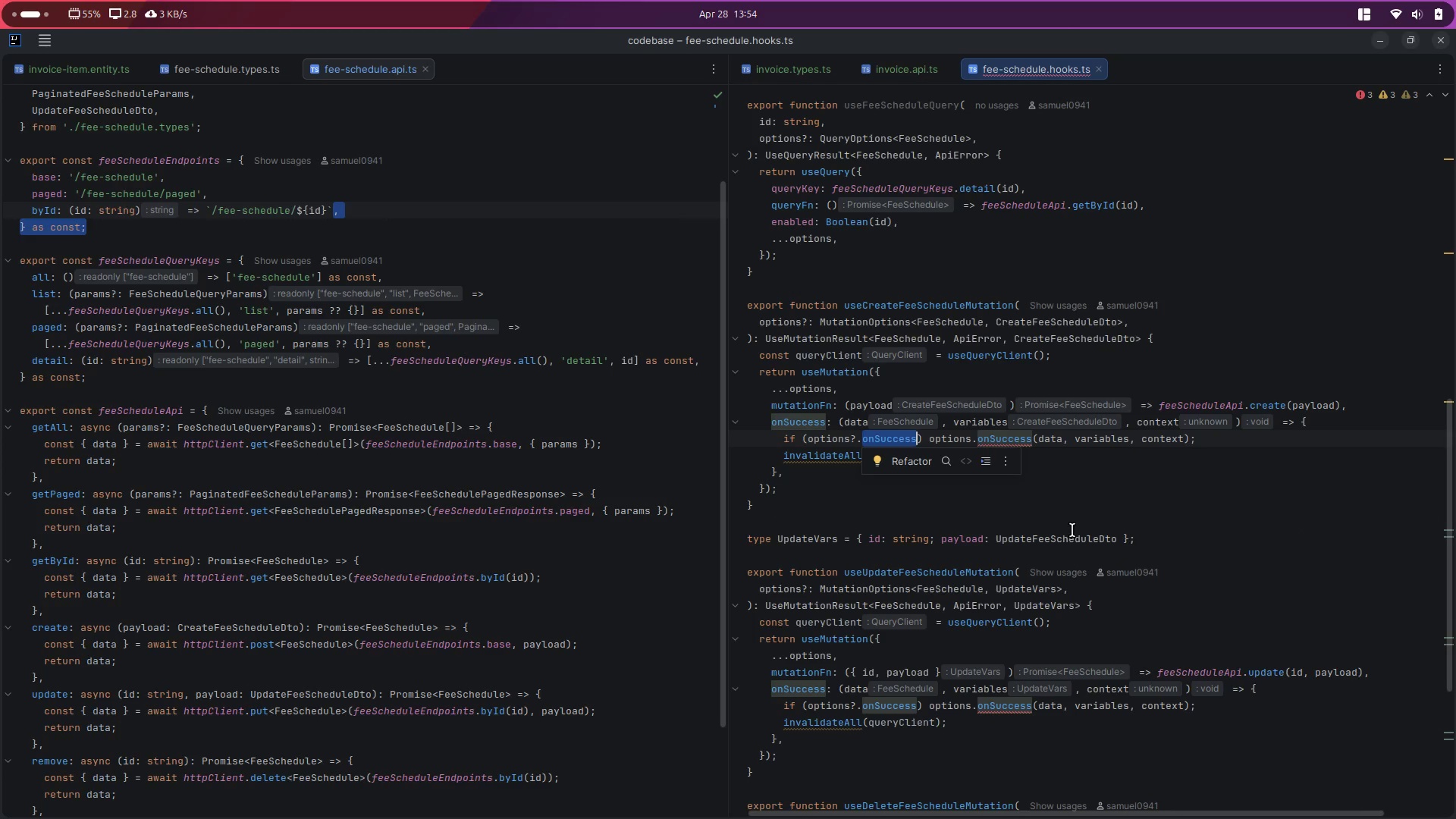 
left_click([1070, 505])
 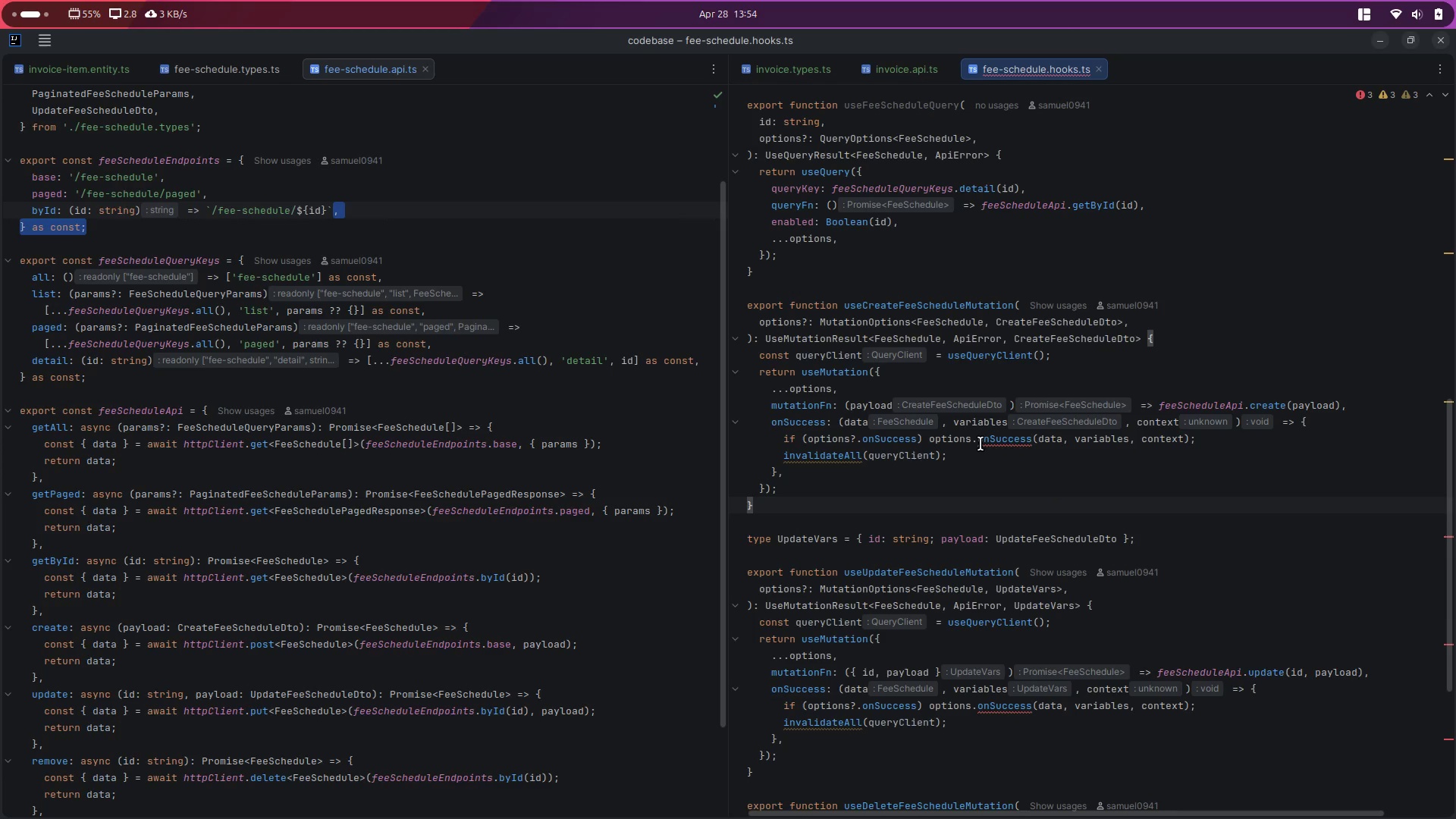 
left_click_drag(start_coordinate=[978, 444], to_coordinate=[1033, 440])
 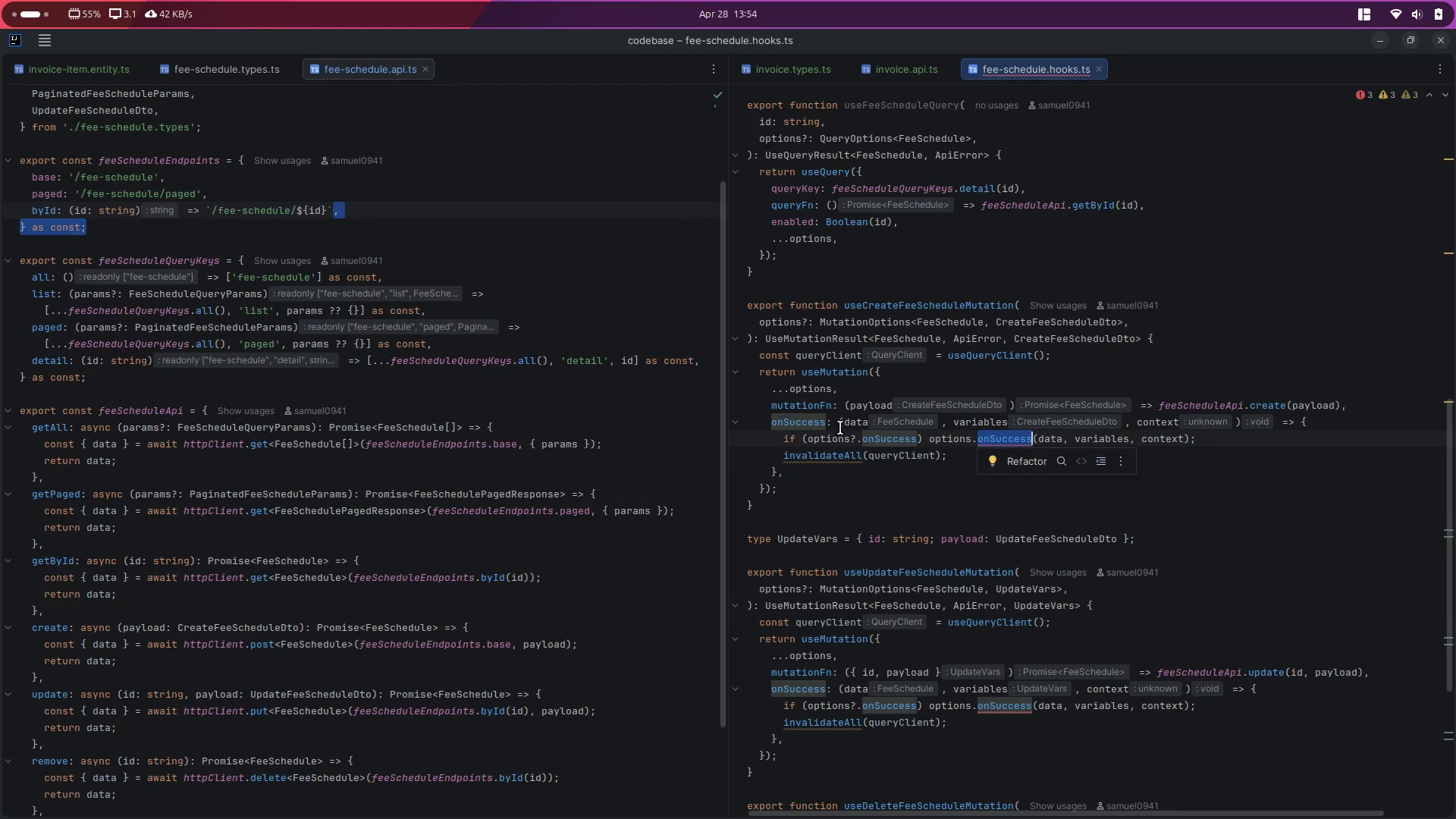 
mouse_move([843, 422])
 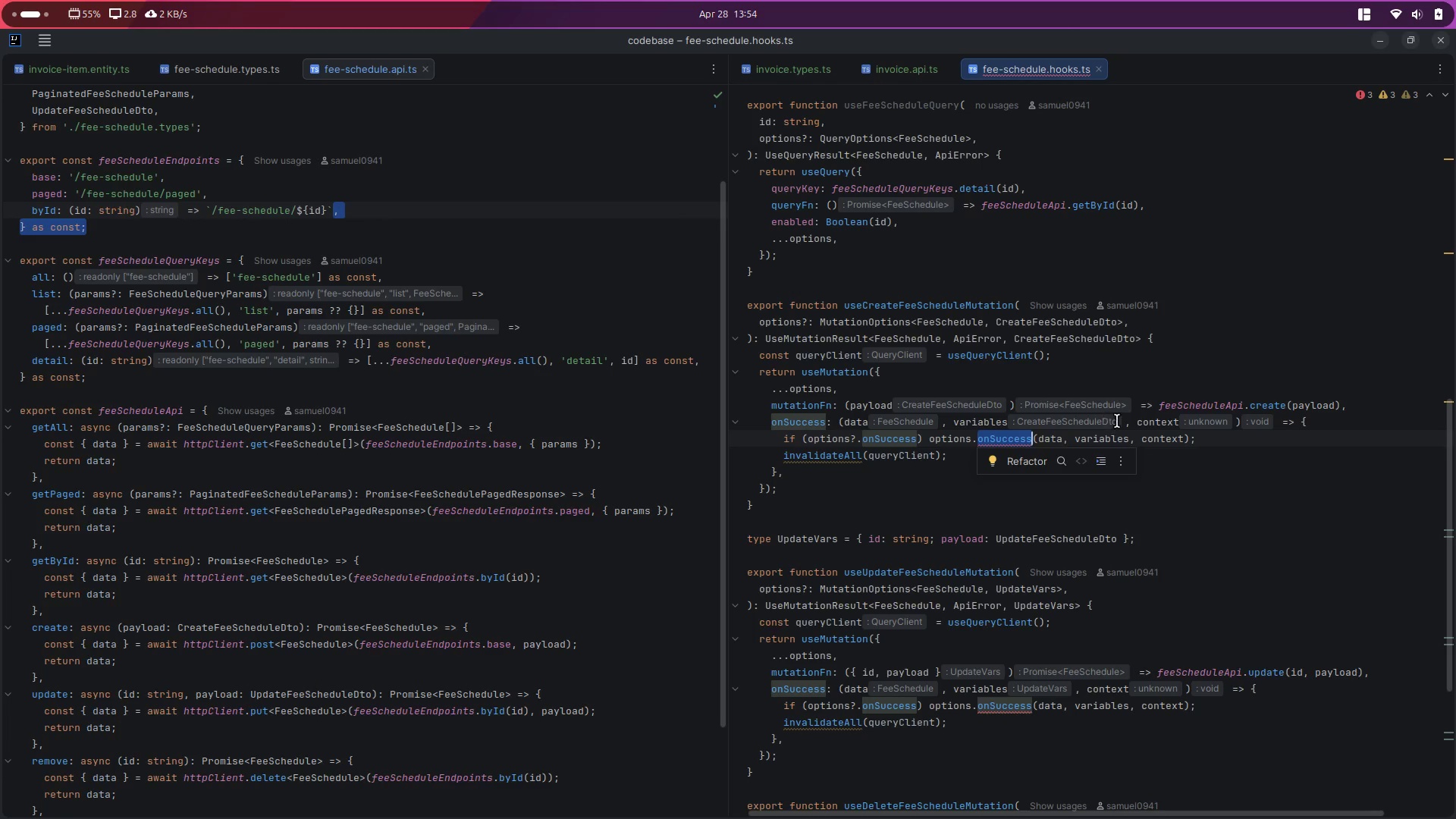 
left_click([1125, 421])
 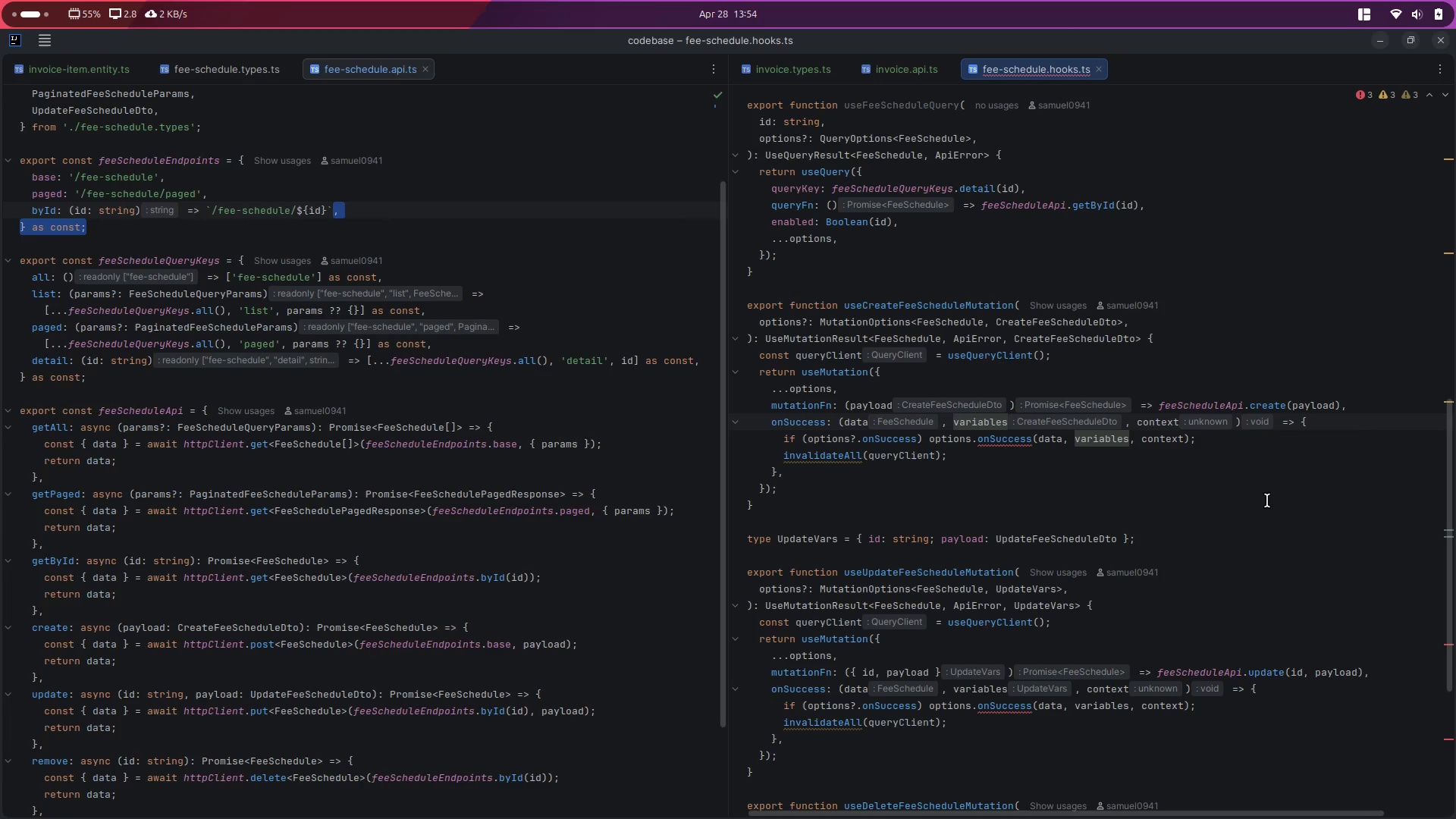 
key(ArrowRight)
 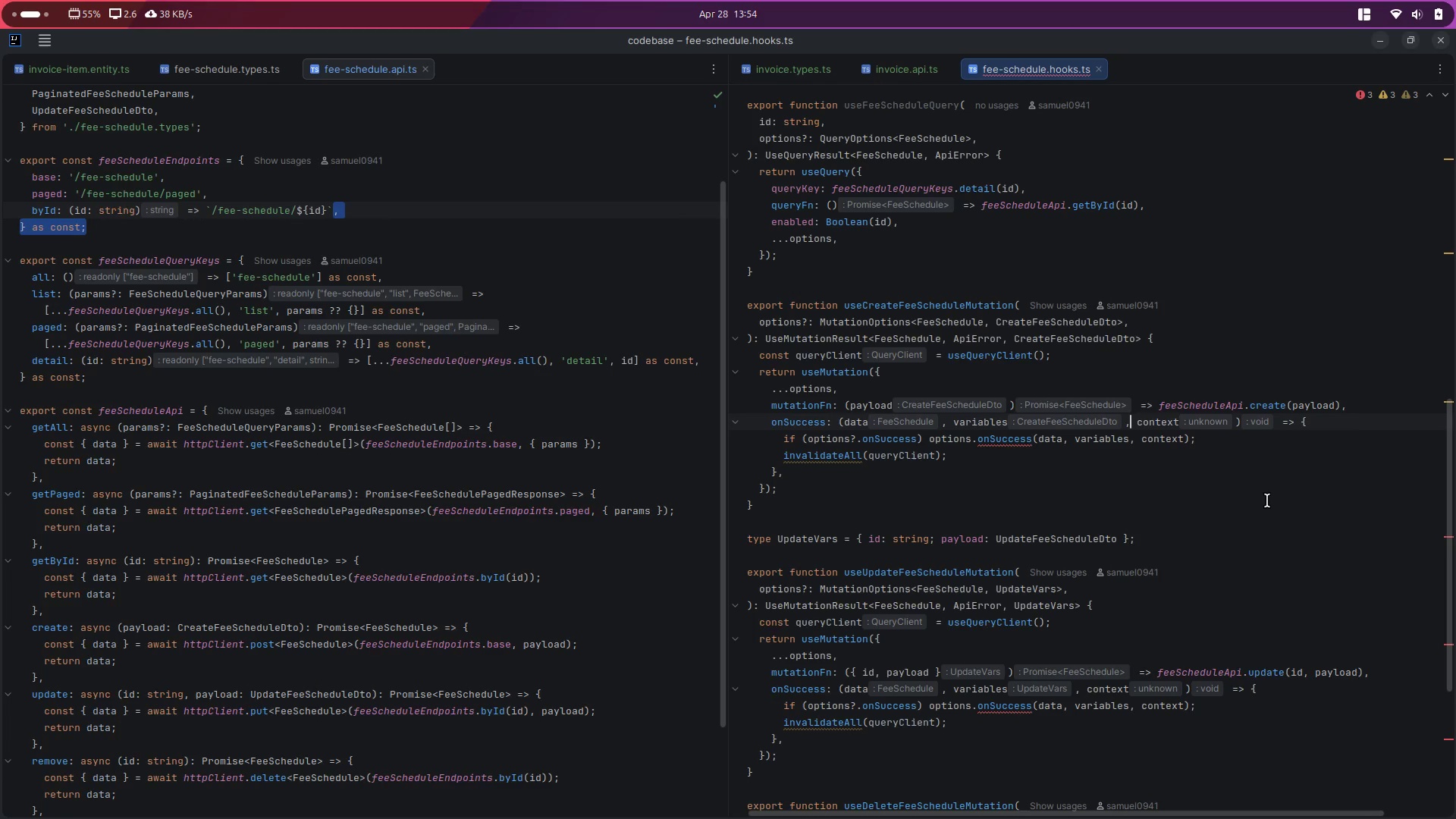 
type(on)
 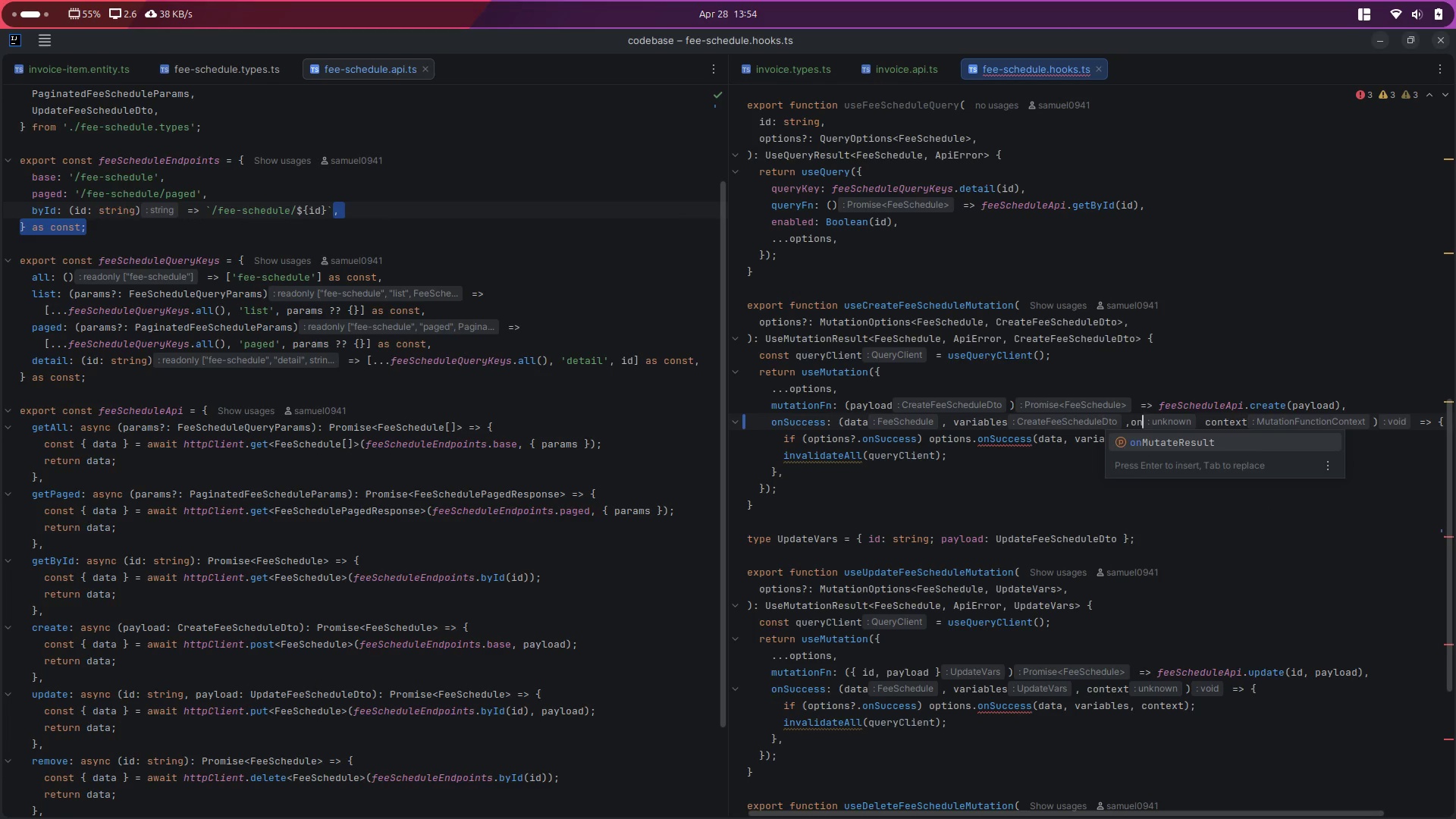 
key(Enter)
 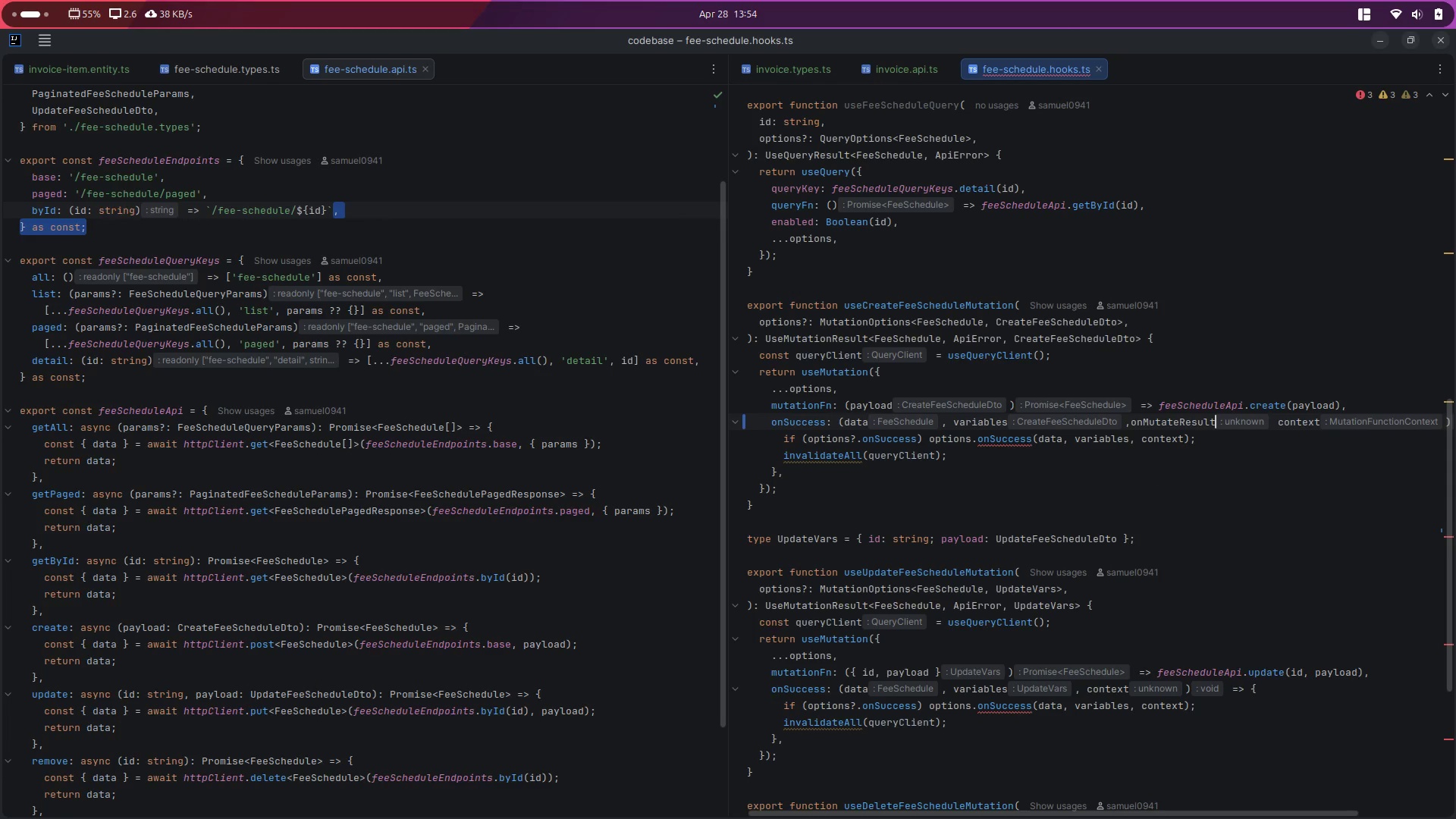 
key(Comma)
 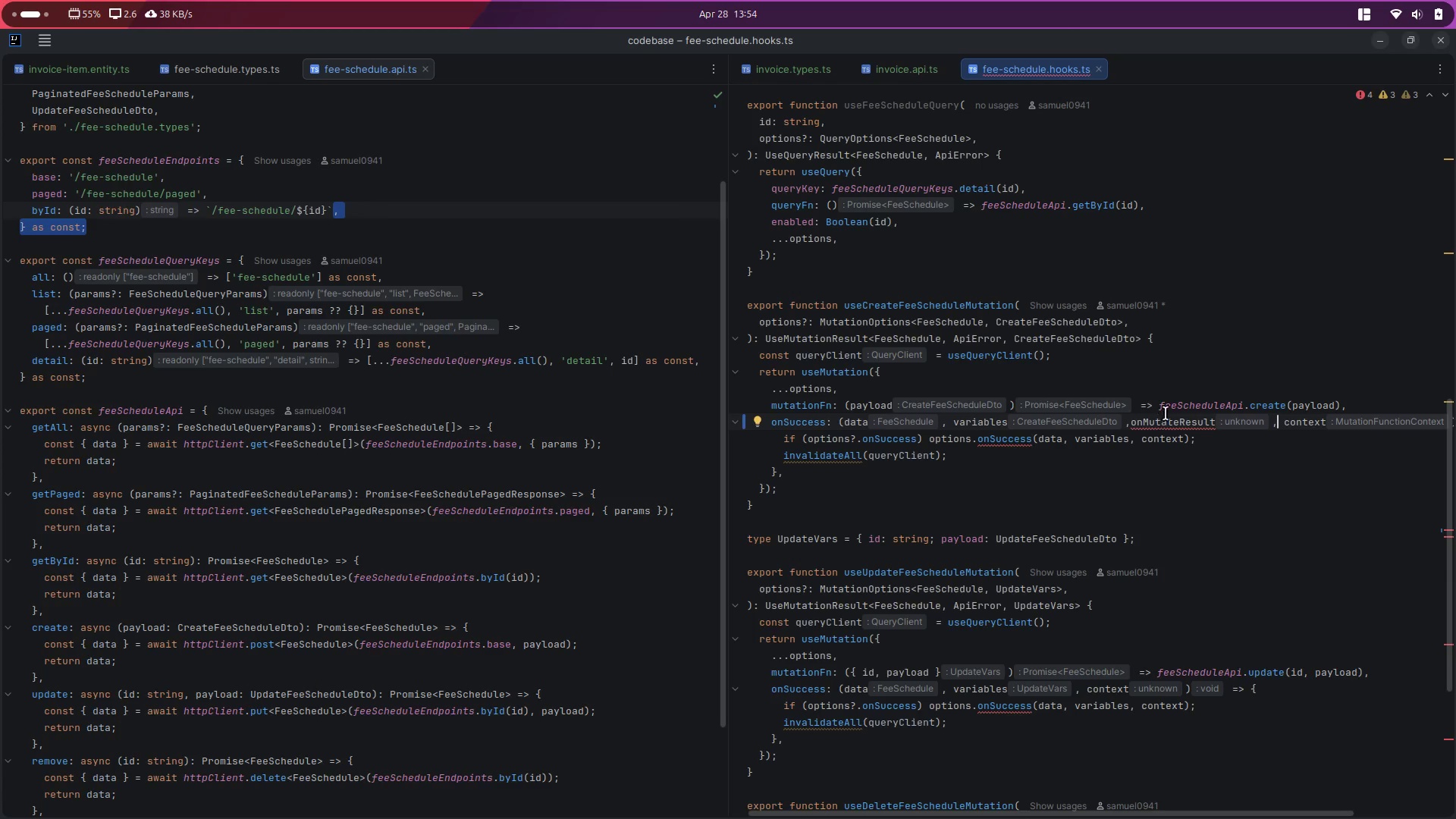 
double_click([1166, 422])
 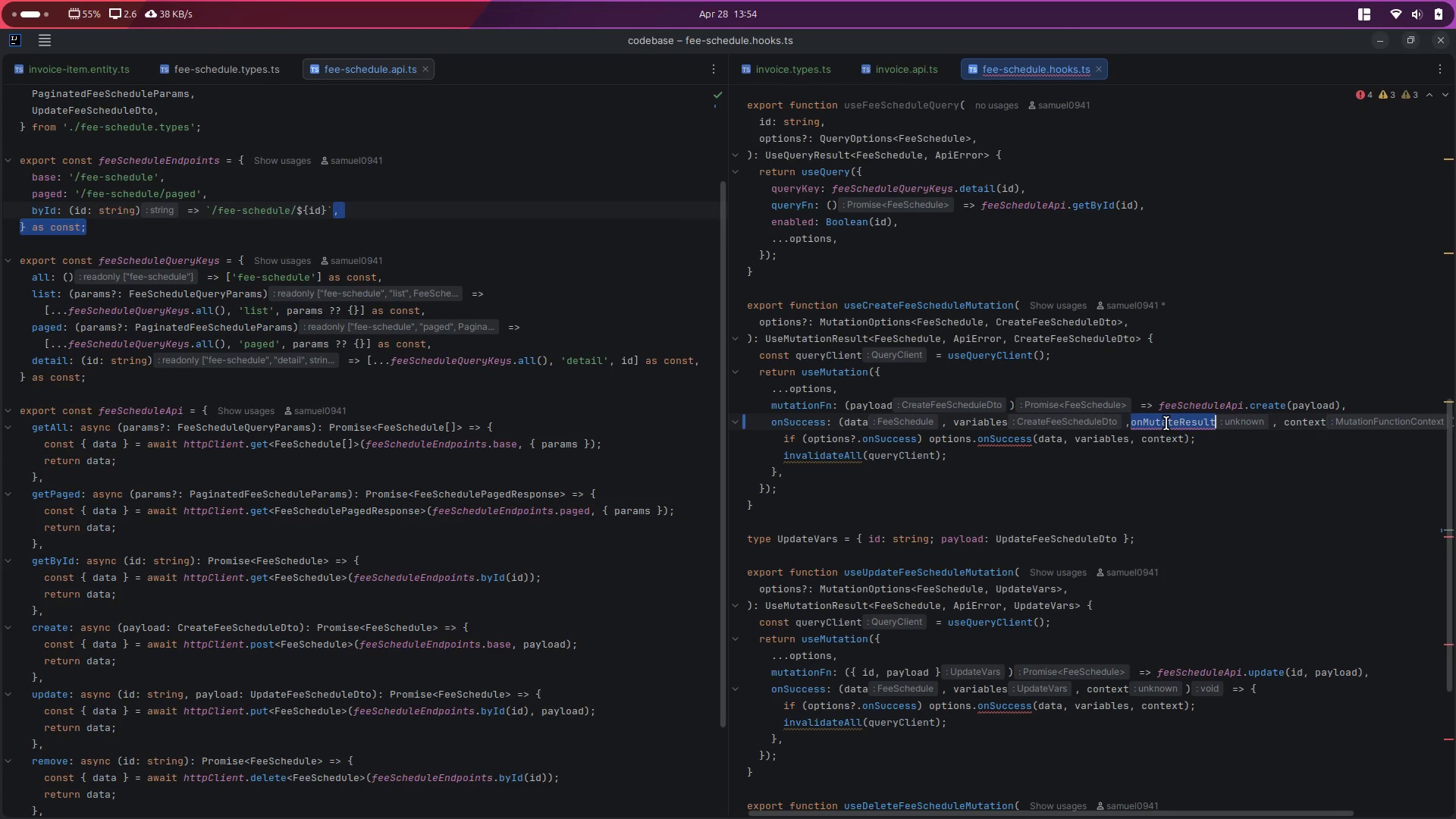 
key(Control+C)
 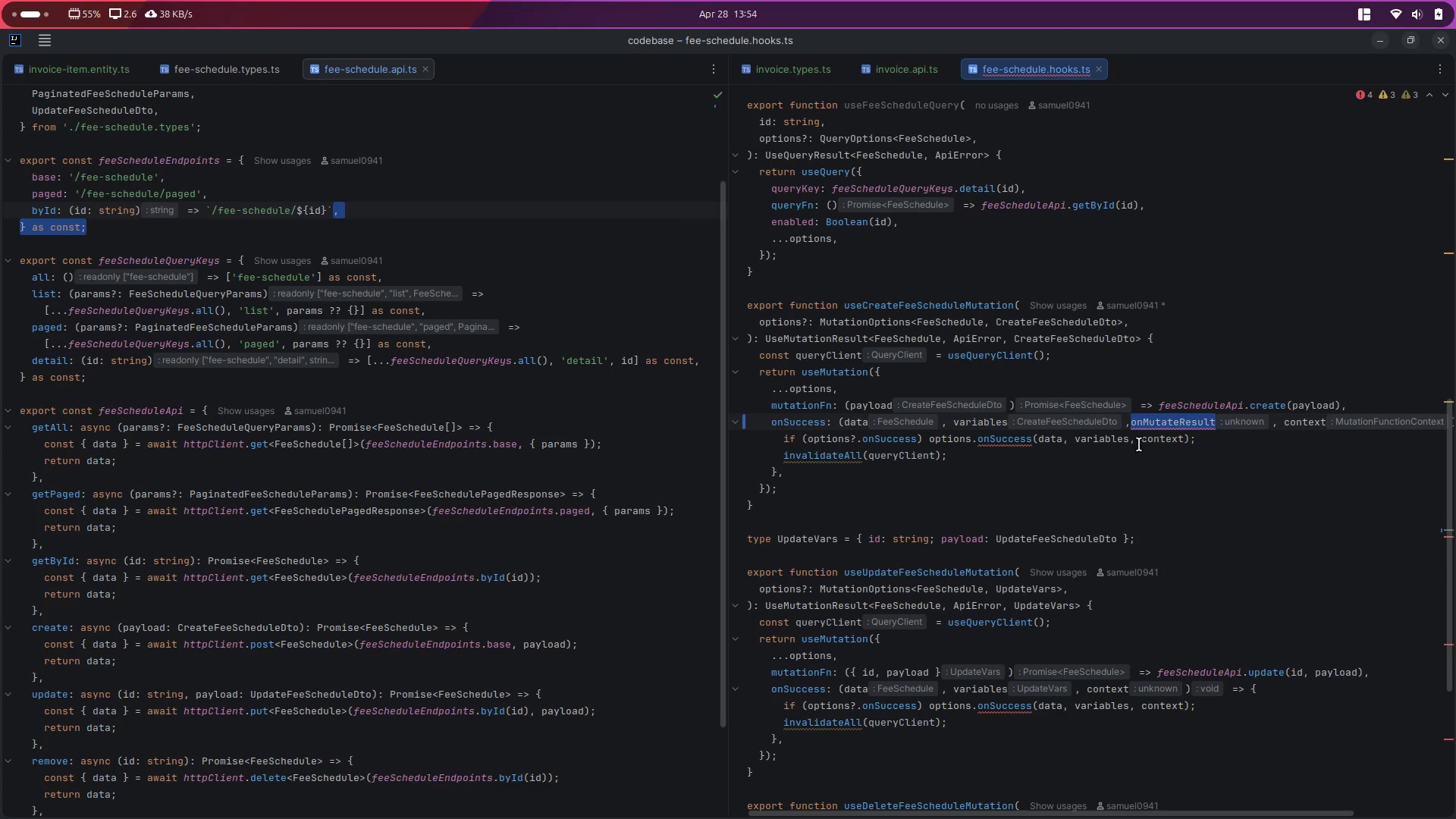 
left_click([1139, 440])
 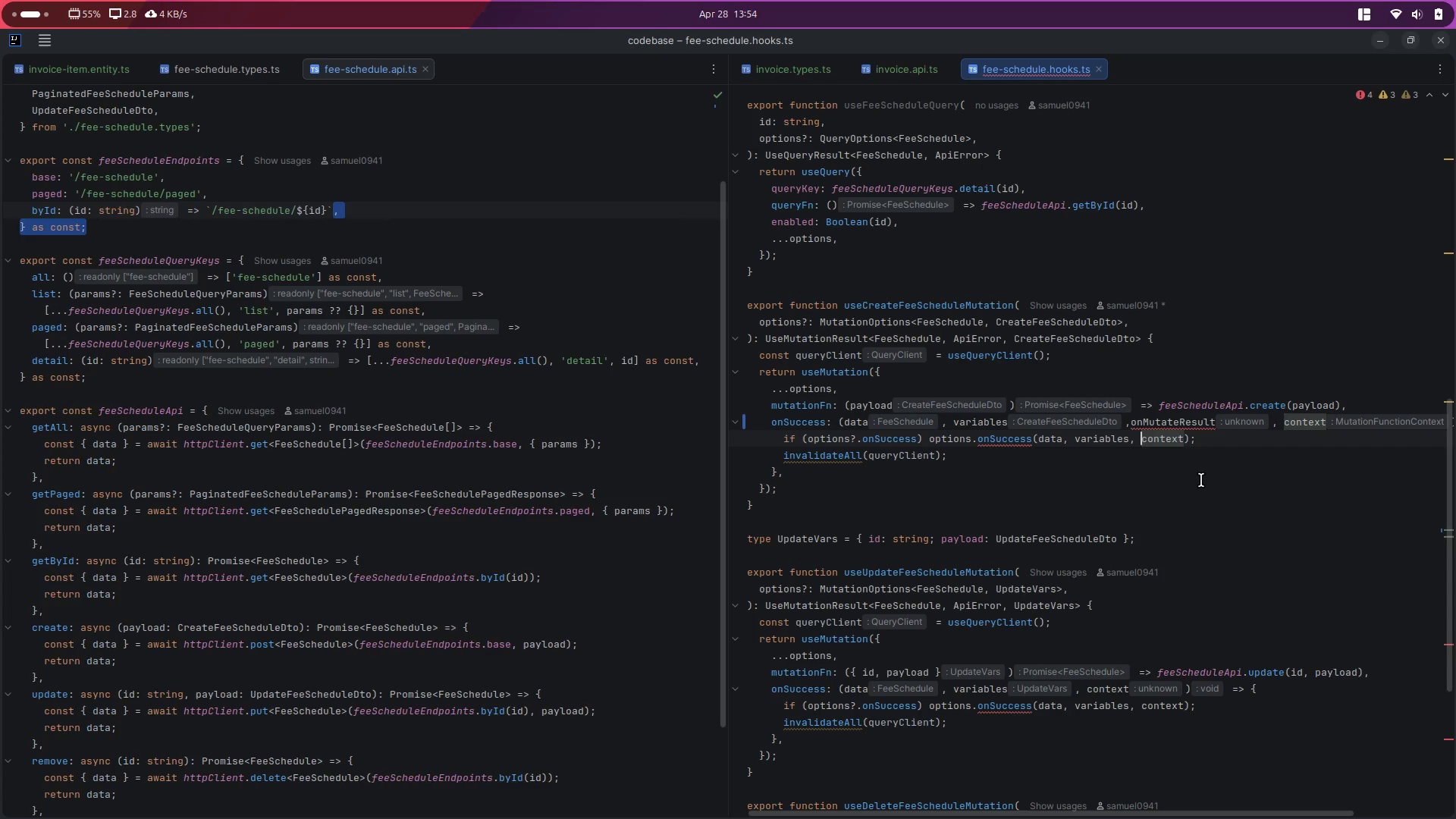 
key(Control+V)
 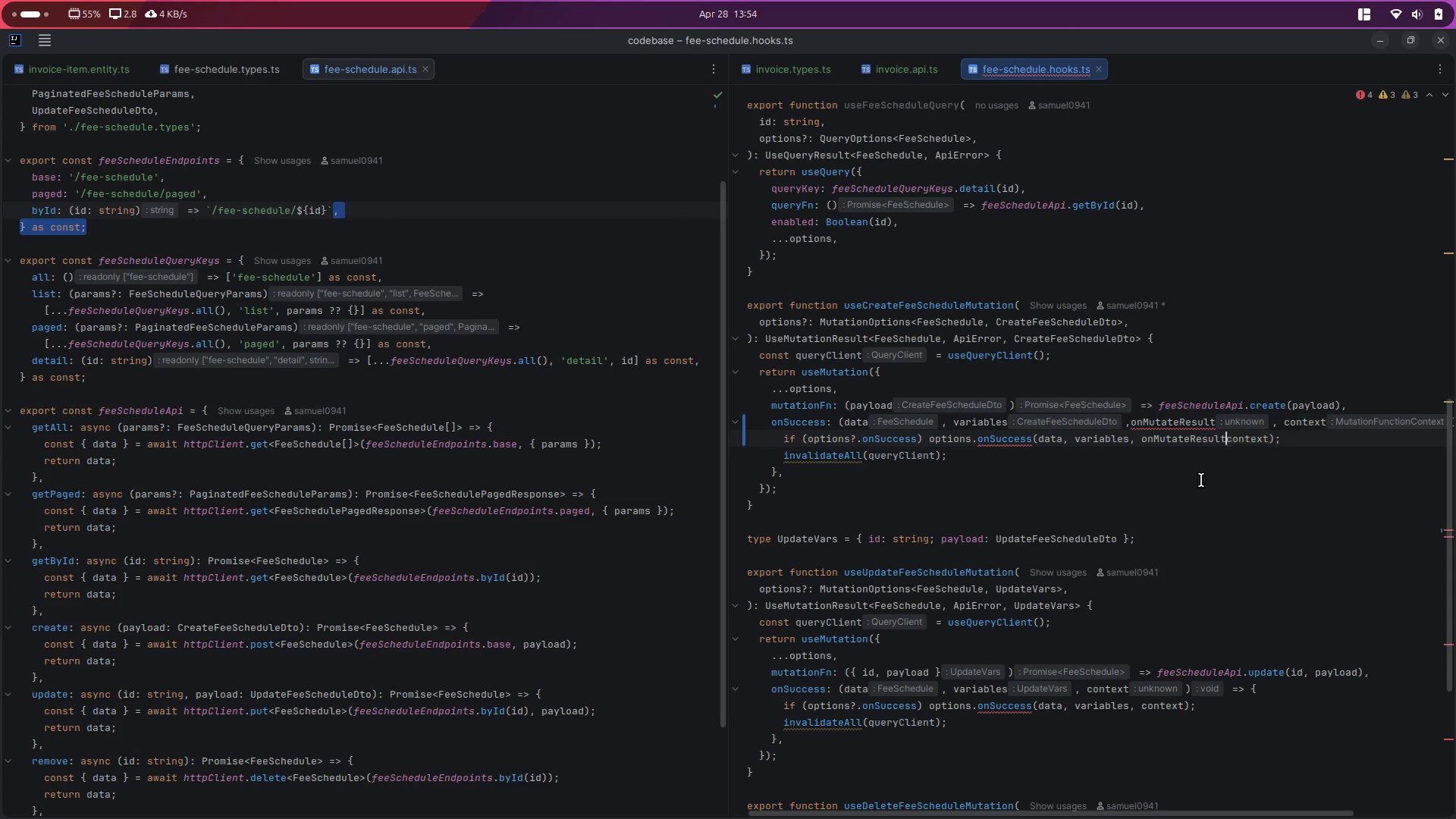 
key(Comma)
 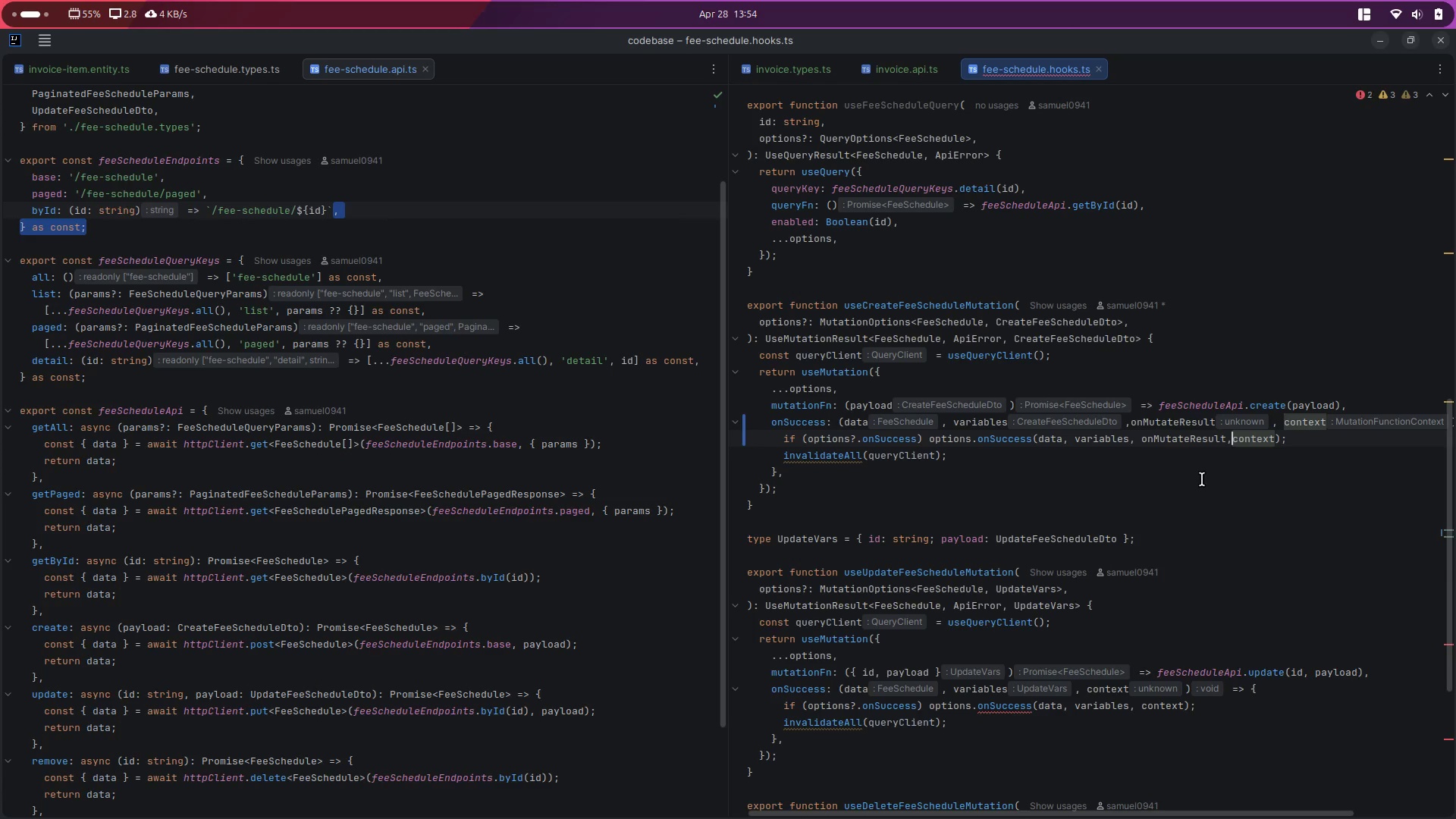 
key(Control+ControlLeft)
 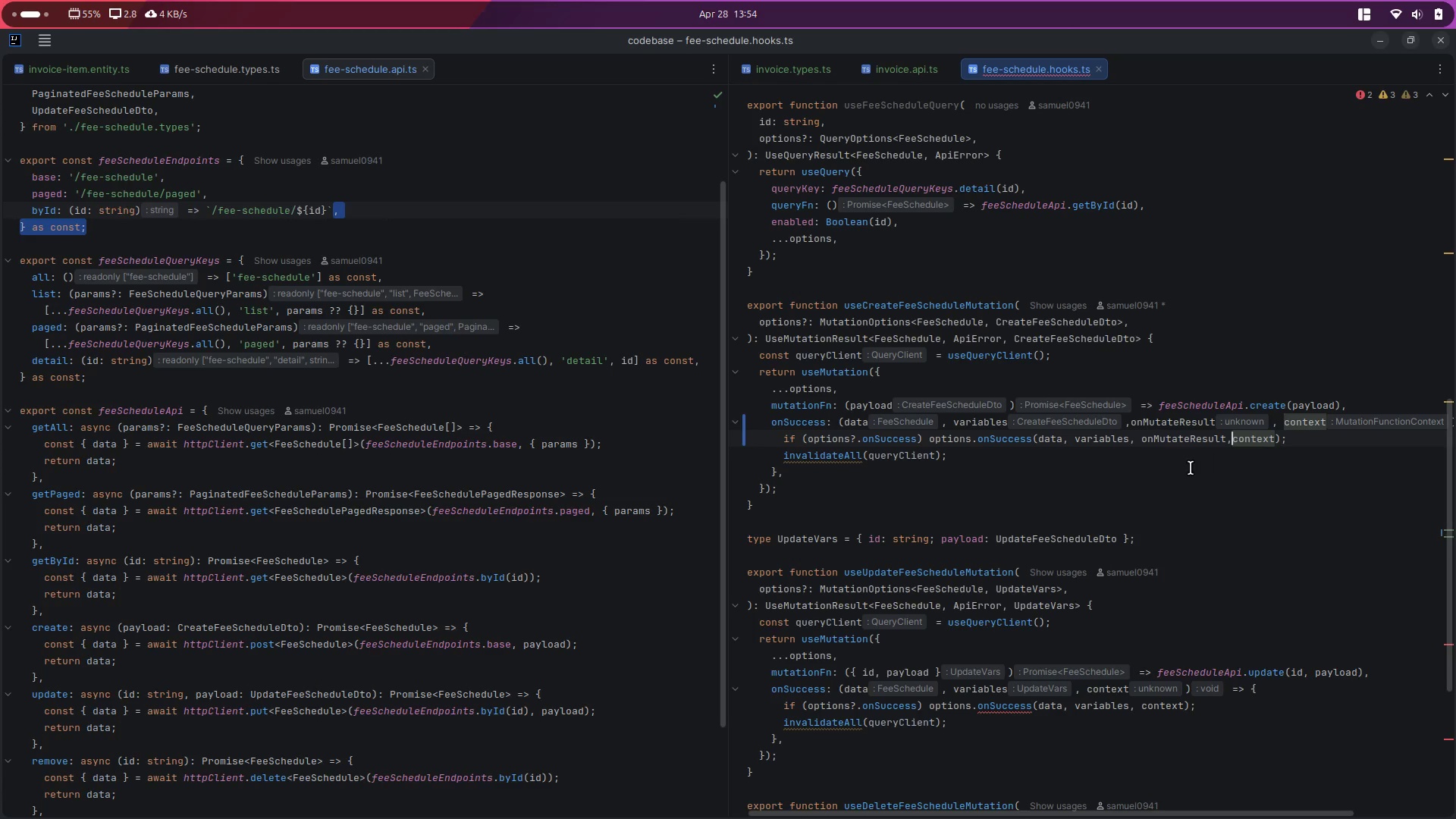 
key(Control+S)
 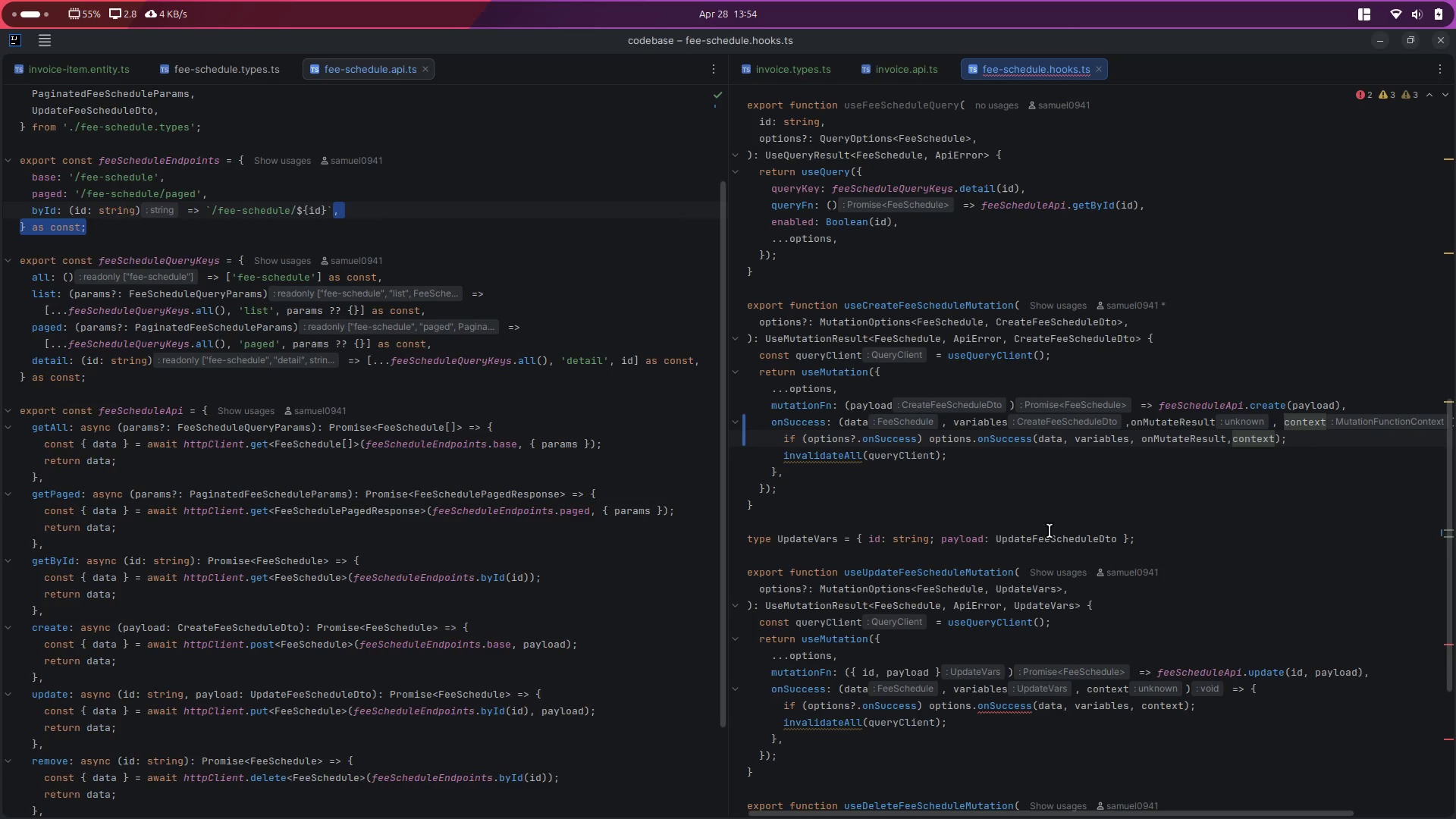 
scroll: coordinate [1009, 636], scroll_direction: down, amount: 4.0
 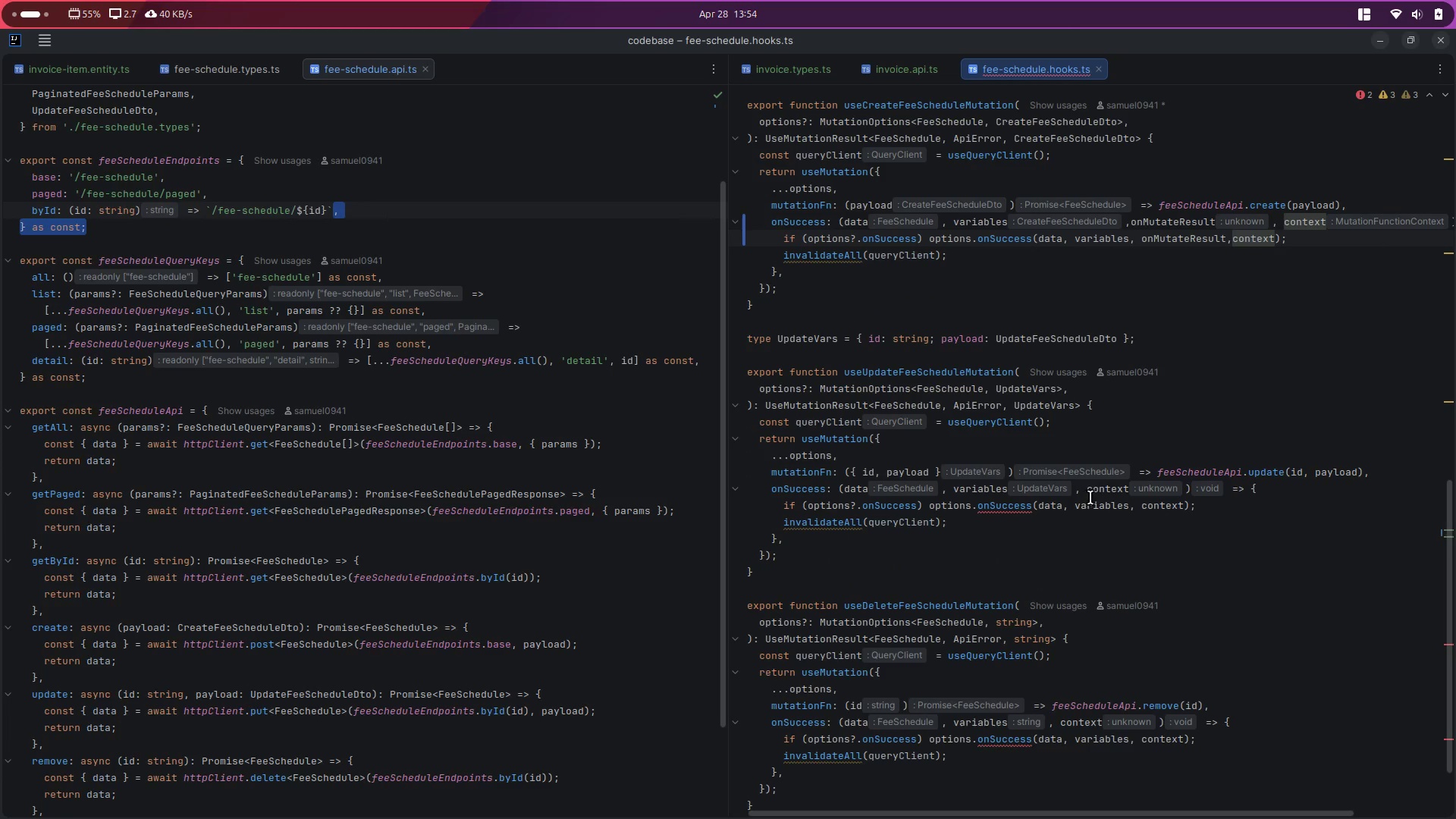 
double_click([1100, 491])
 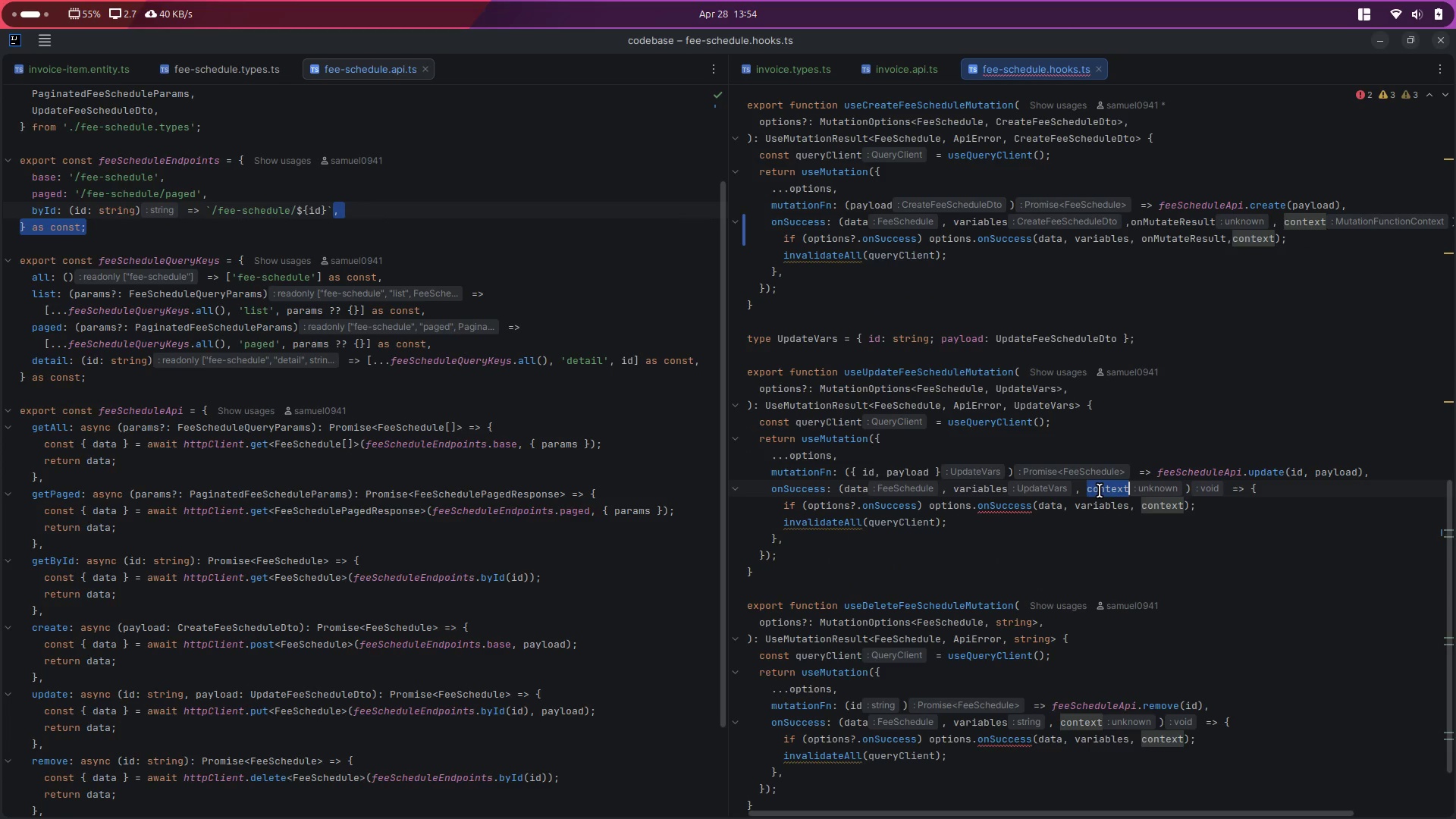 
key(Control+D)
 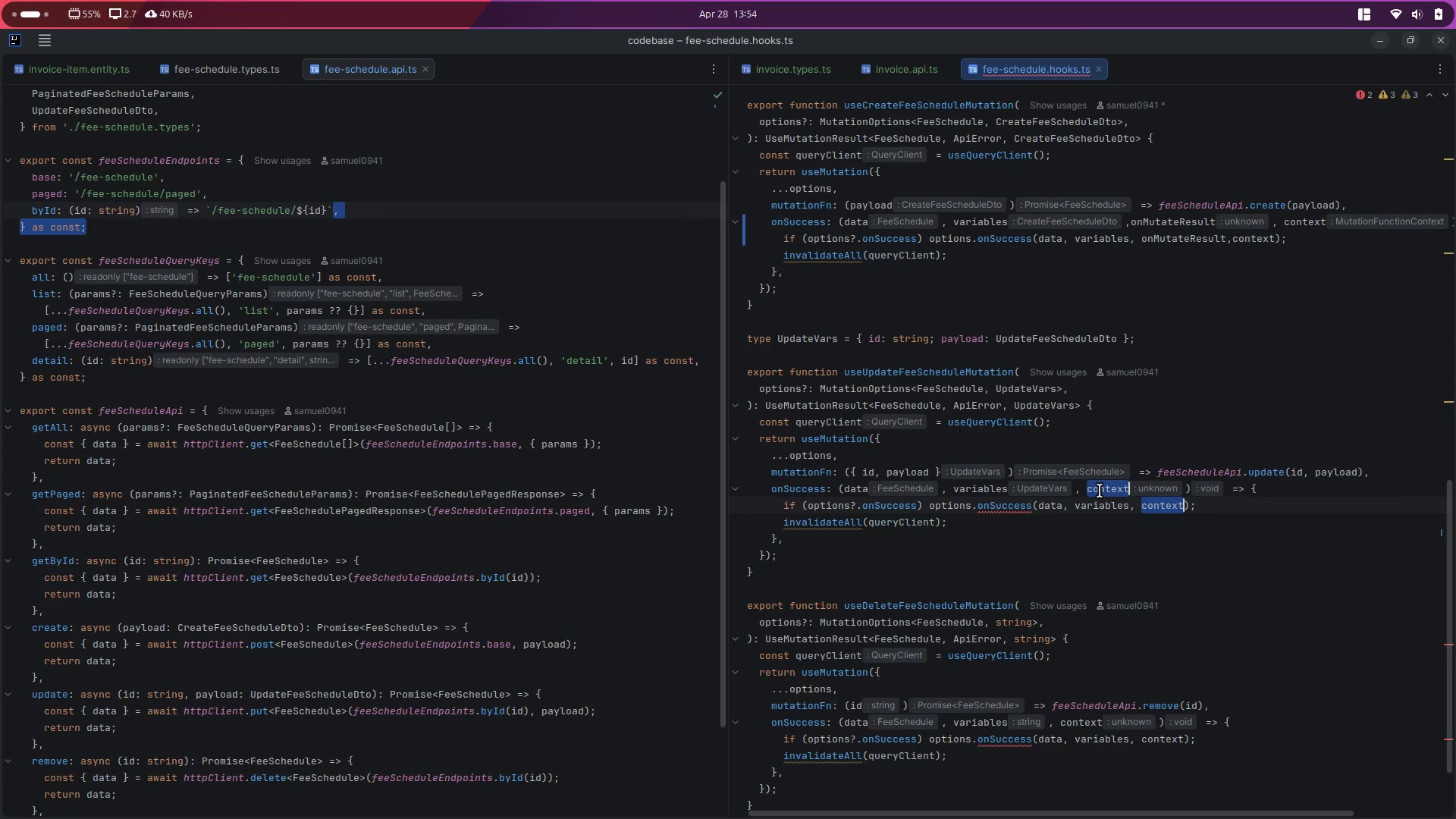 
key(ArrowLeft)
 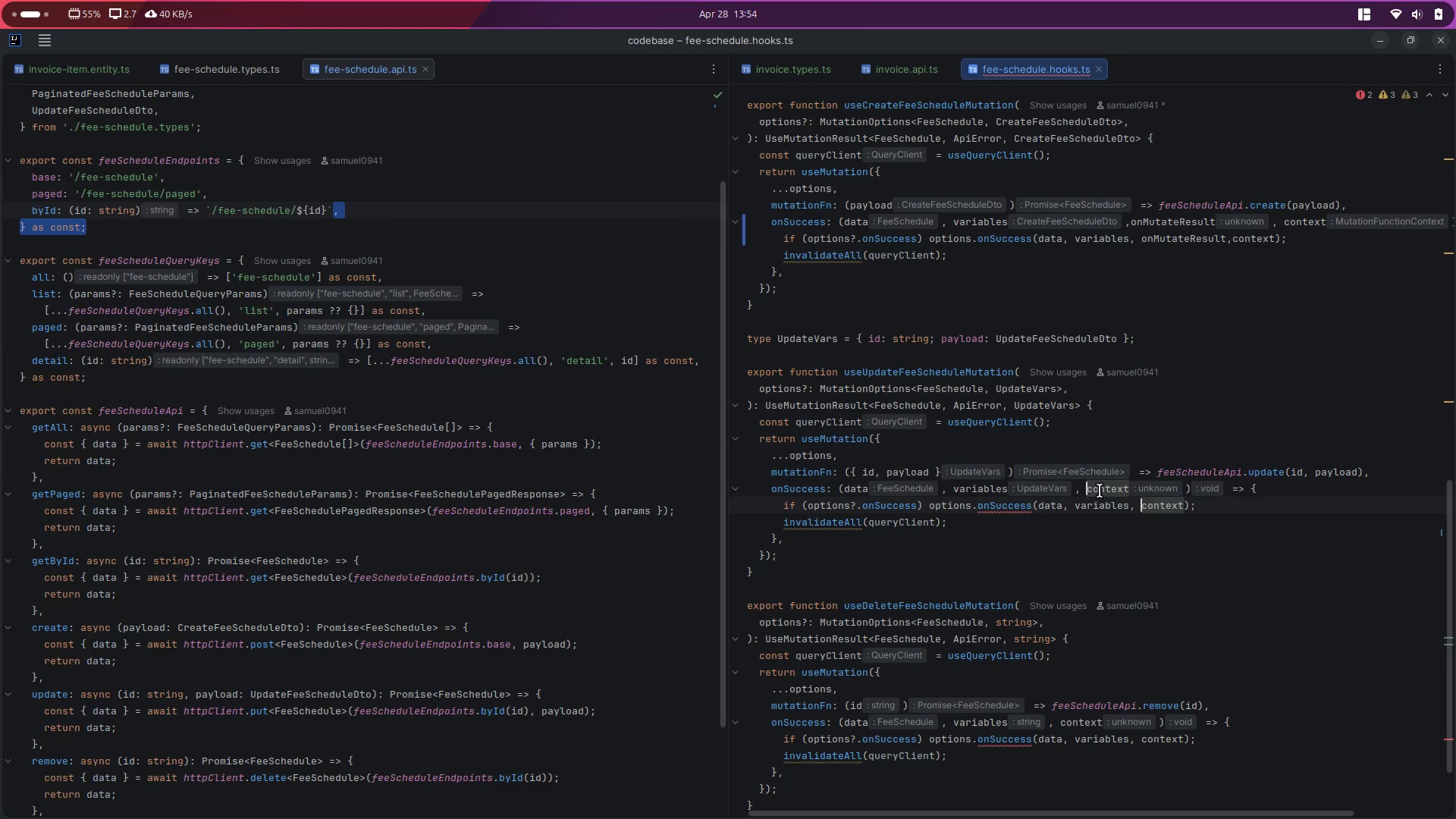 
key(Control+ControlLeft)
 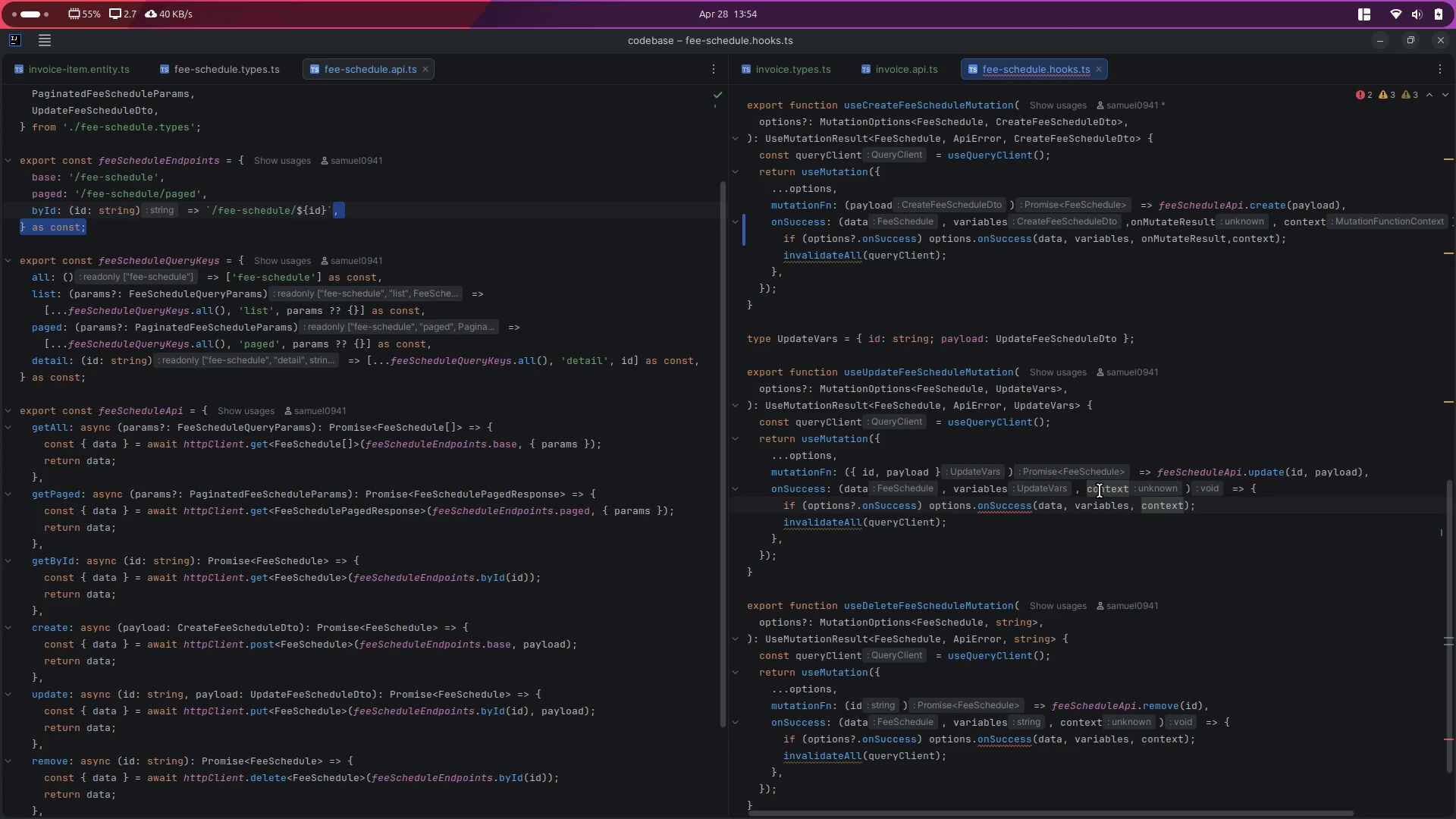 
key(Control+V)
 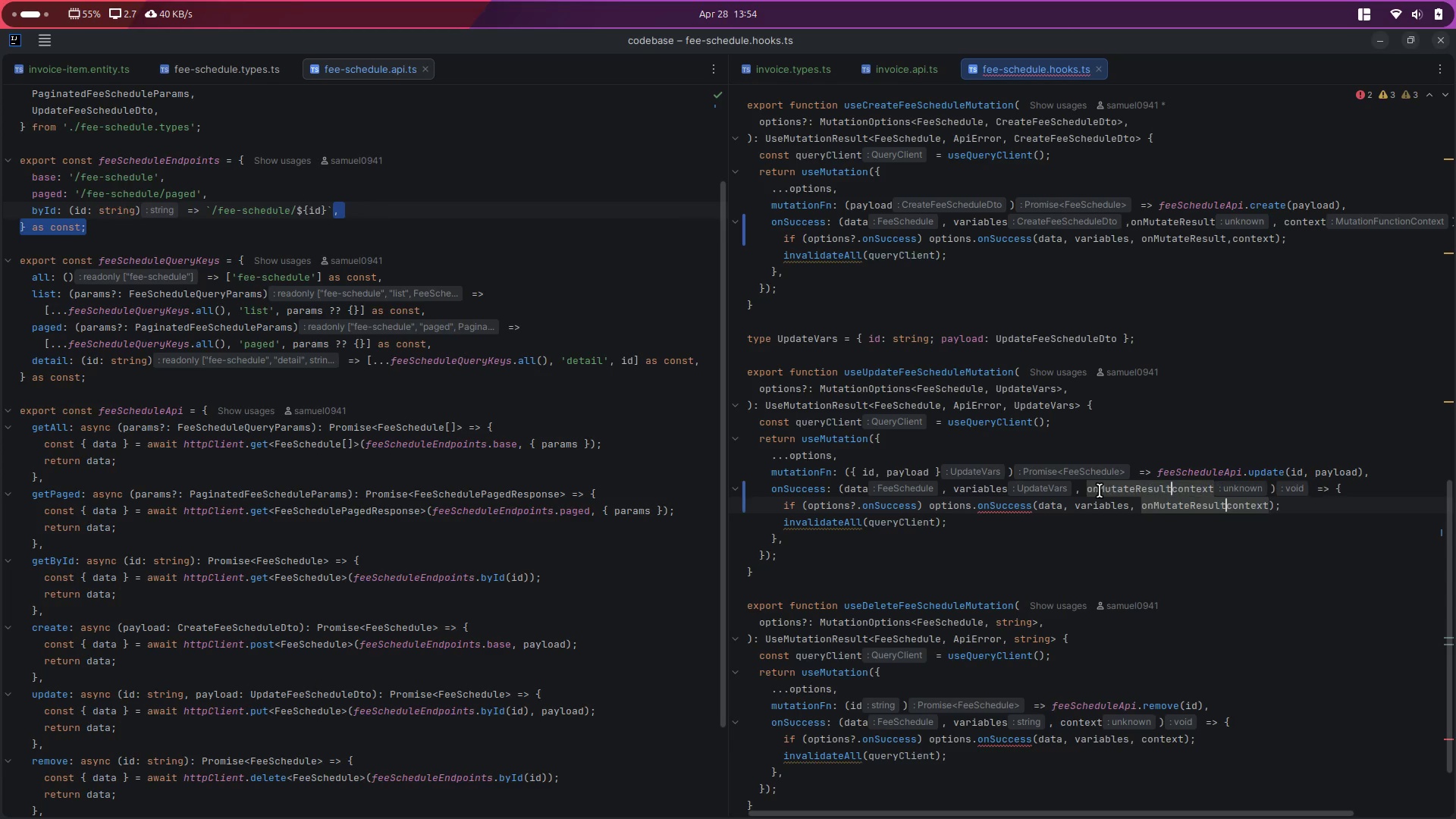 
key(Comma)
 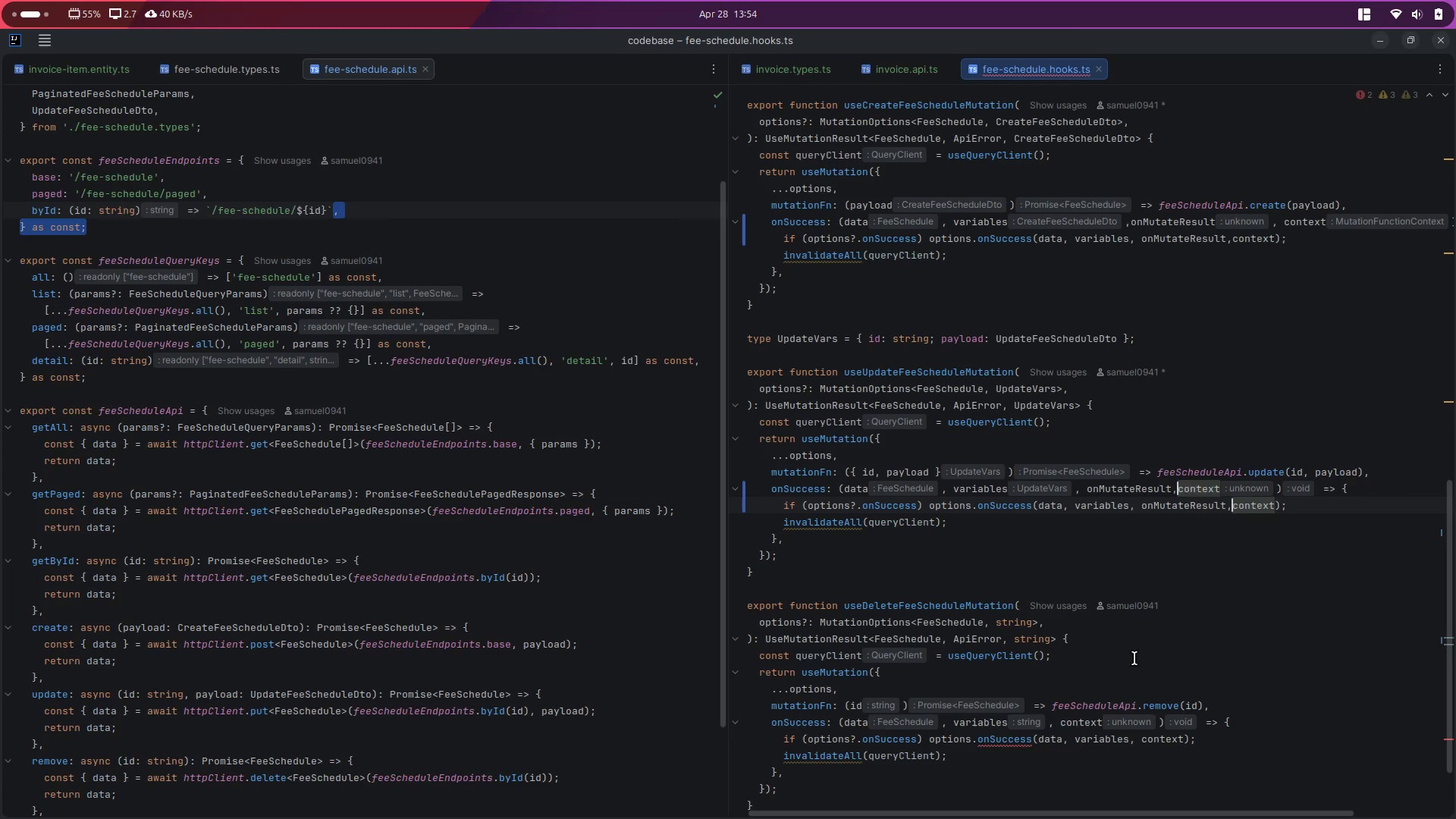 
scroll: coordinate [1084, 654], scroll_direction: down, amount: 2.0
 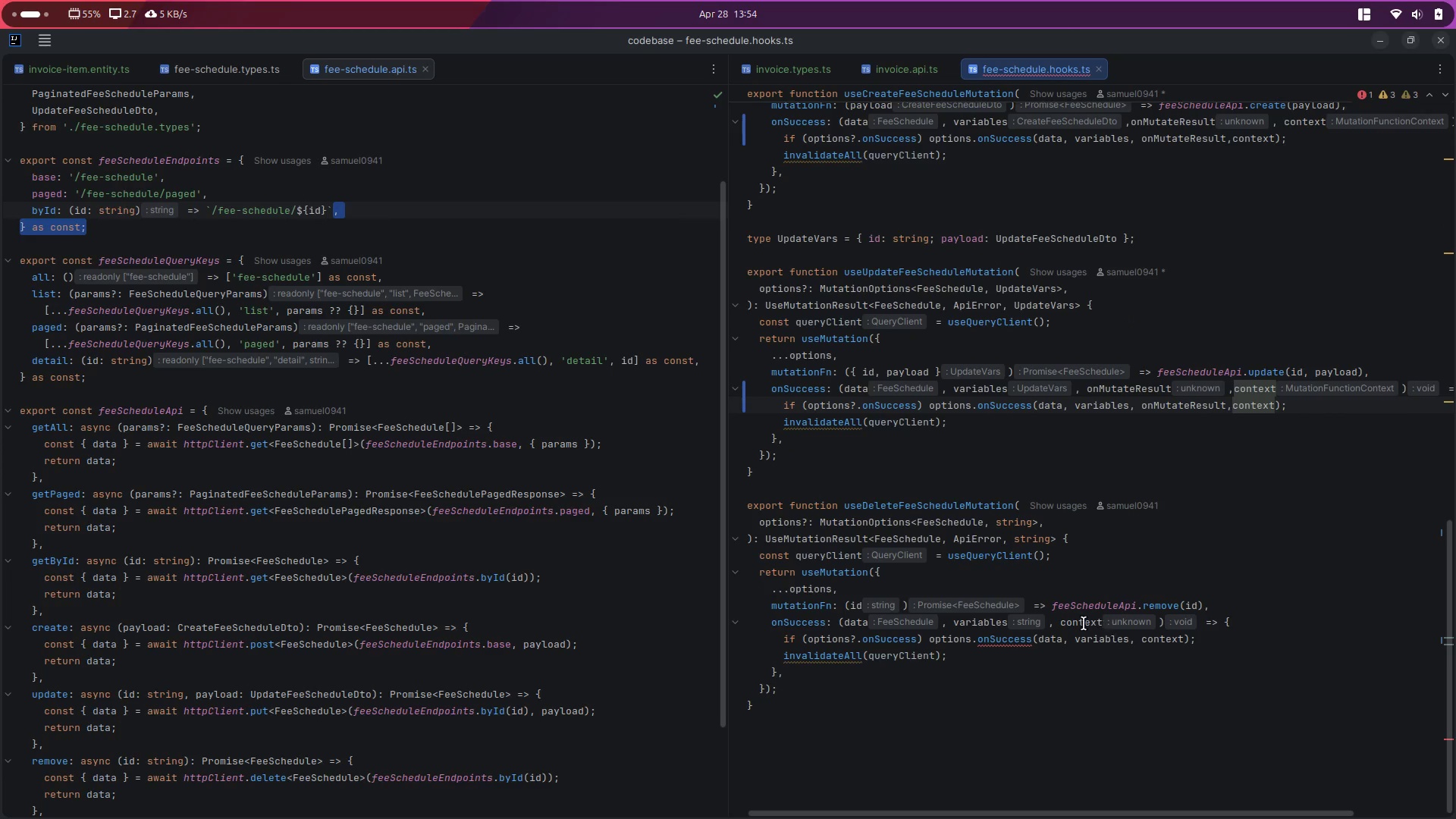 
double_click([1081, 623])
 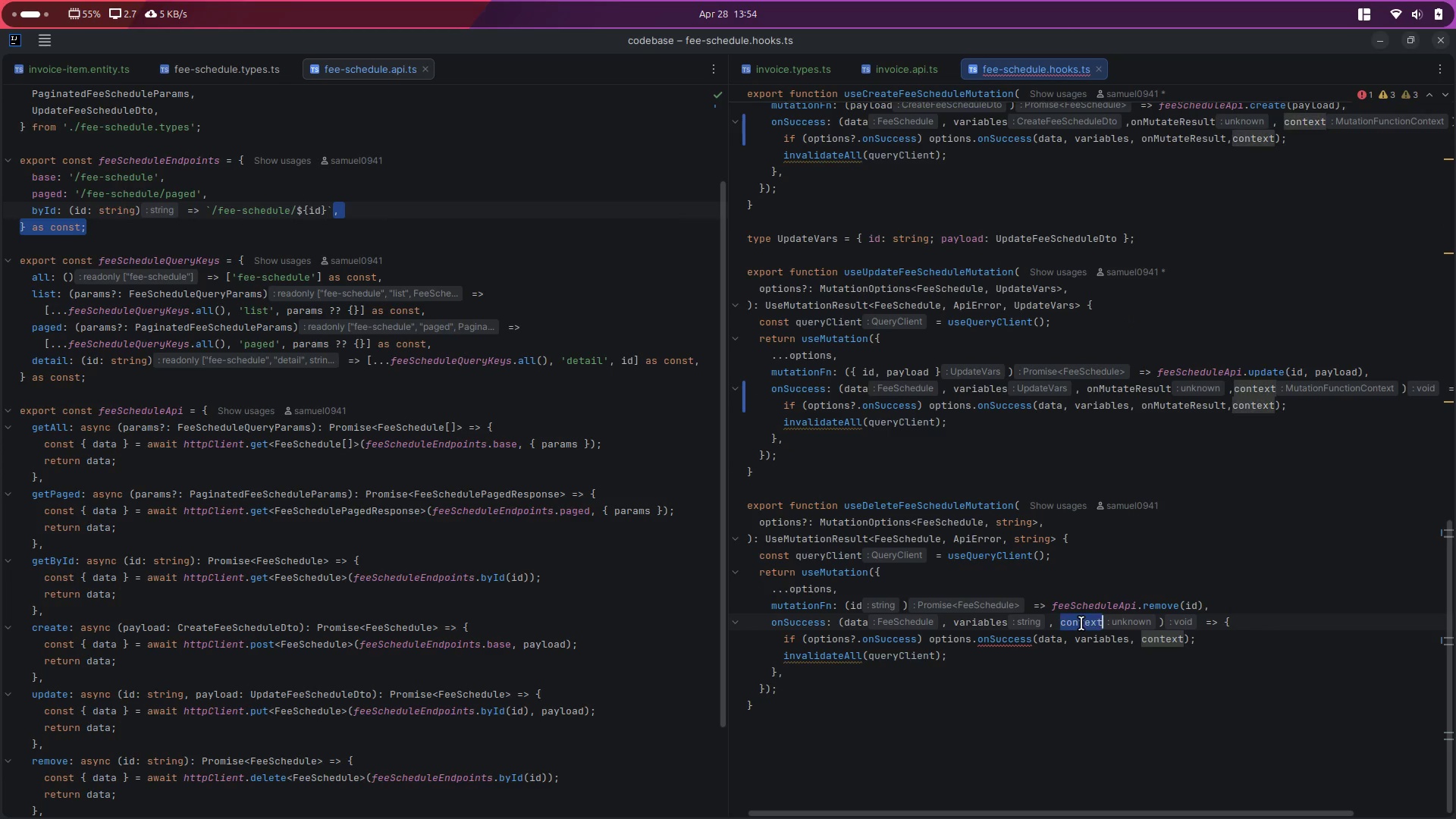 
key(Control+ControlLeft)
 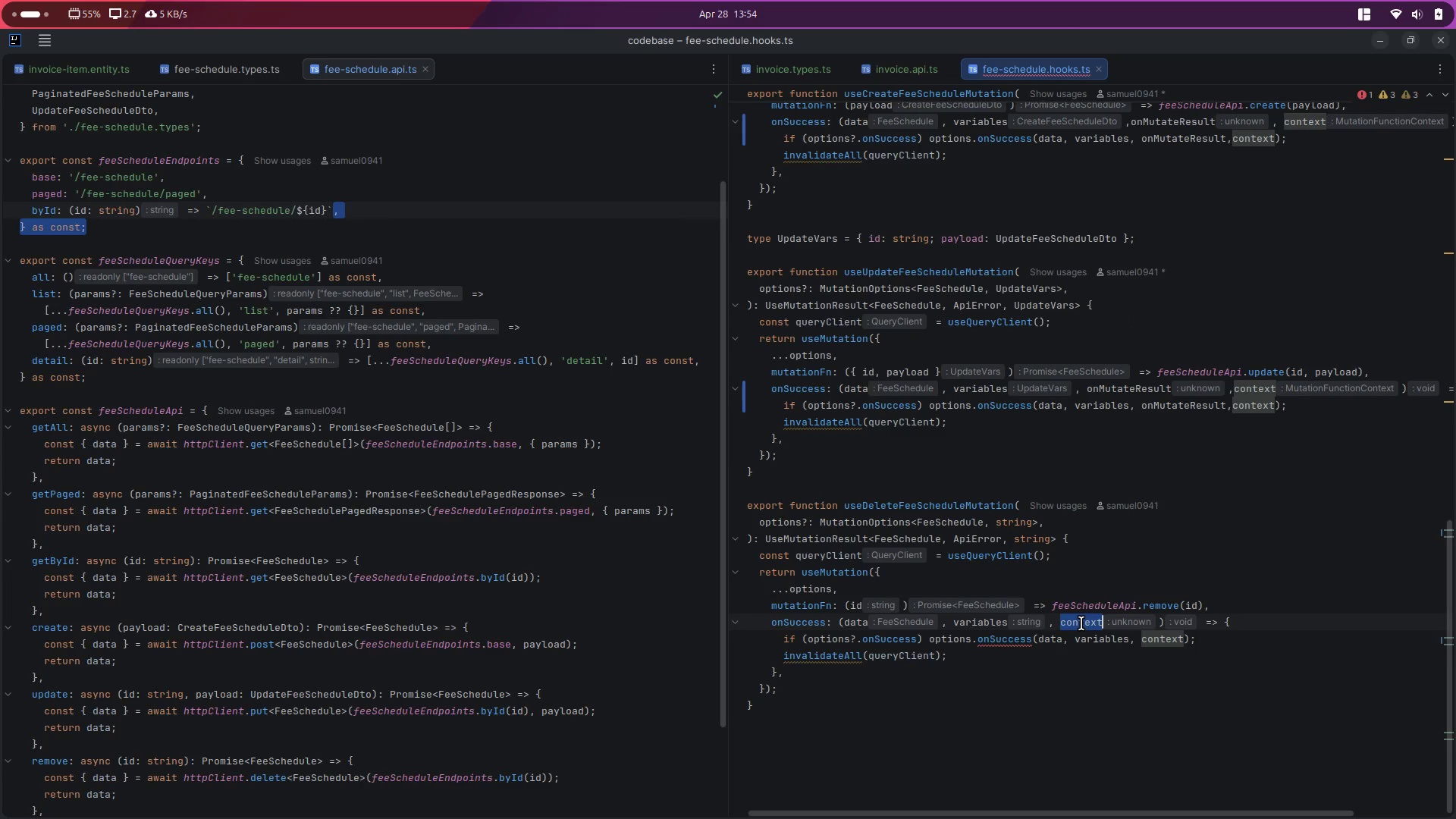 
key(Control+D)
 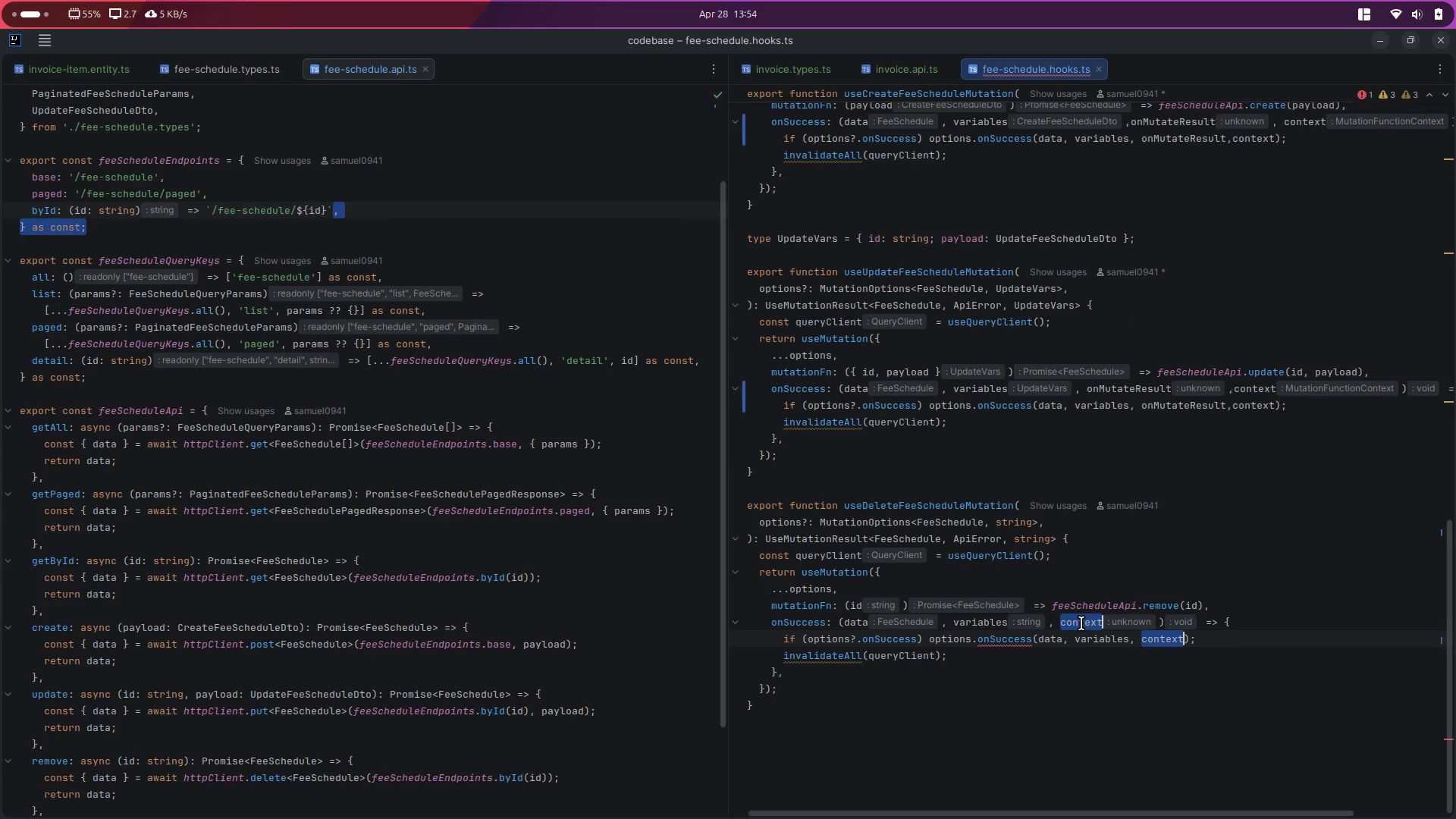 
key(ArrowLeft)
 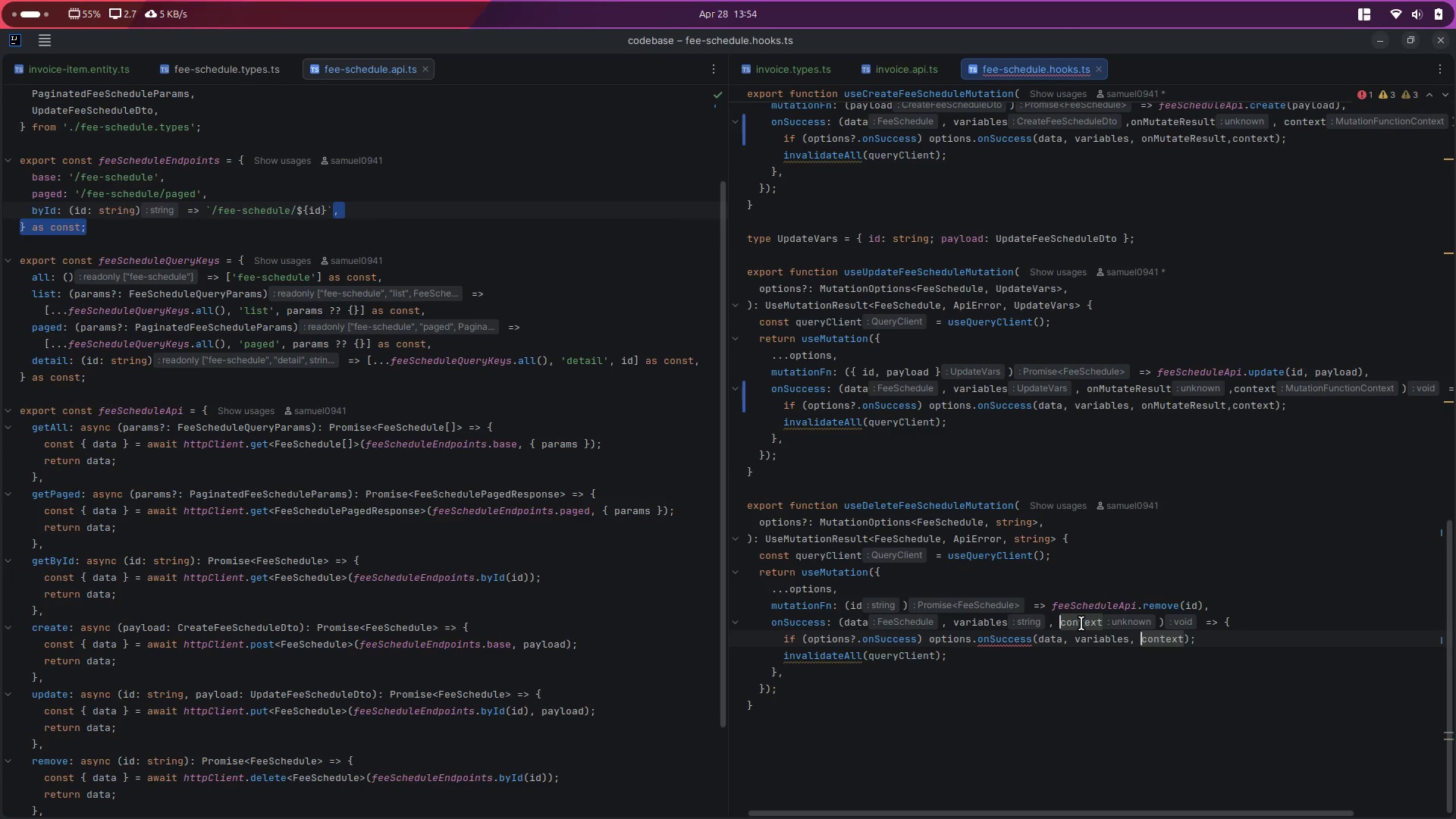 
key(Control+ControlLeft)
 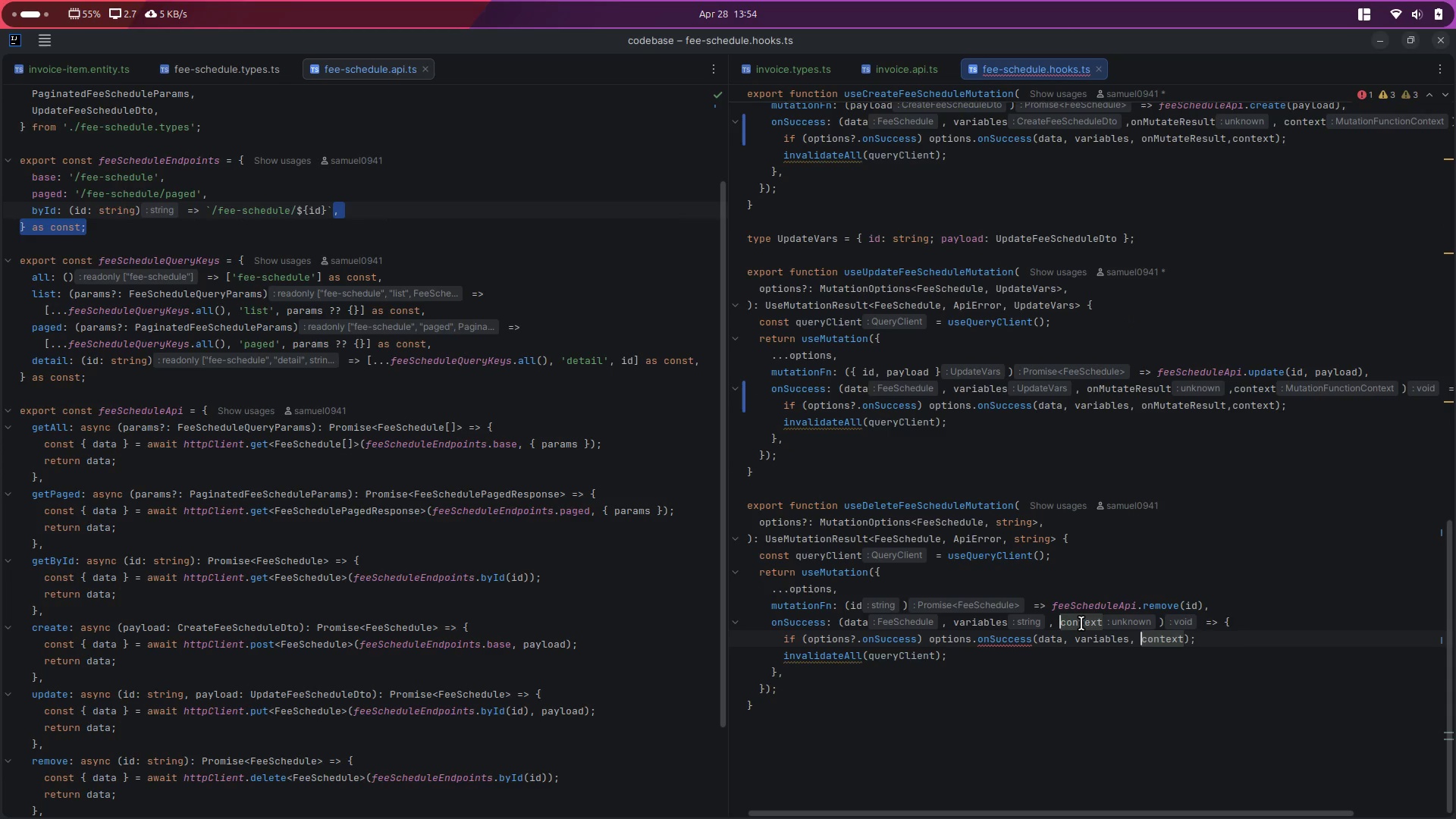 
key(Control+V)
 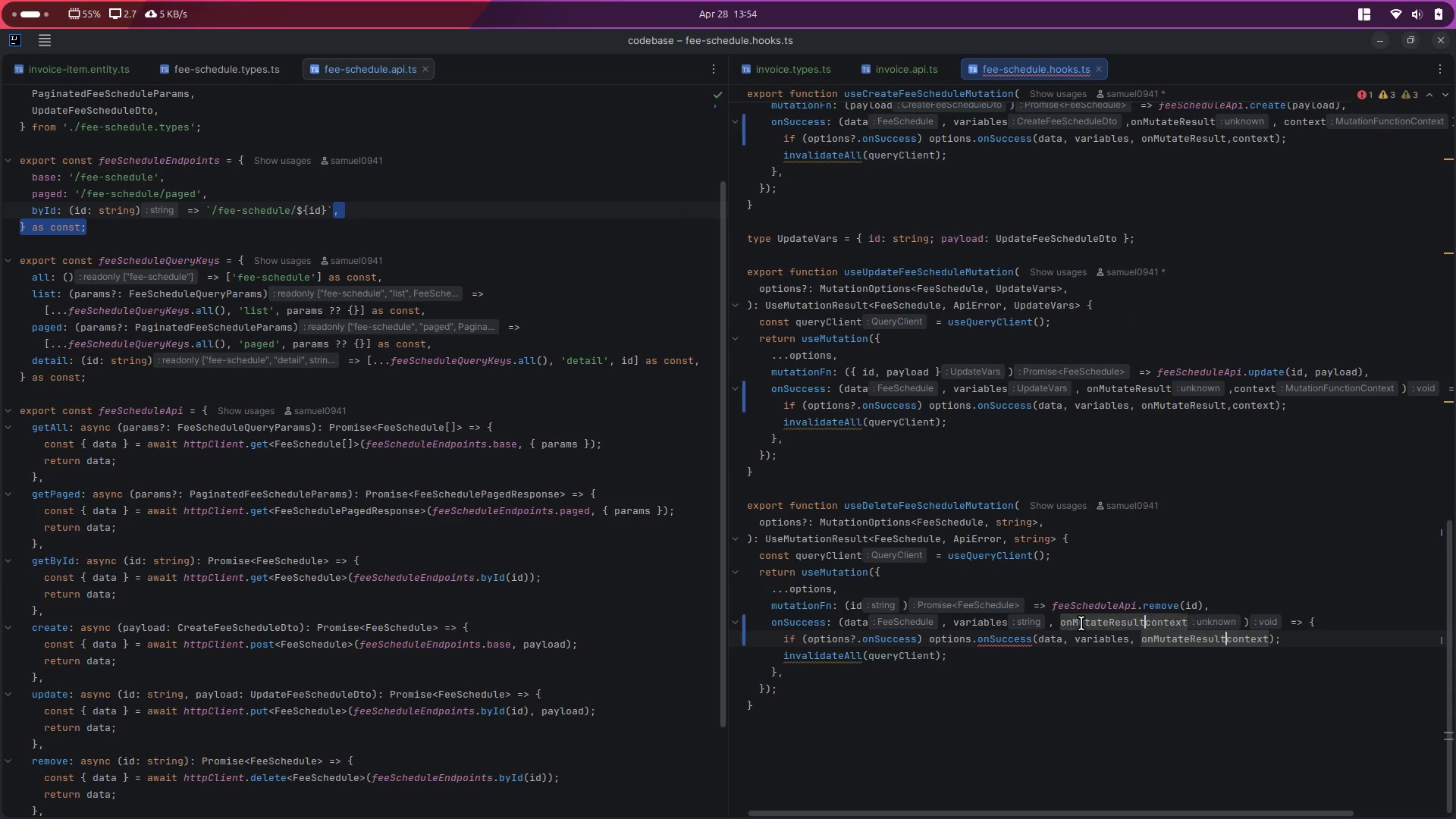 
key(Comma)
 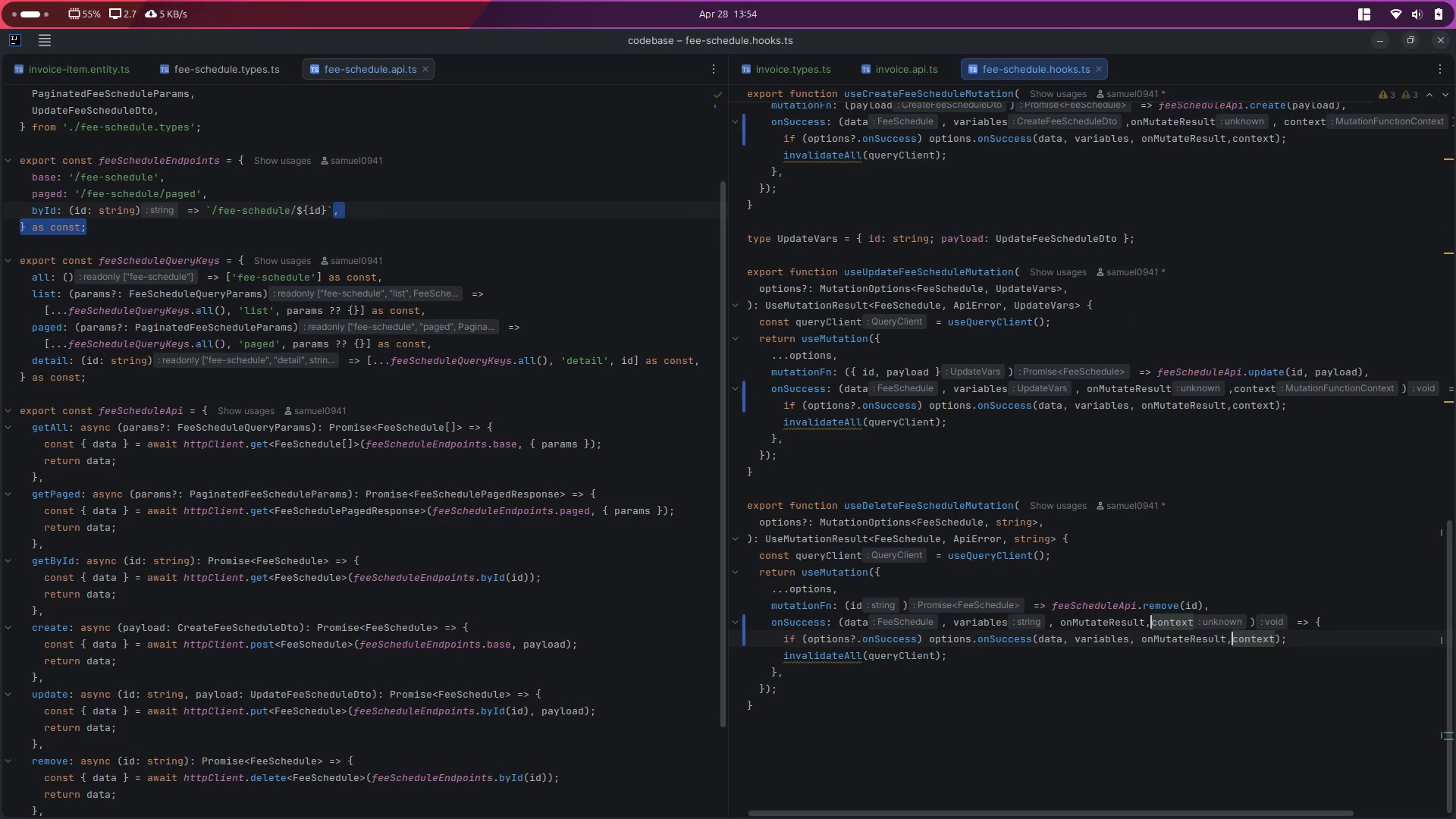 
key(Control+S)
 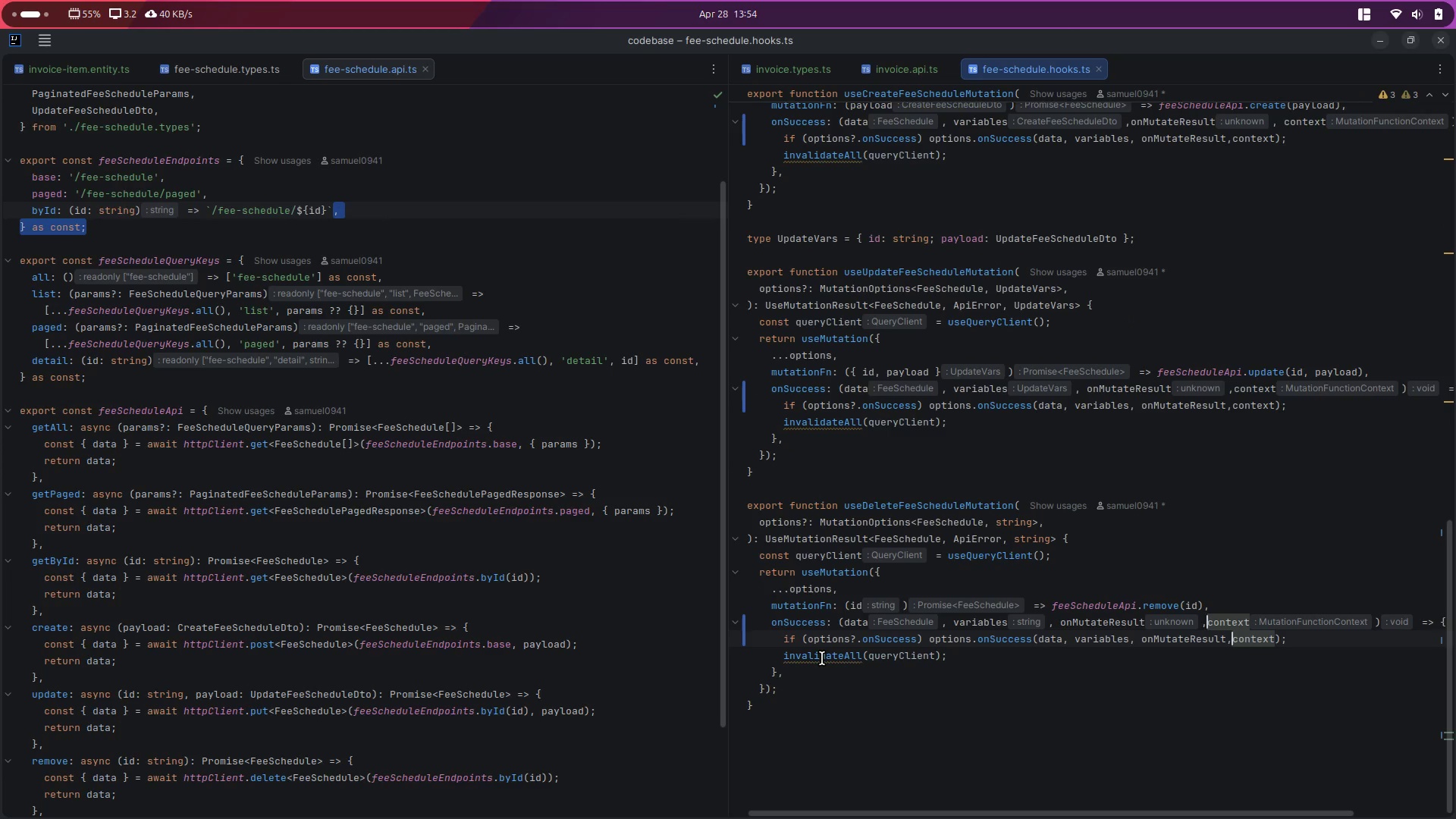 
double_click([822, 658])
 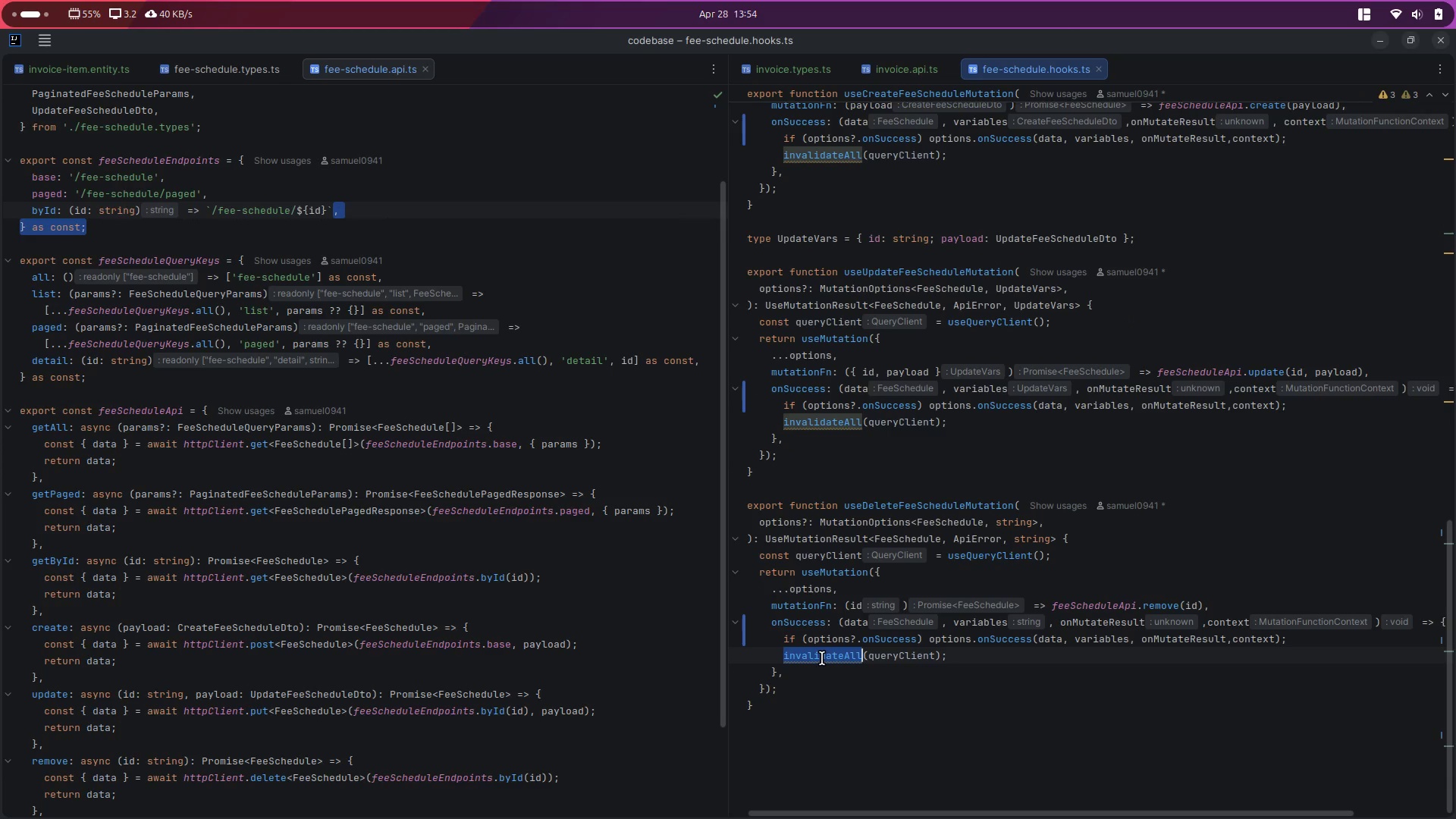 
key(ArrowLeft)
 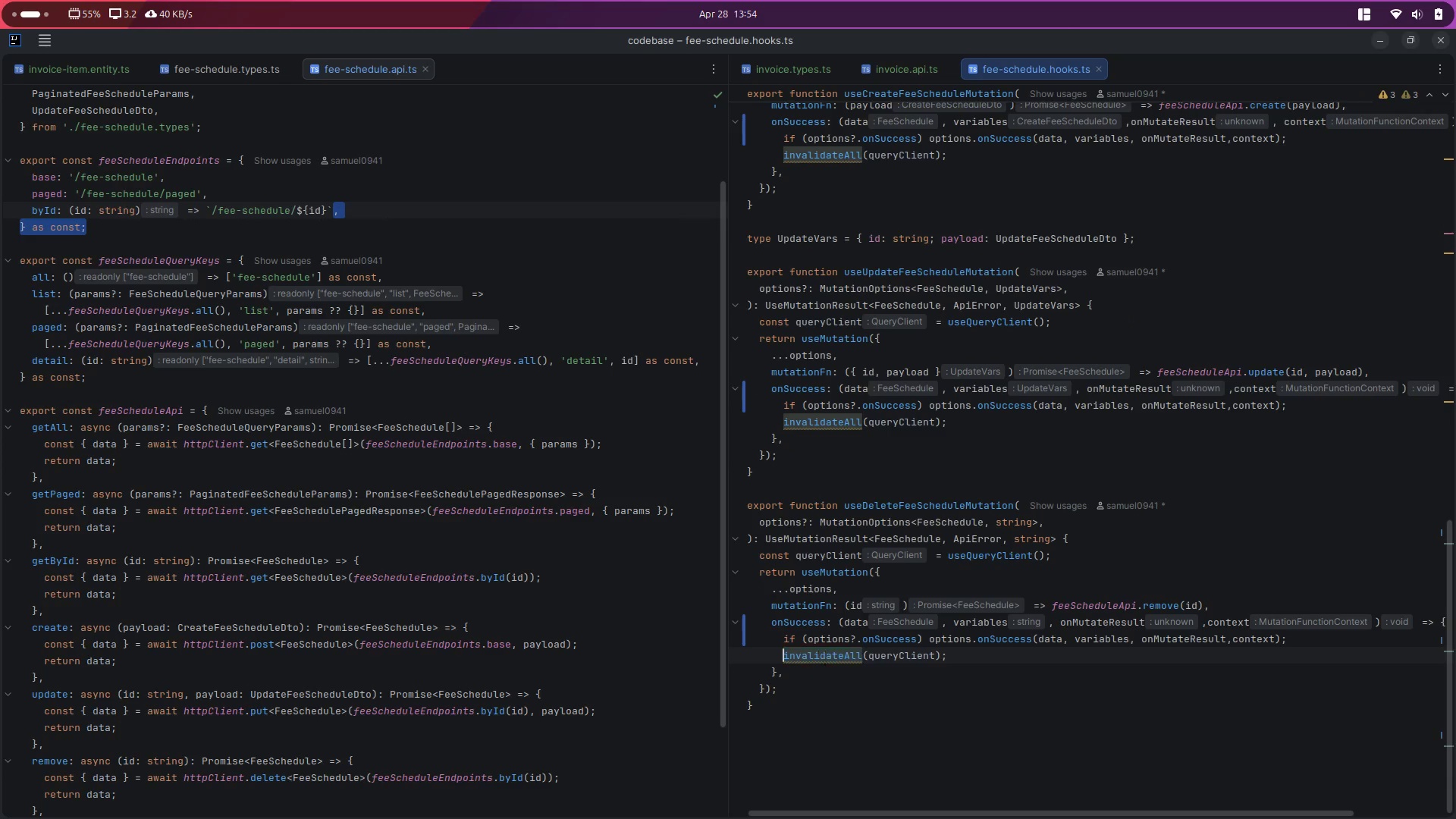 
type(await )
 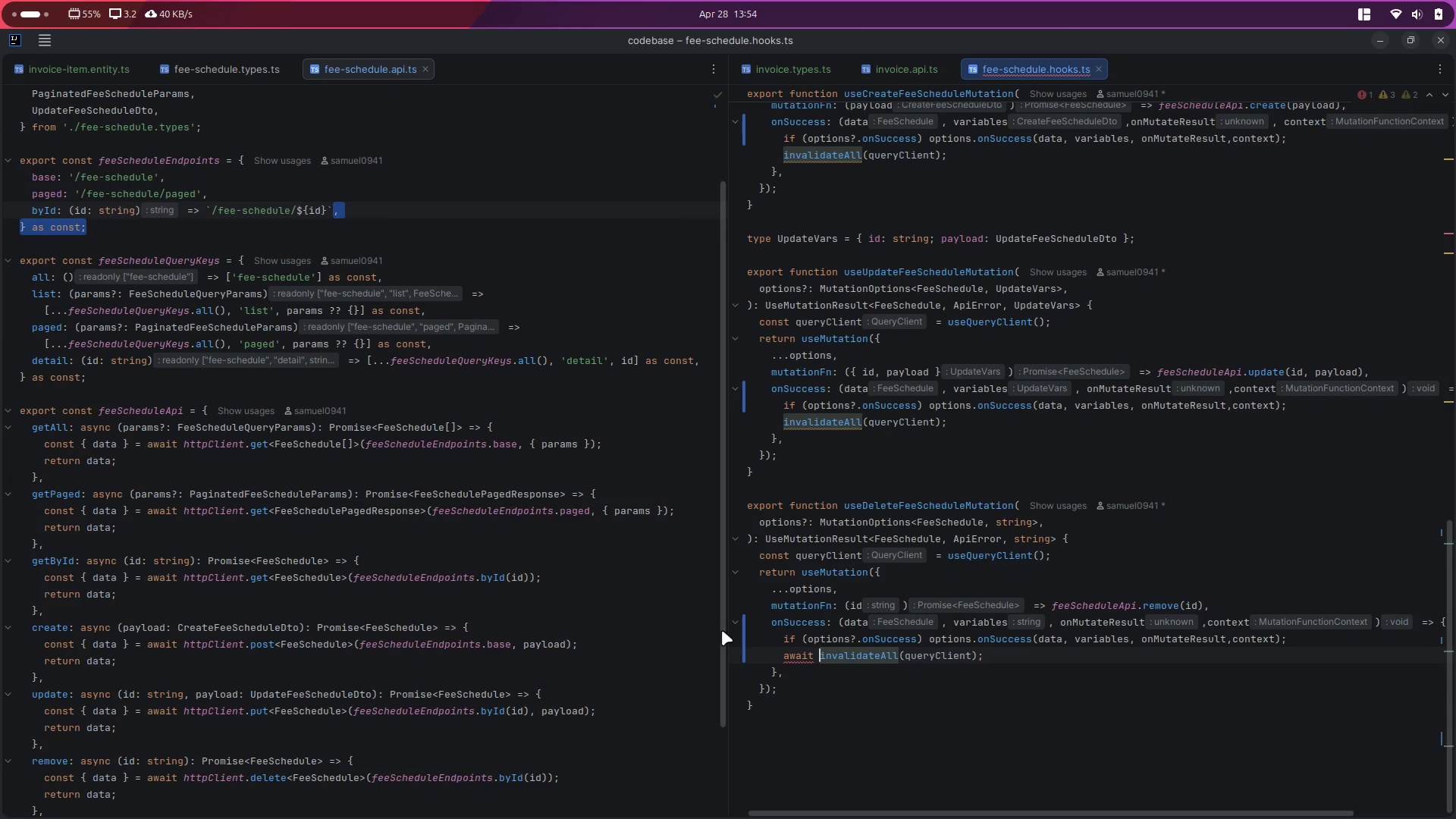 
key(Control+Z)
 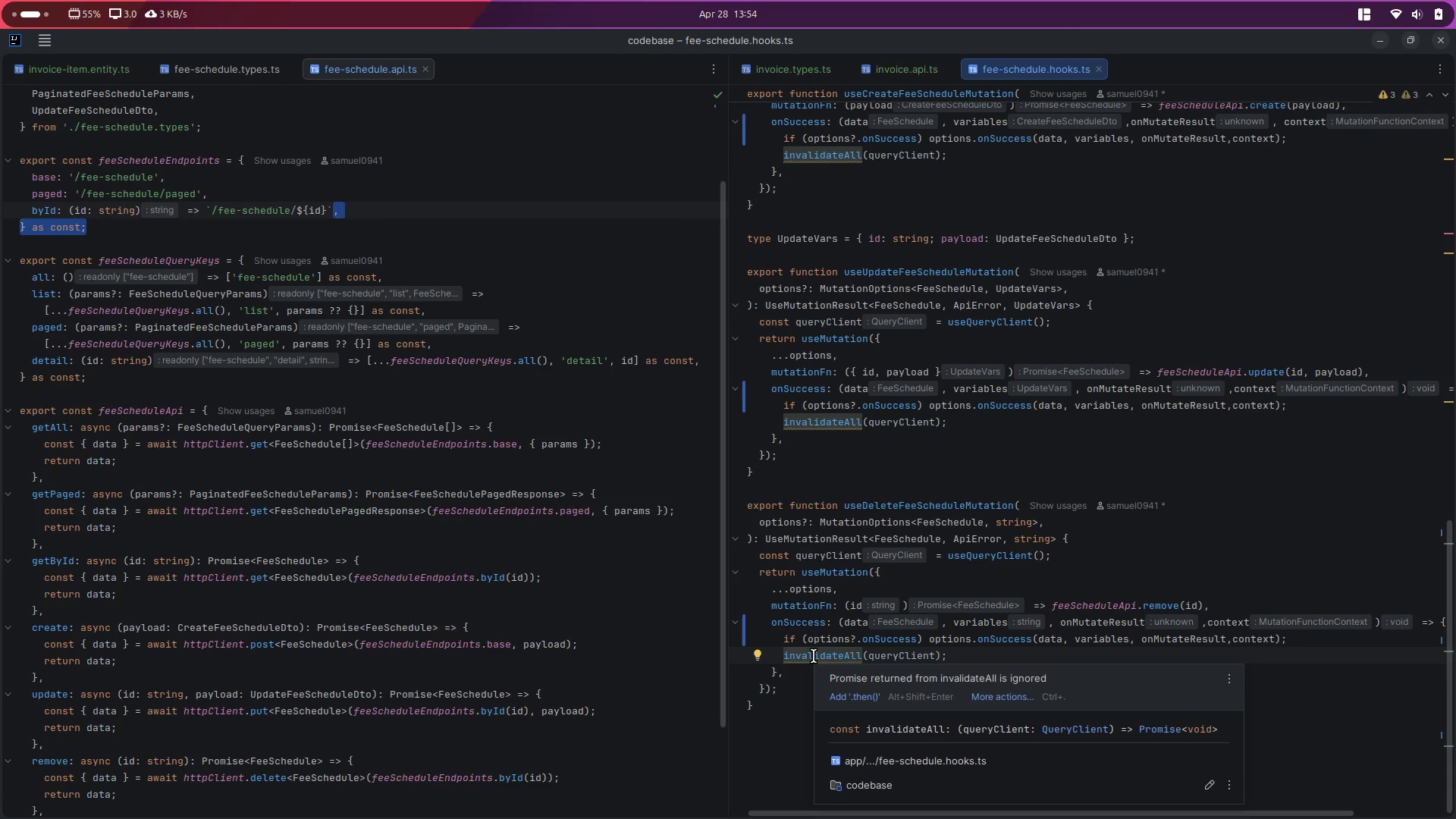 
wait(5.66)
 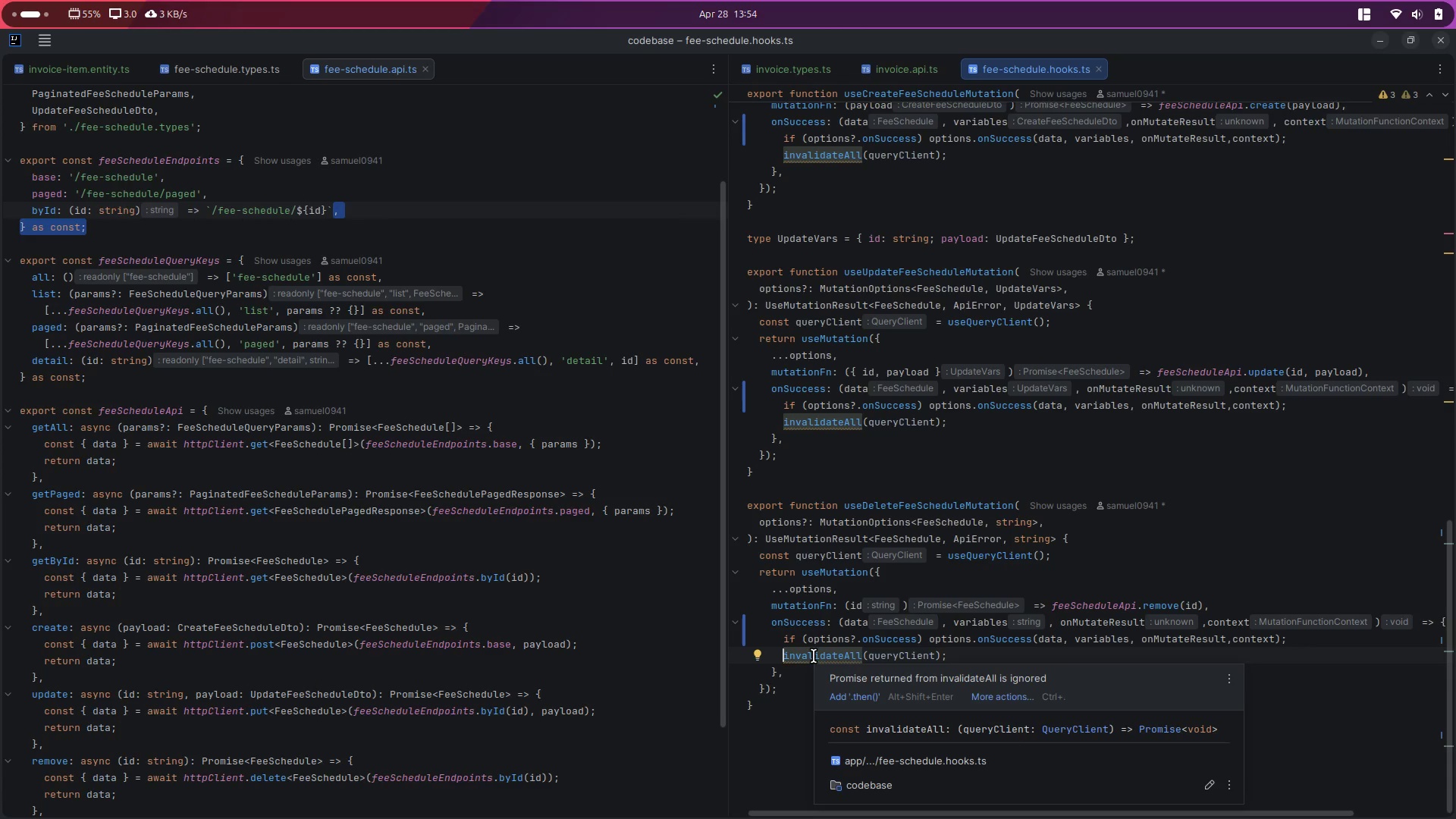 
left_click([814, 656])
 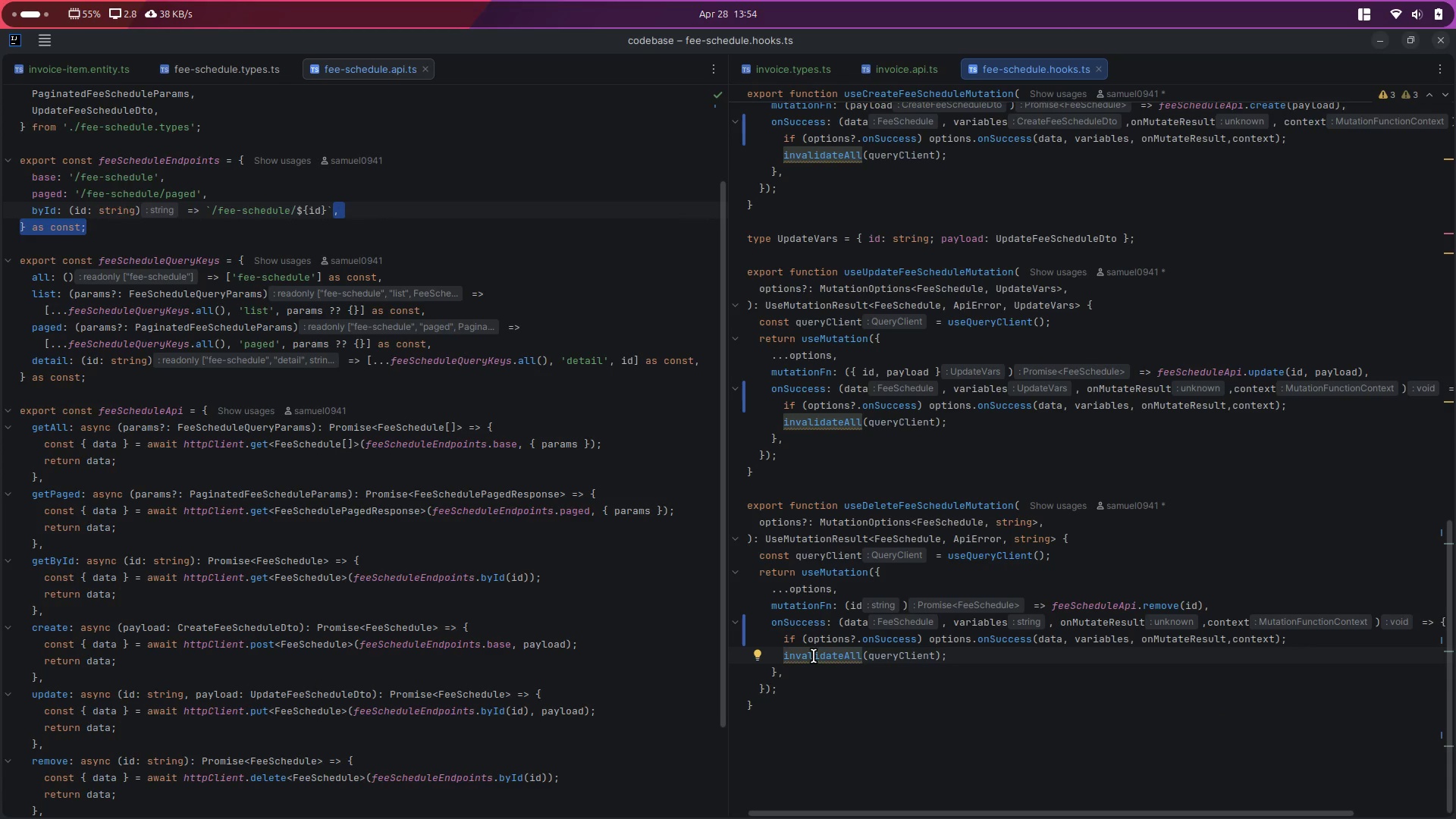 
wait(5.91)
 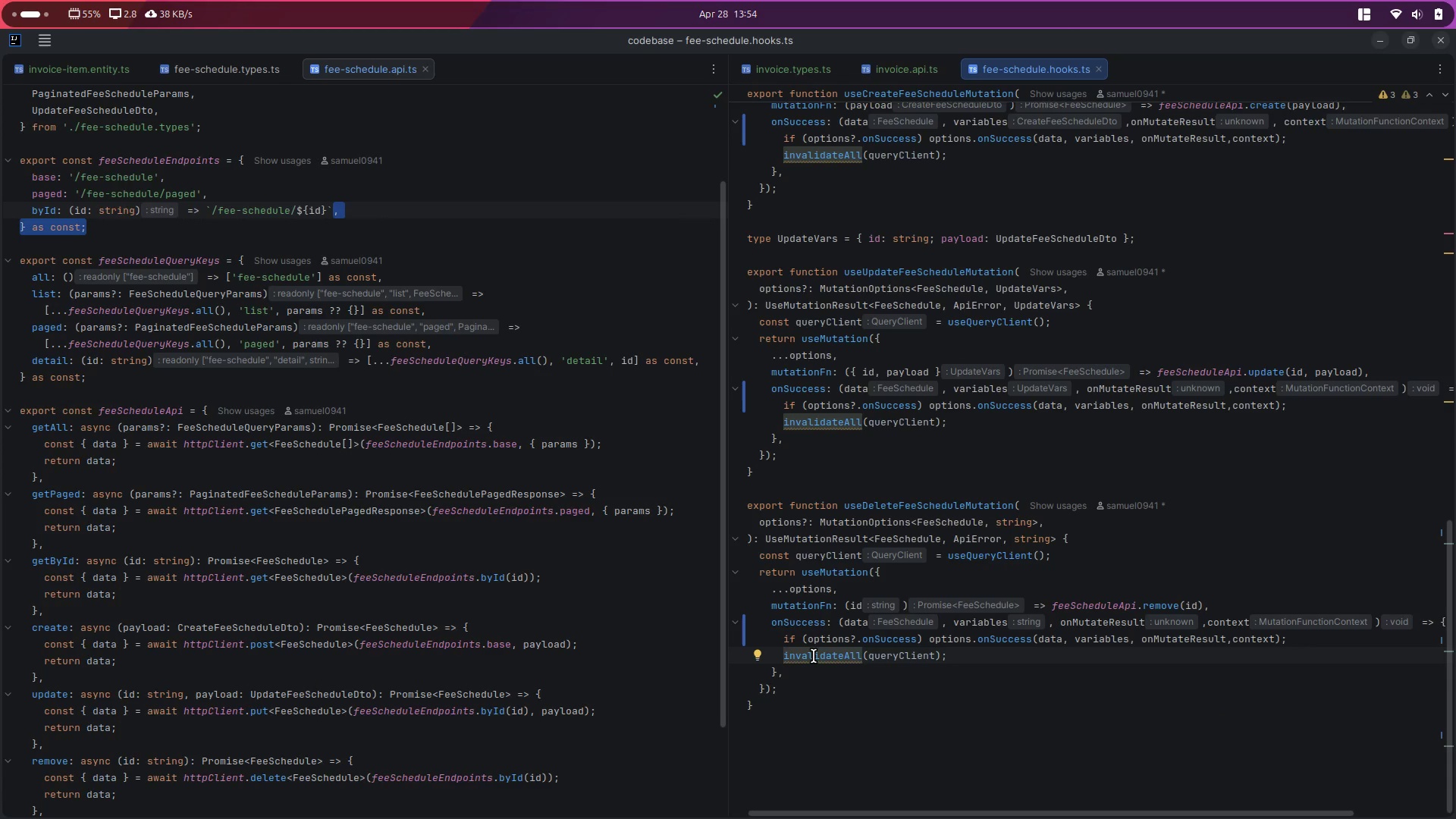 
key(Alt+ArrowUp)
 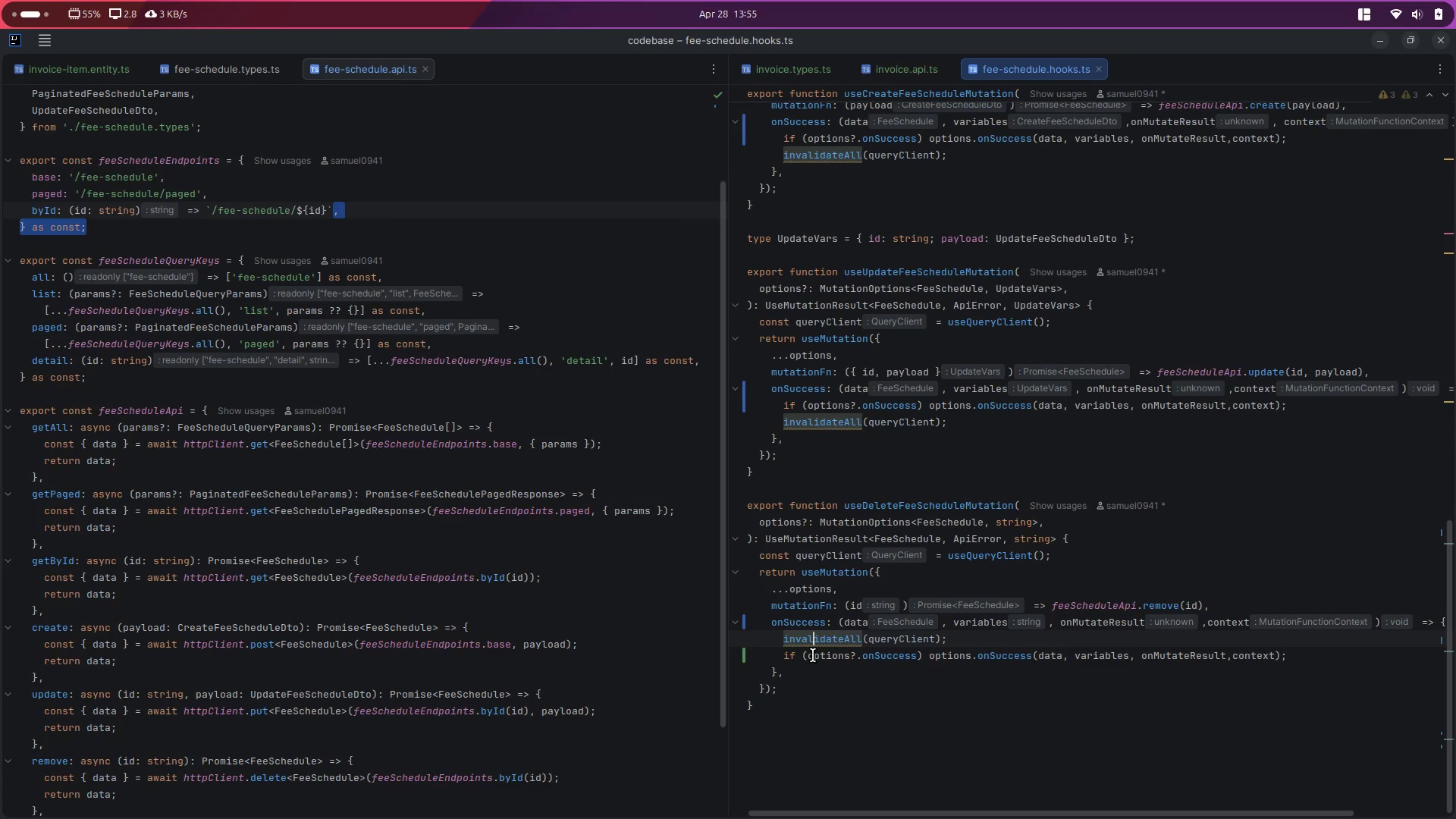 
key(ArrowLeft)
 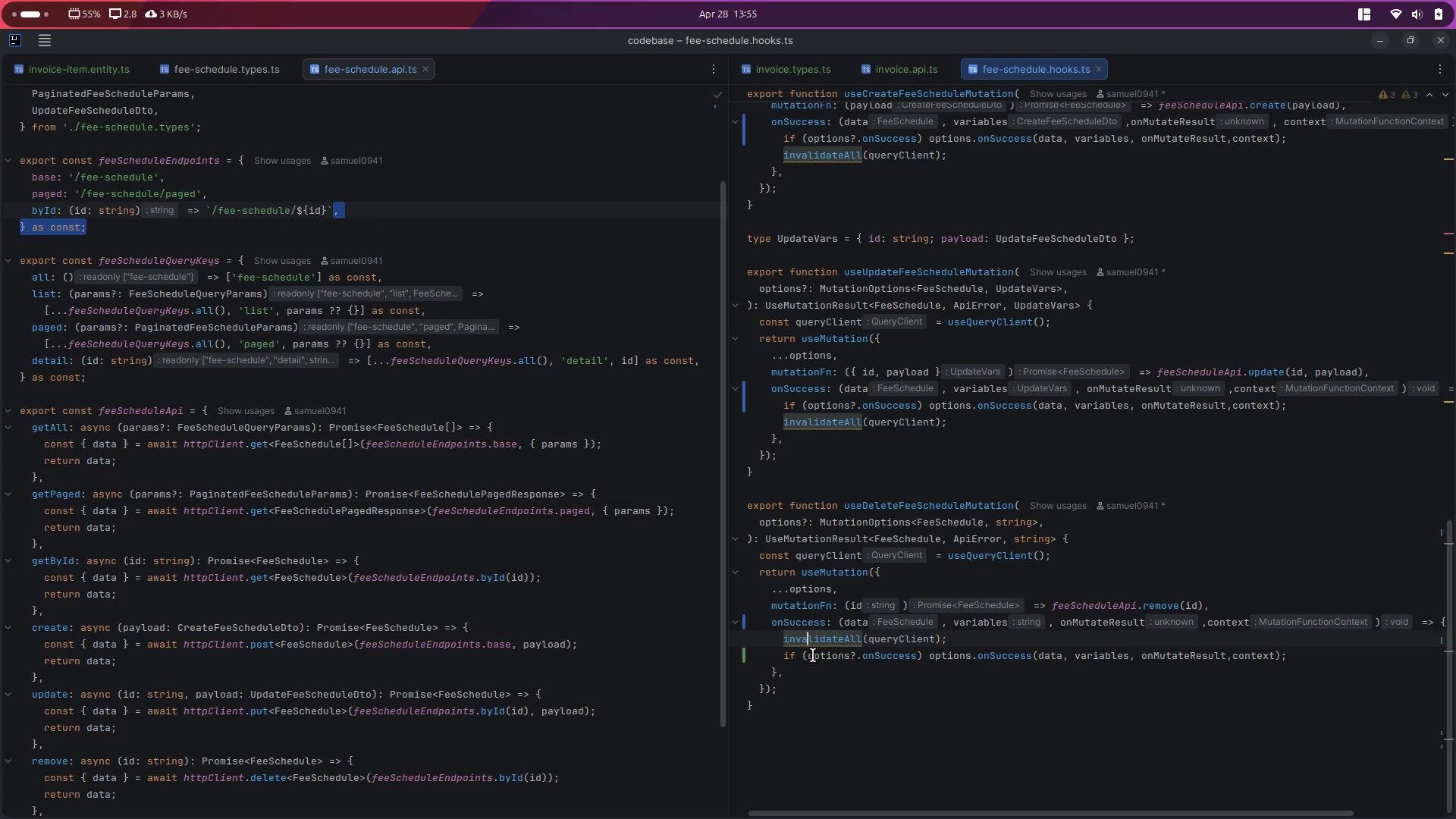 
key(ArrowLeft)
 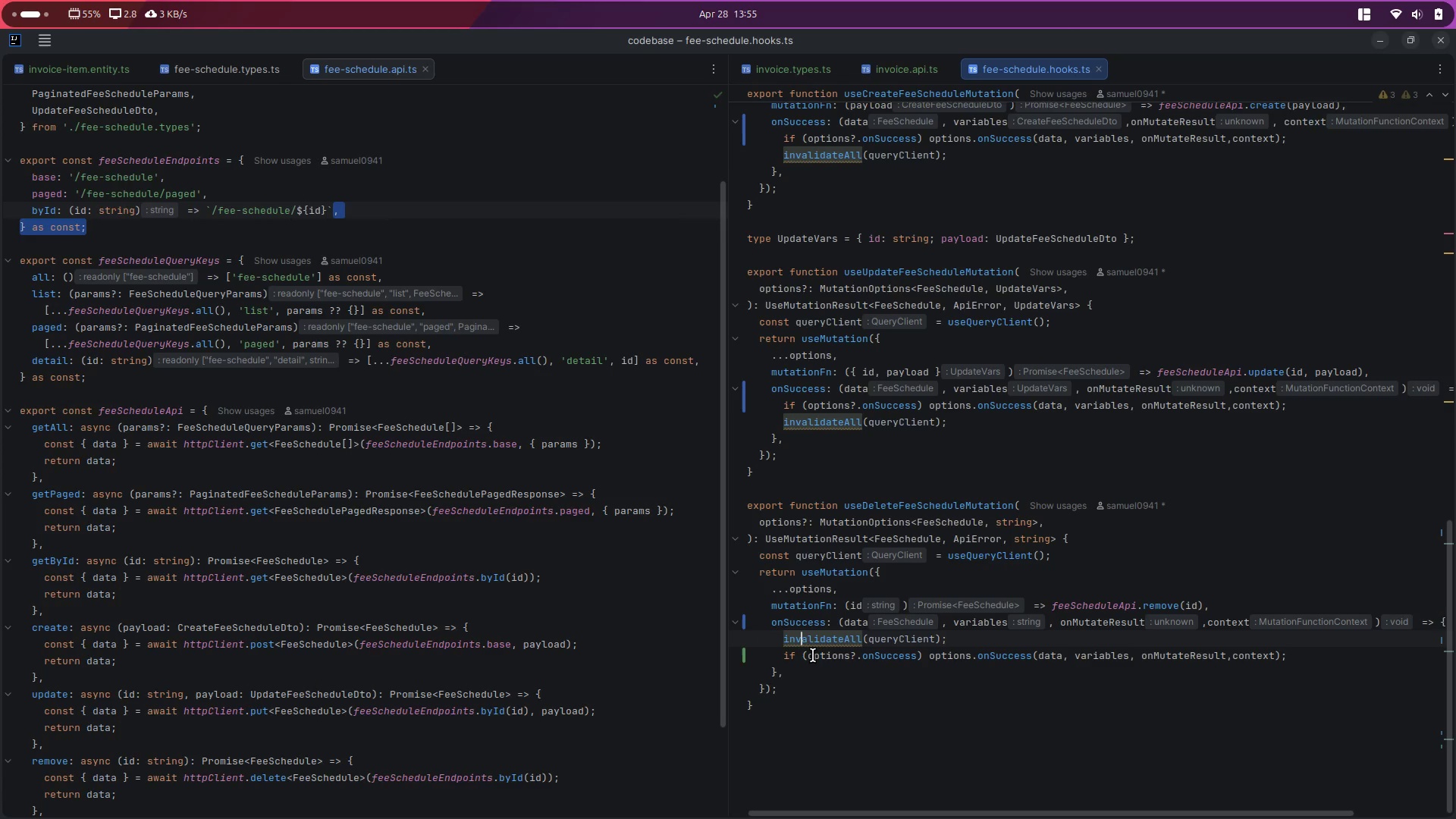 
key(ArrowLeft)
 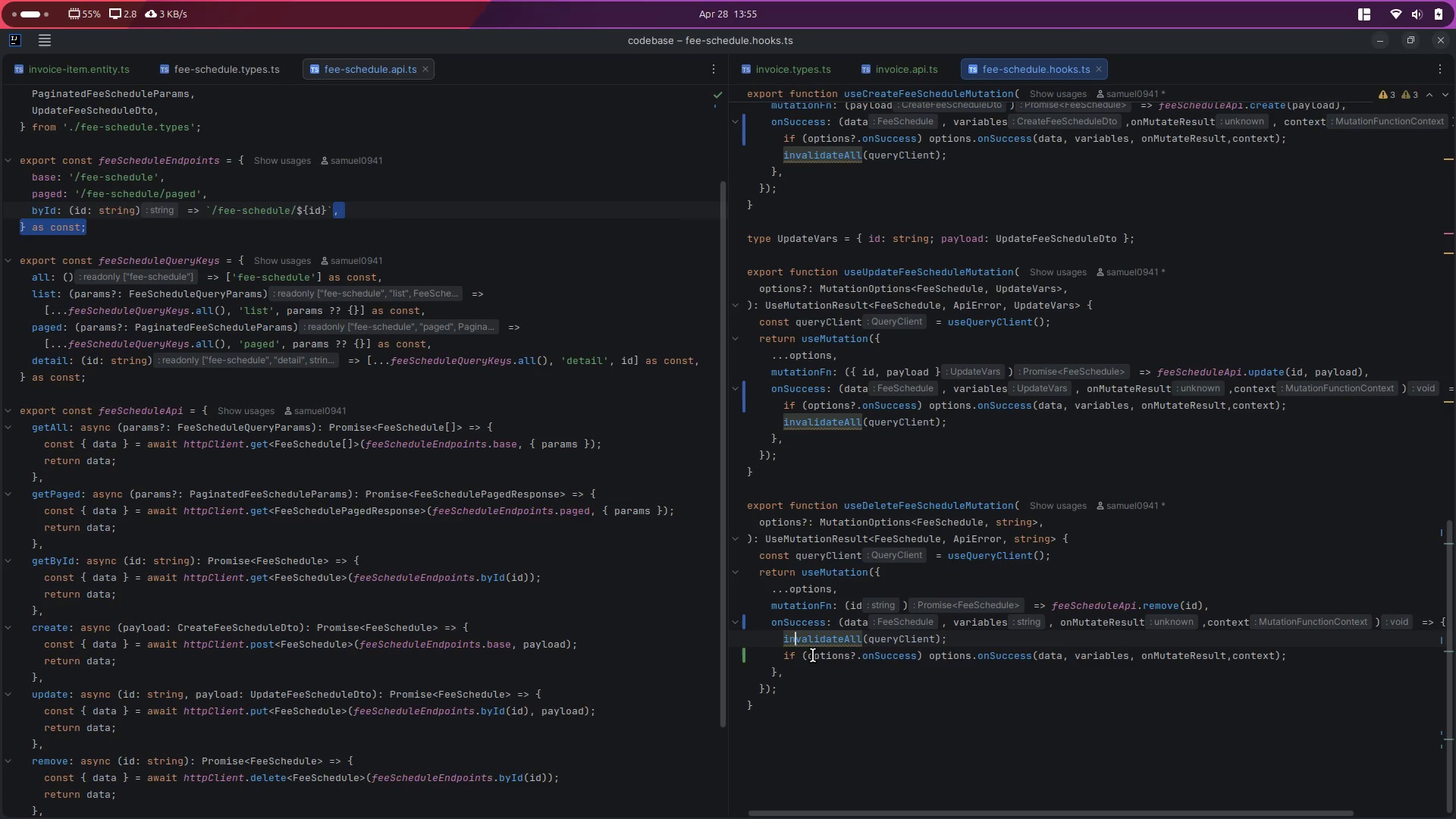 
key(ArrowLeft)
 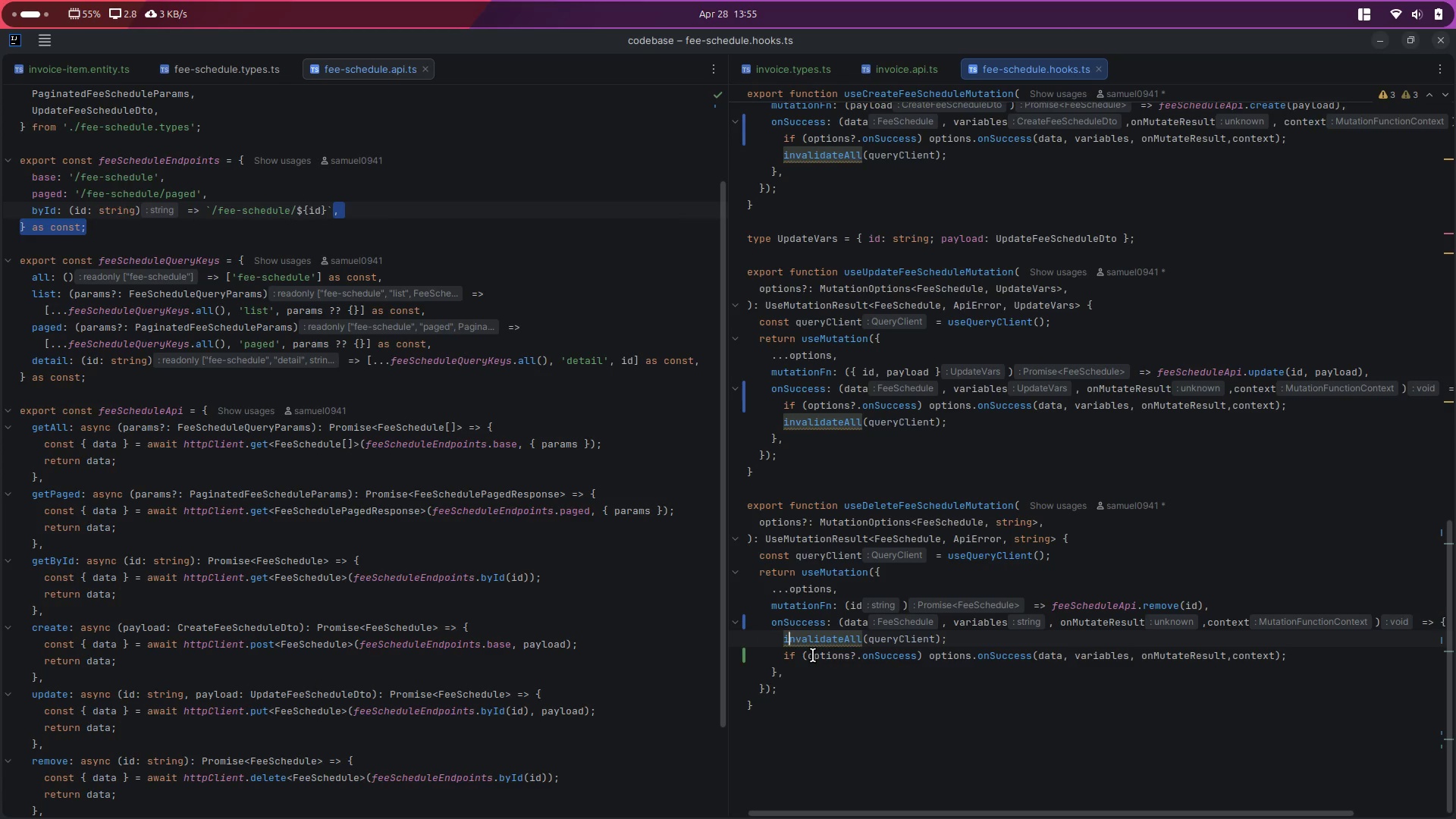 
key(ArrowLeft)
 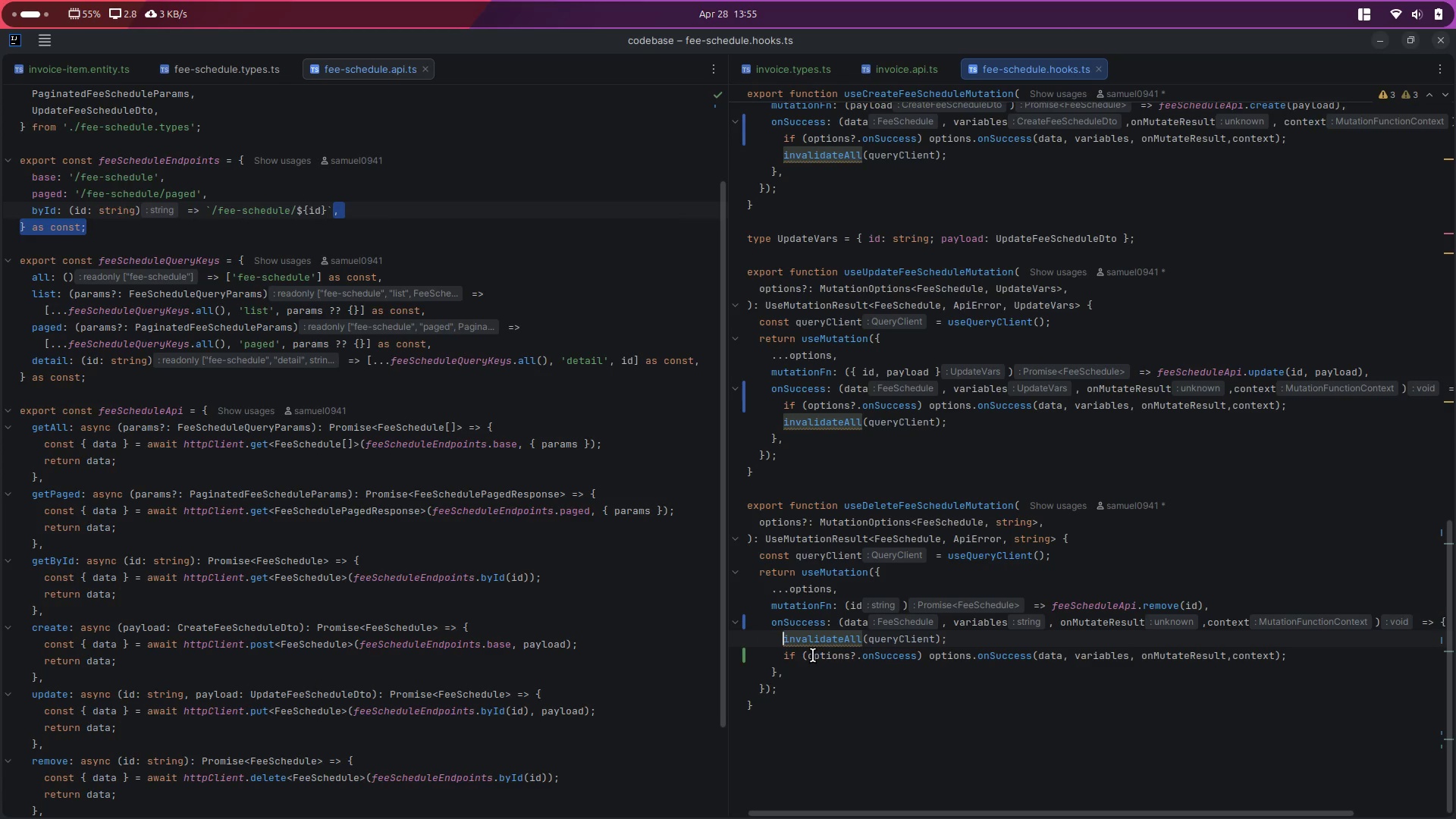 
type(await )
 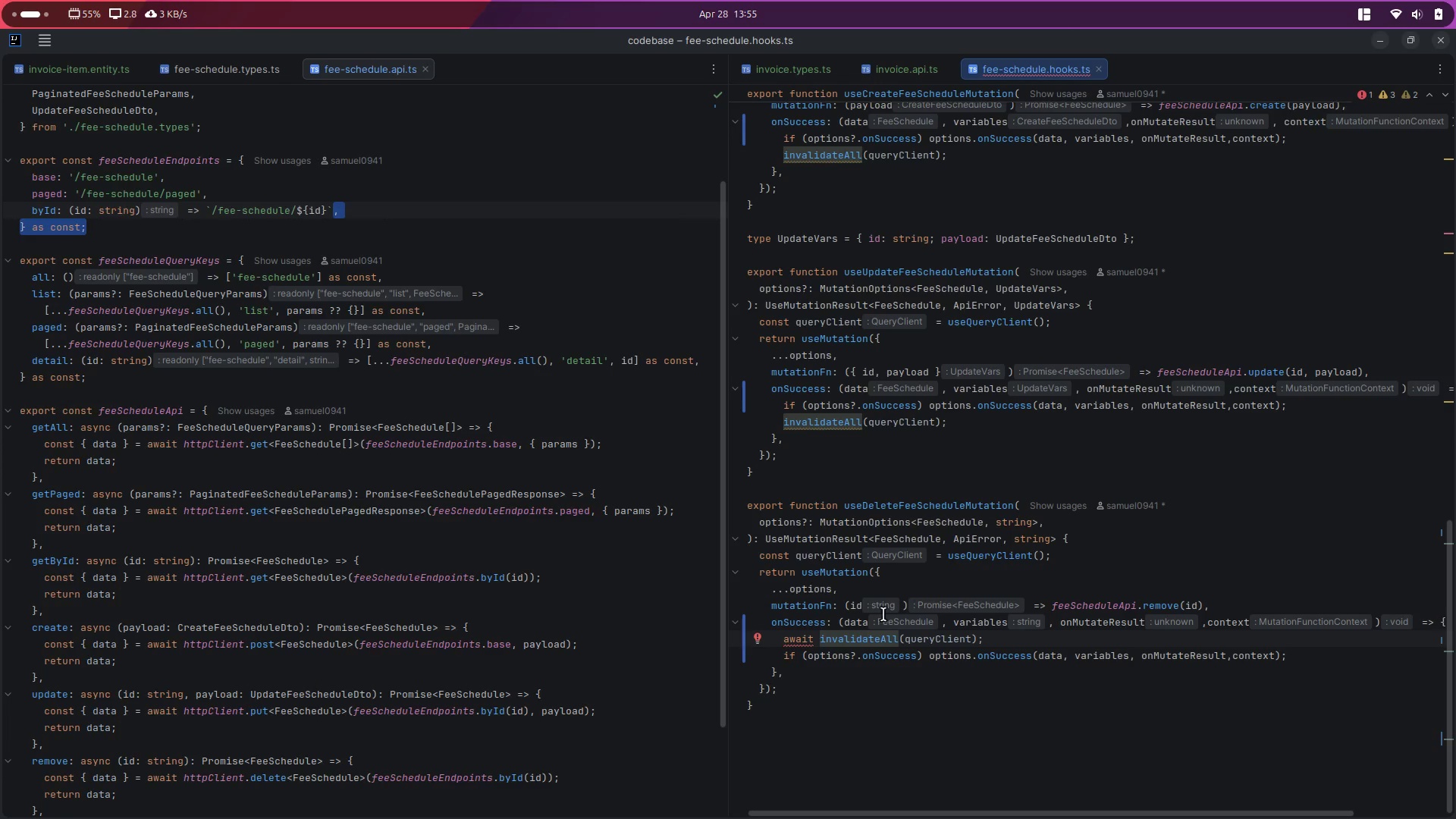 
key(Control+Z)
 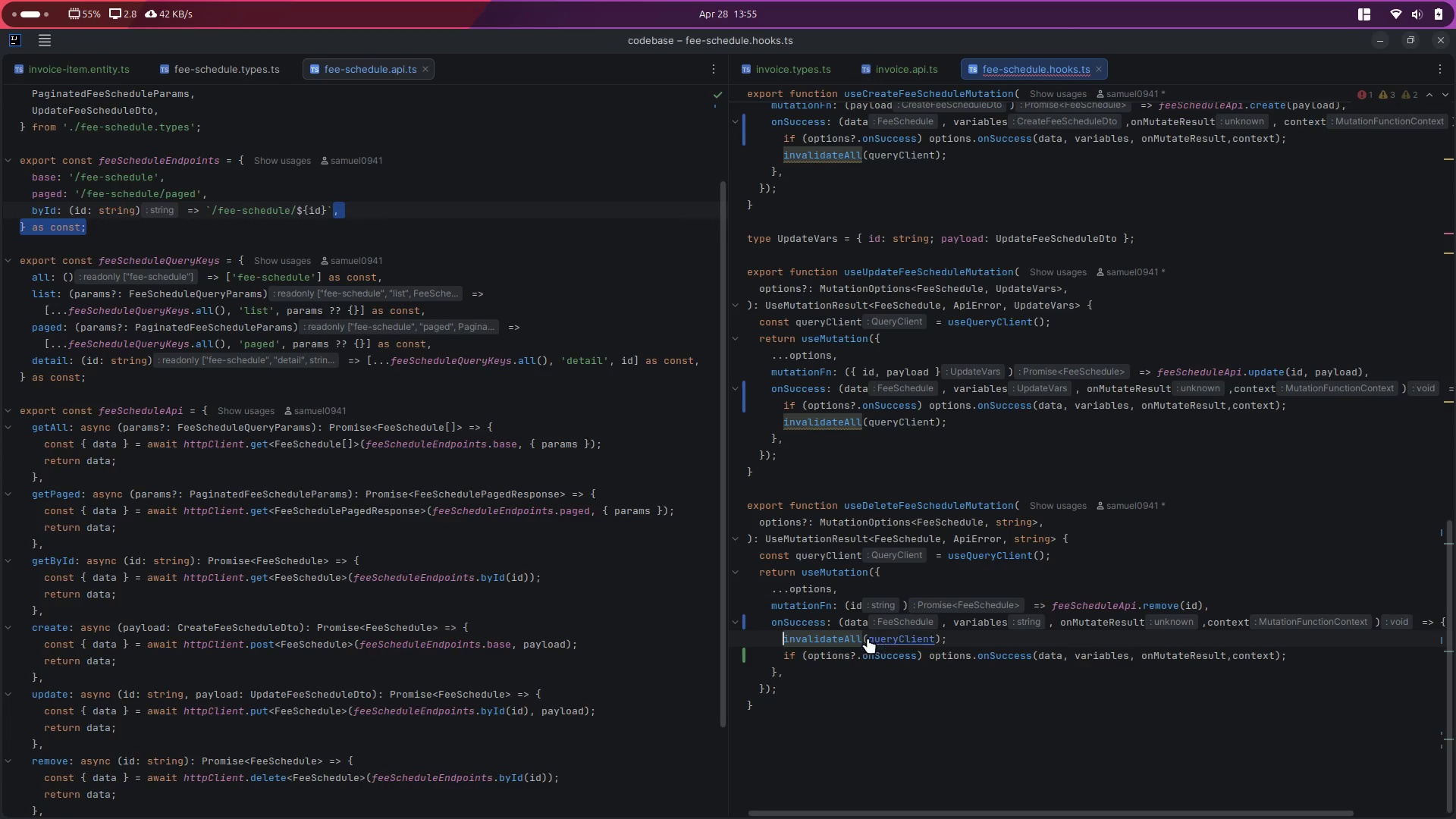 
mouse_move([869, 658])
 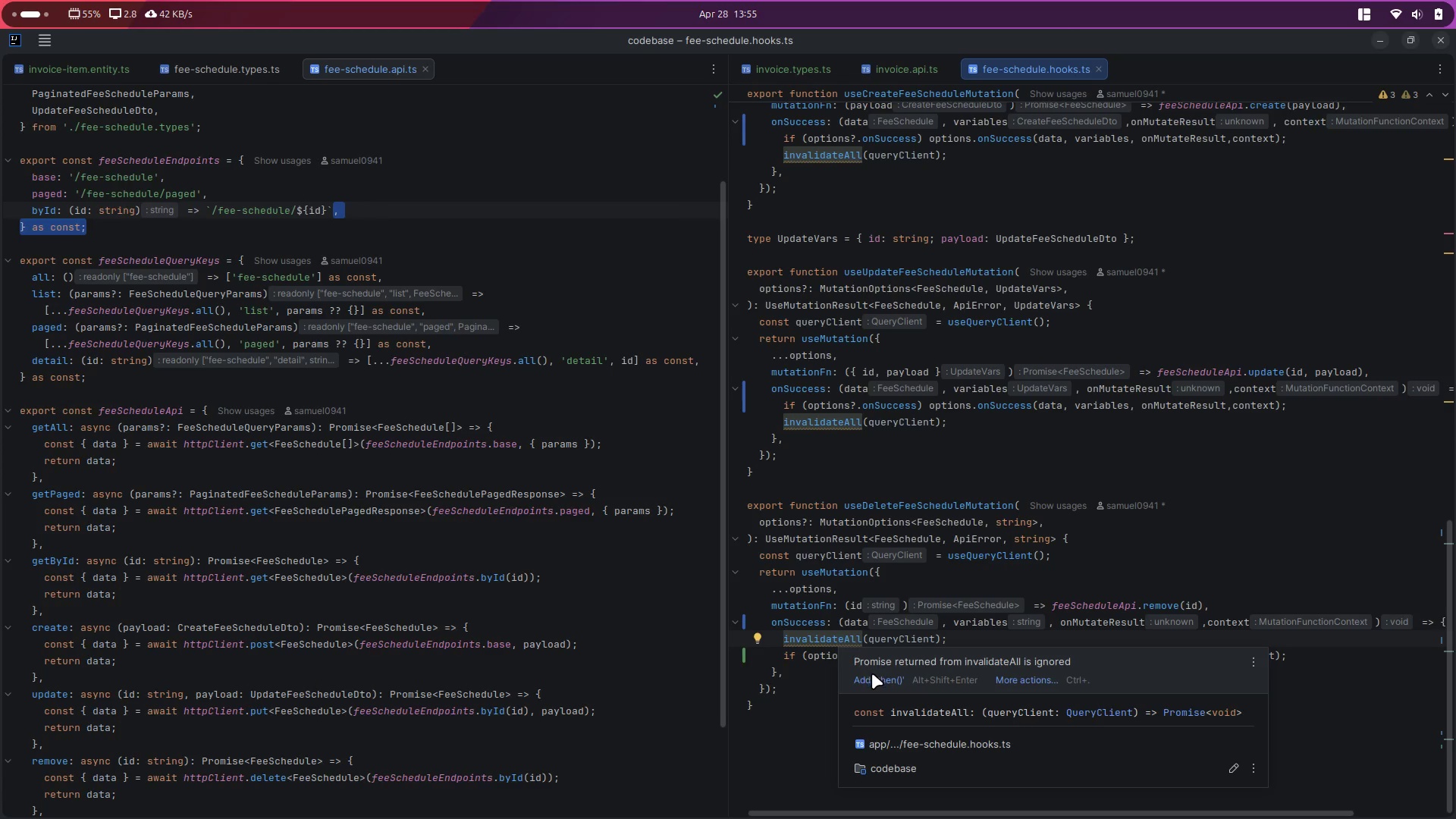 
left_click([877, 684])
 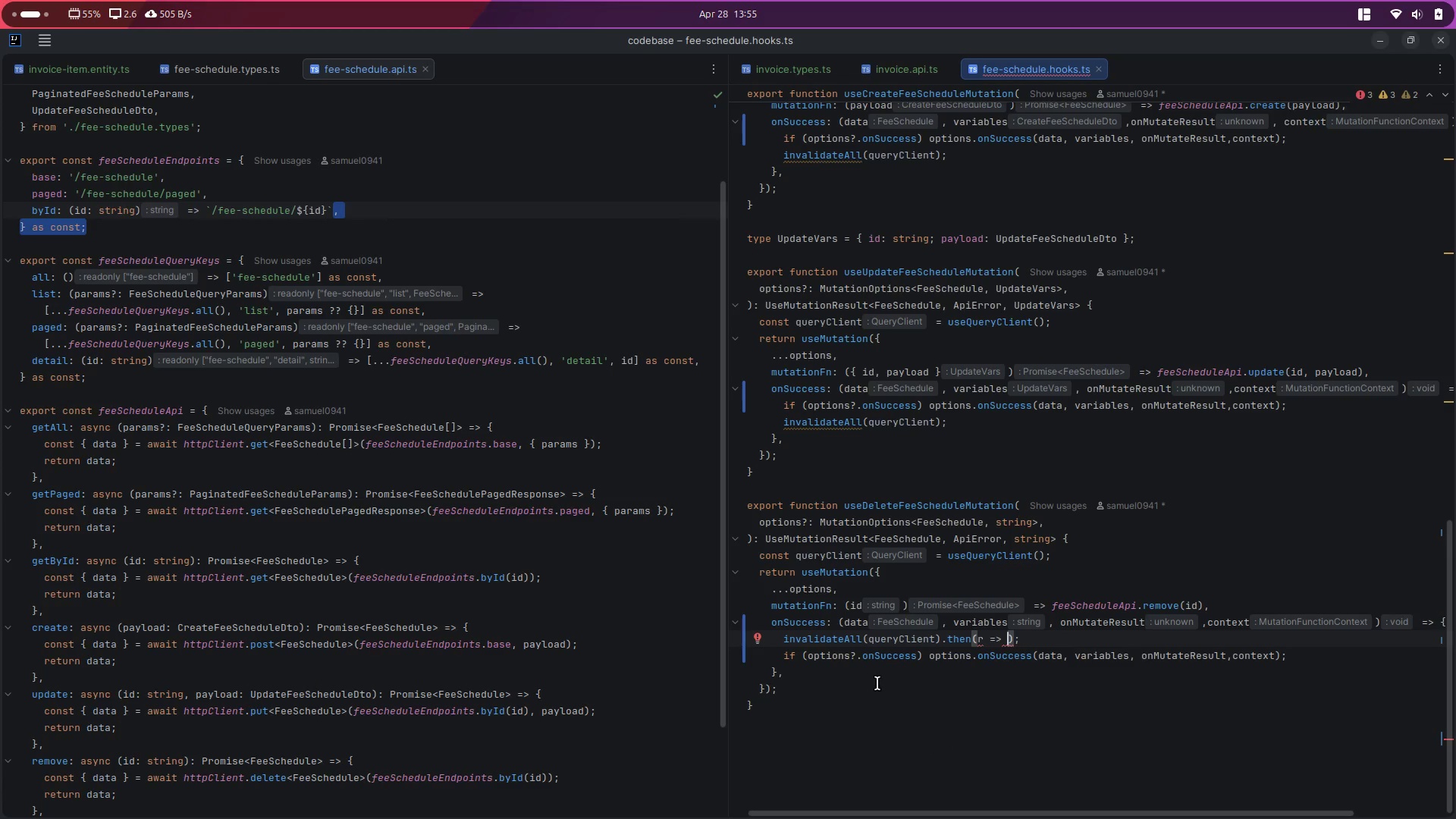 
key(Control+Z)
 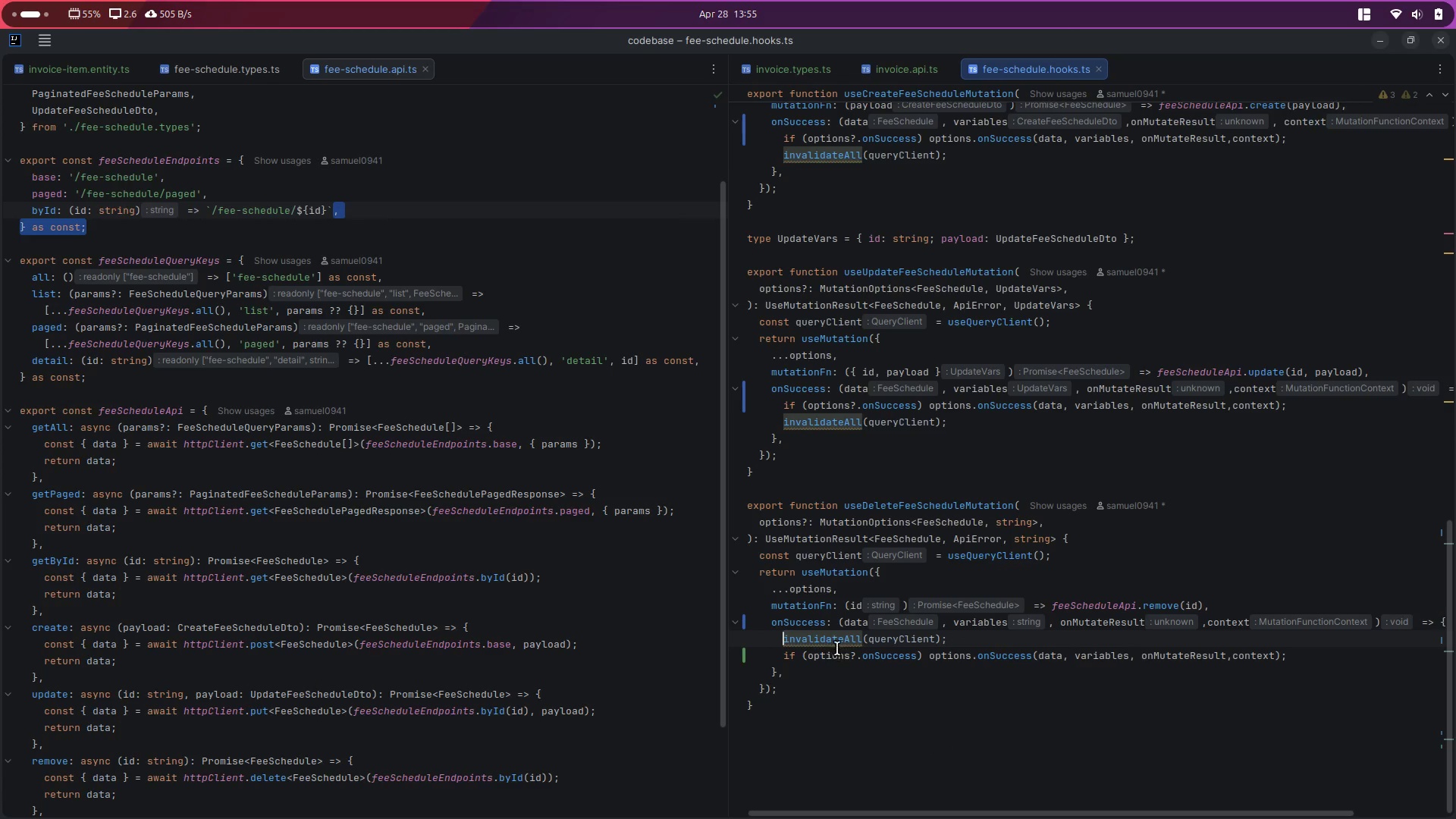 
double_click([841, 642])
 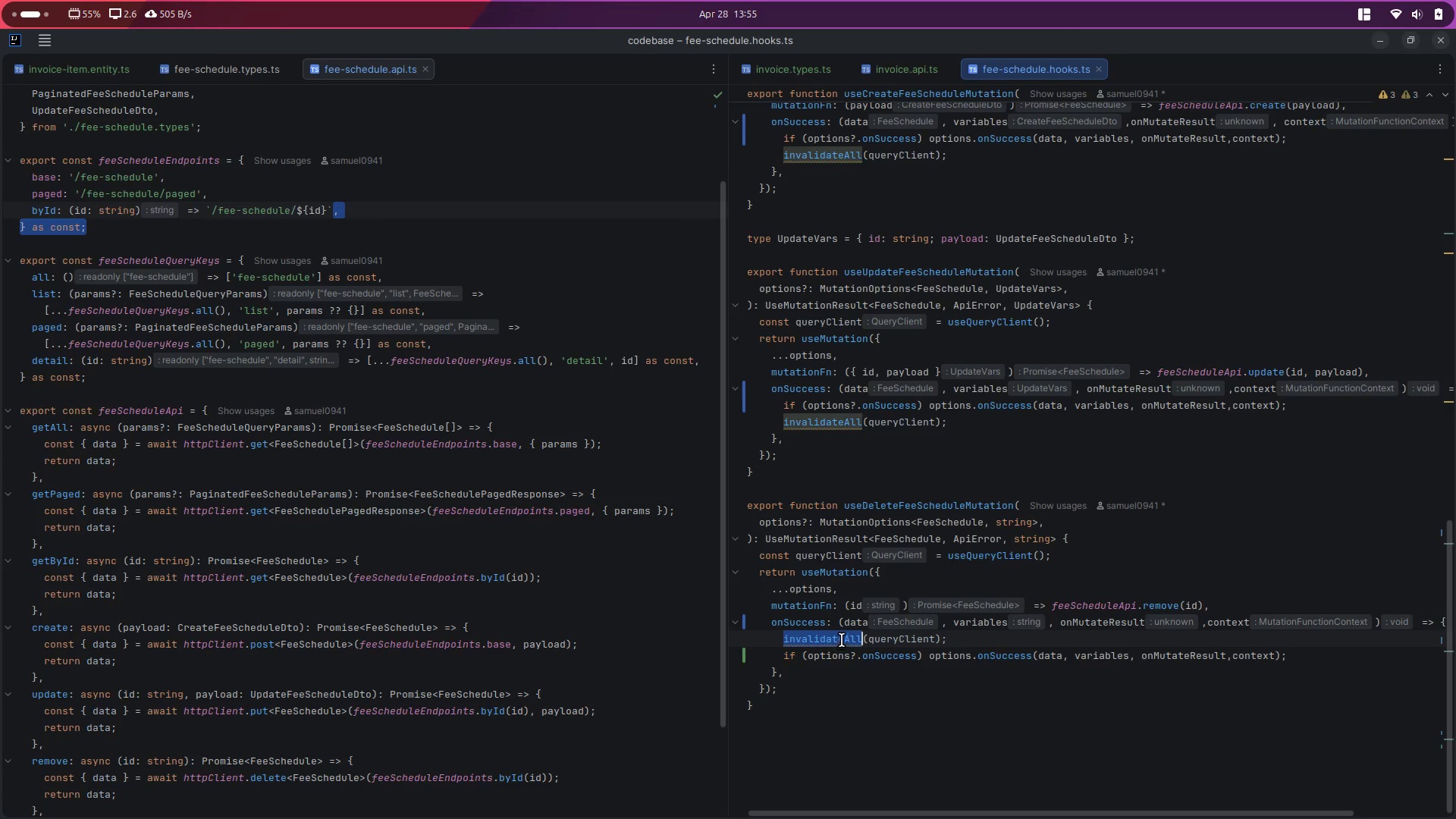 
scroll: coordinate [850, 622], scroll_direction: up, amount: 24.0
 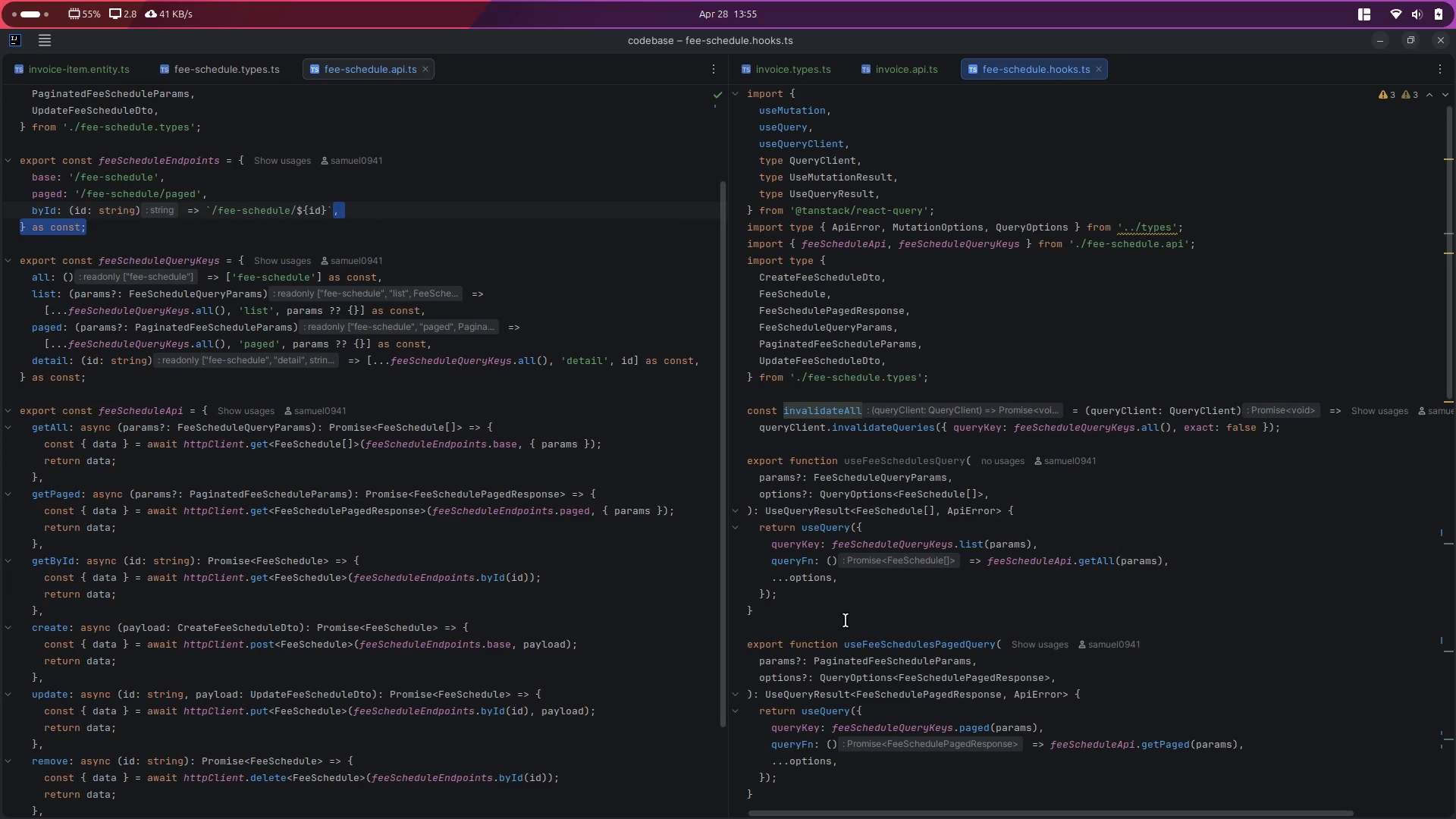 
mouse_move([873, 529])
 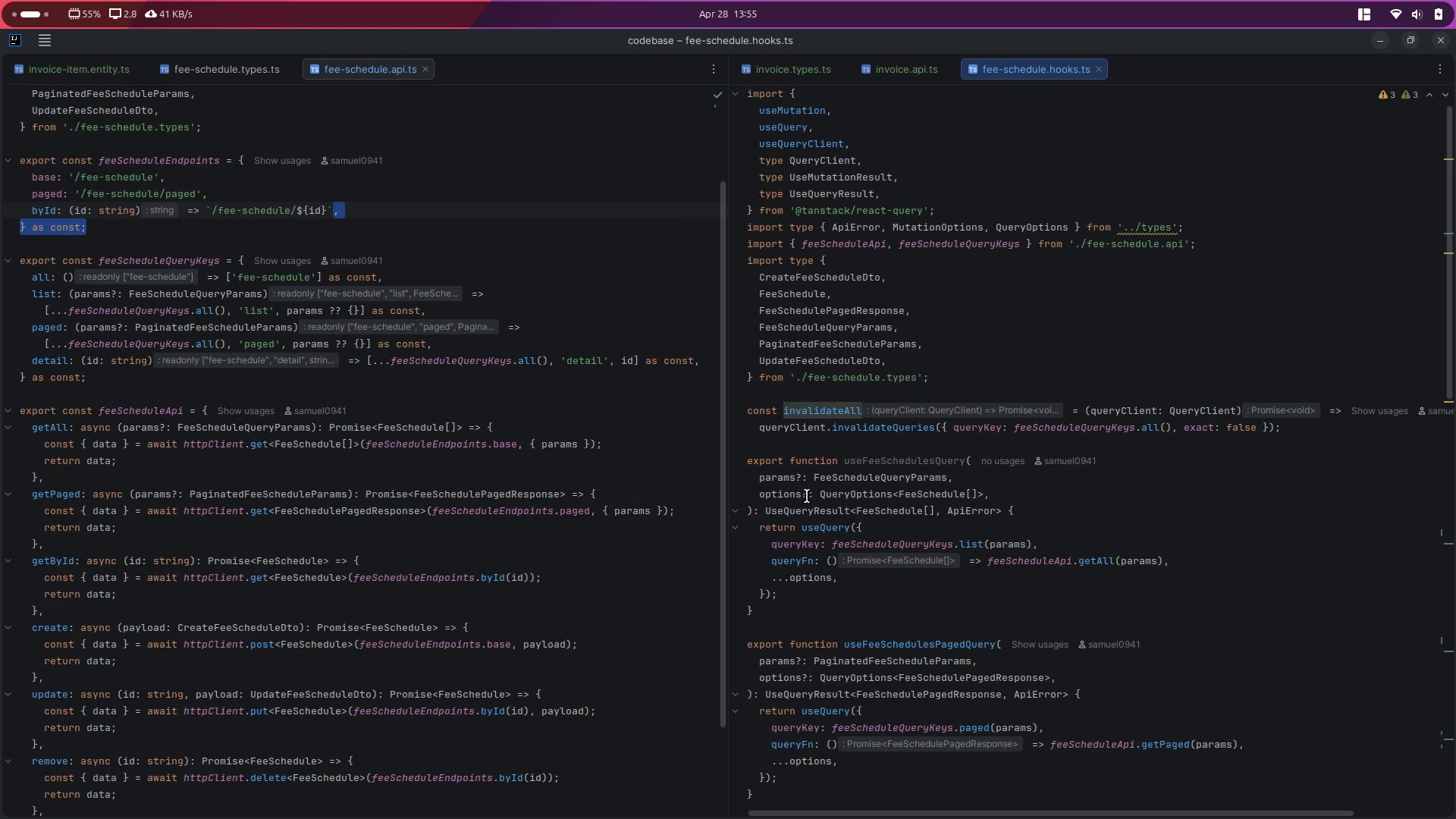 
mouse_move([813, 466])
 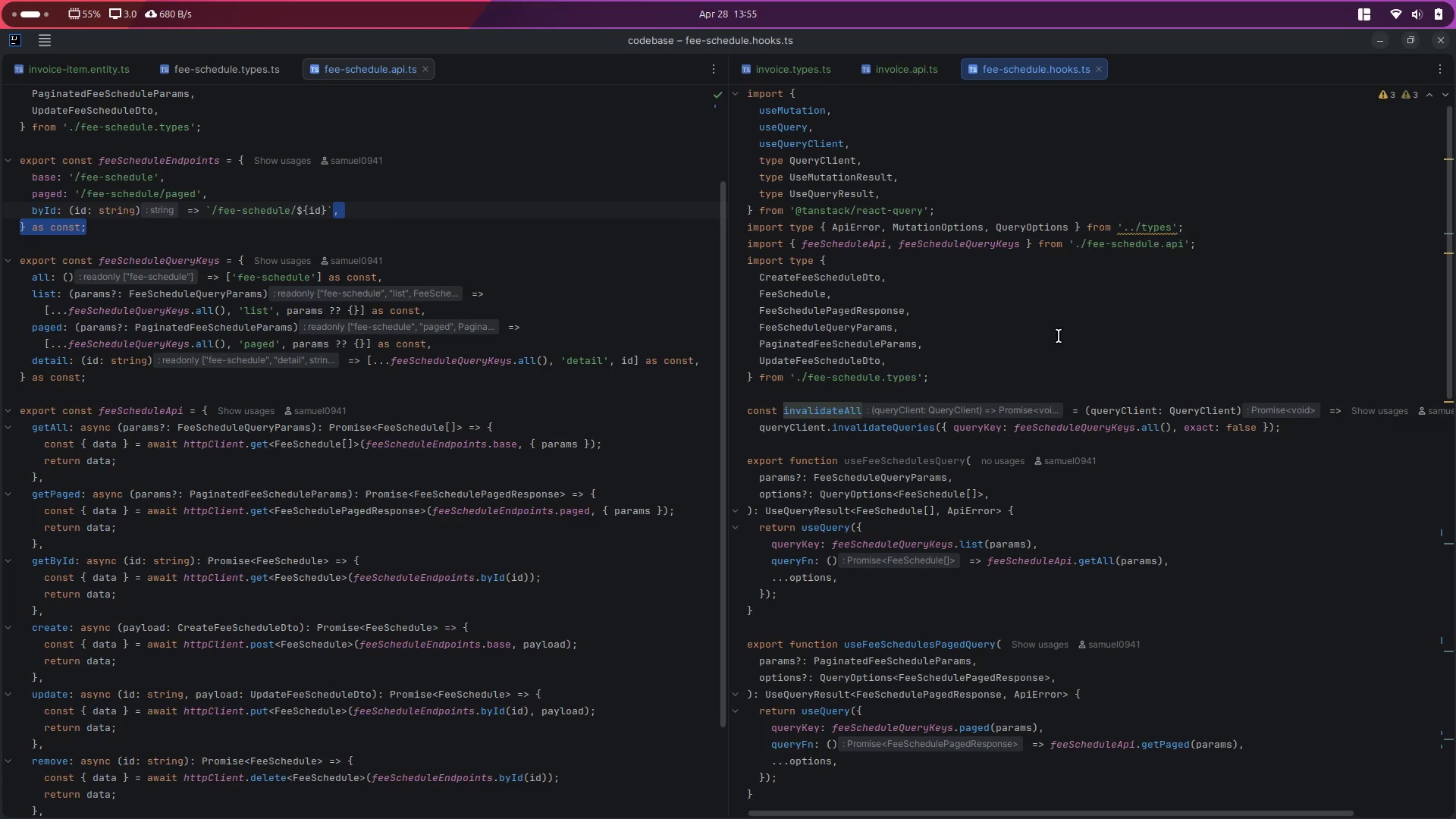 
left_click([1059, 336])
 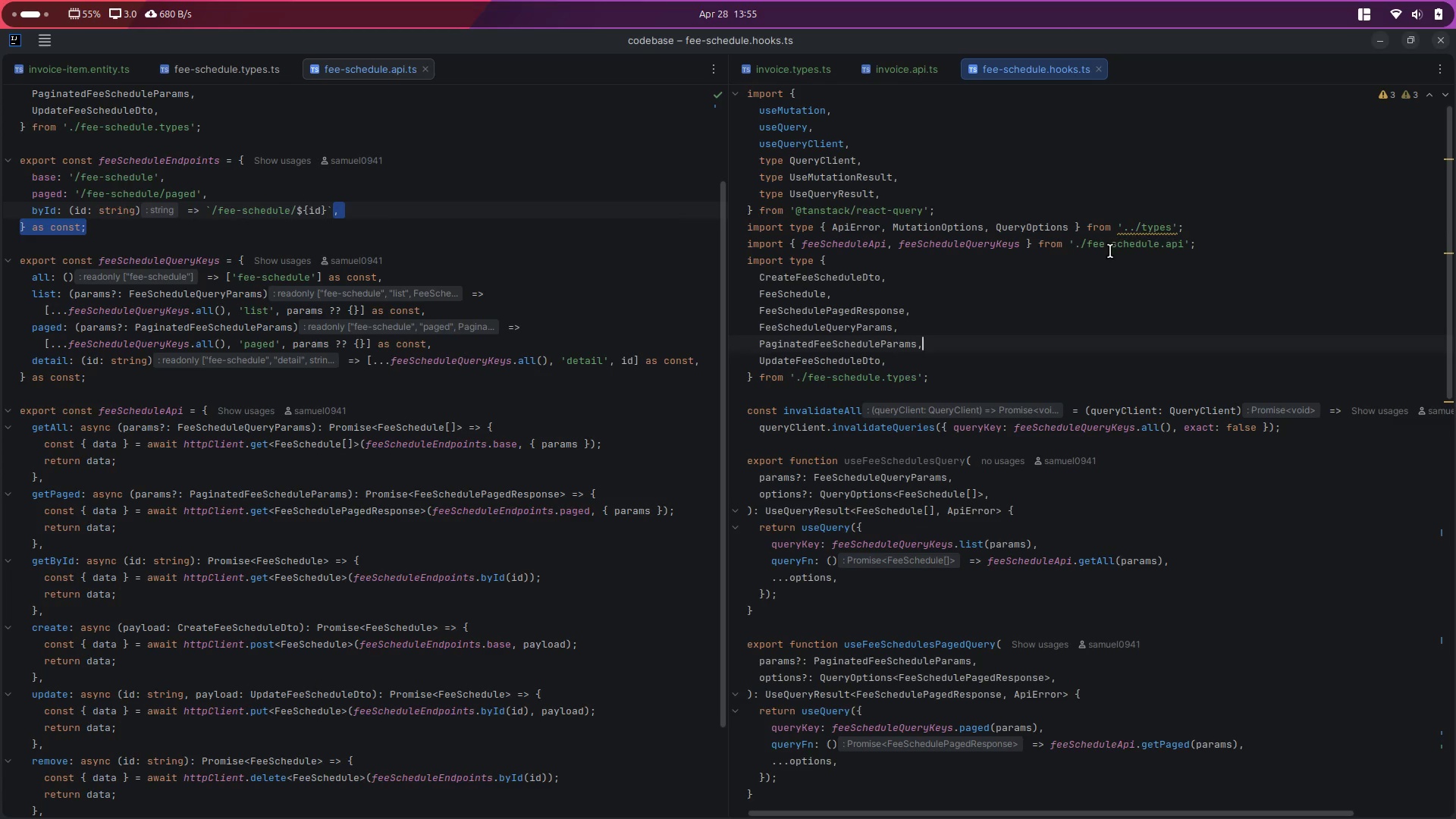 
mouse_move([1138, 243])
 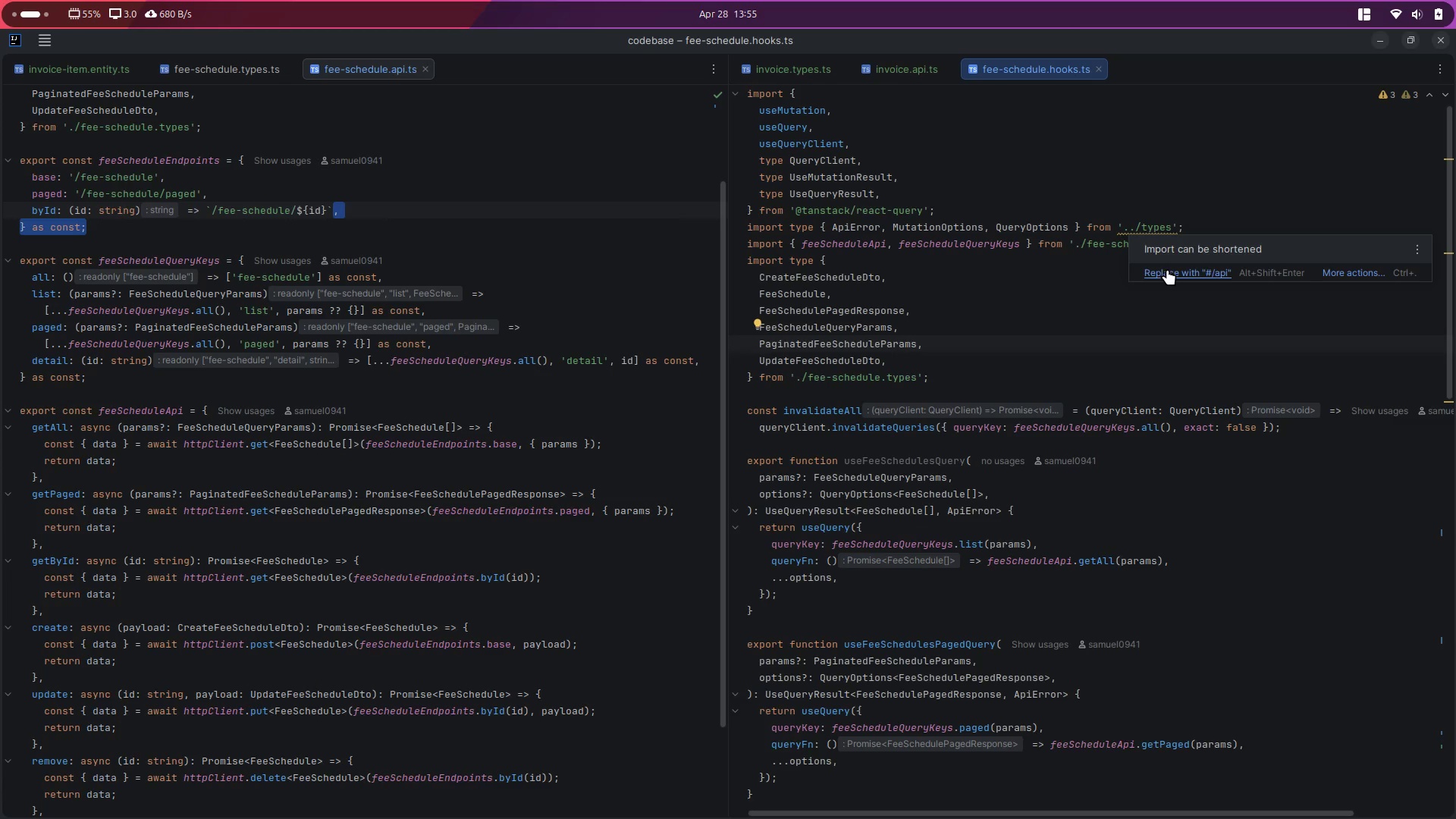 
left_click([1167, 269])
 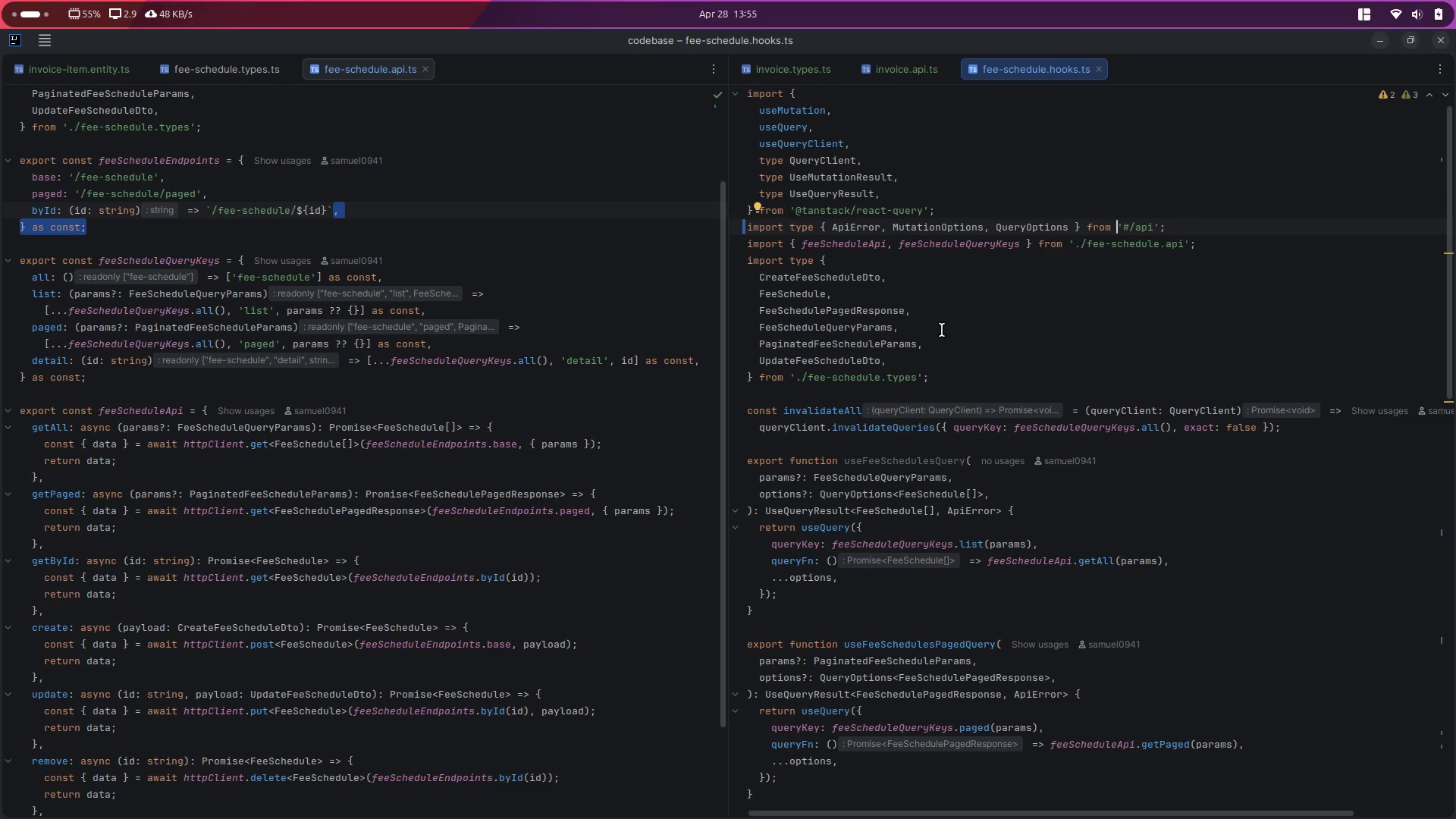 
scroll: coordinate [975, 439], scroll_direction: down, amount: 15.0
 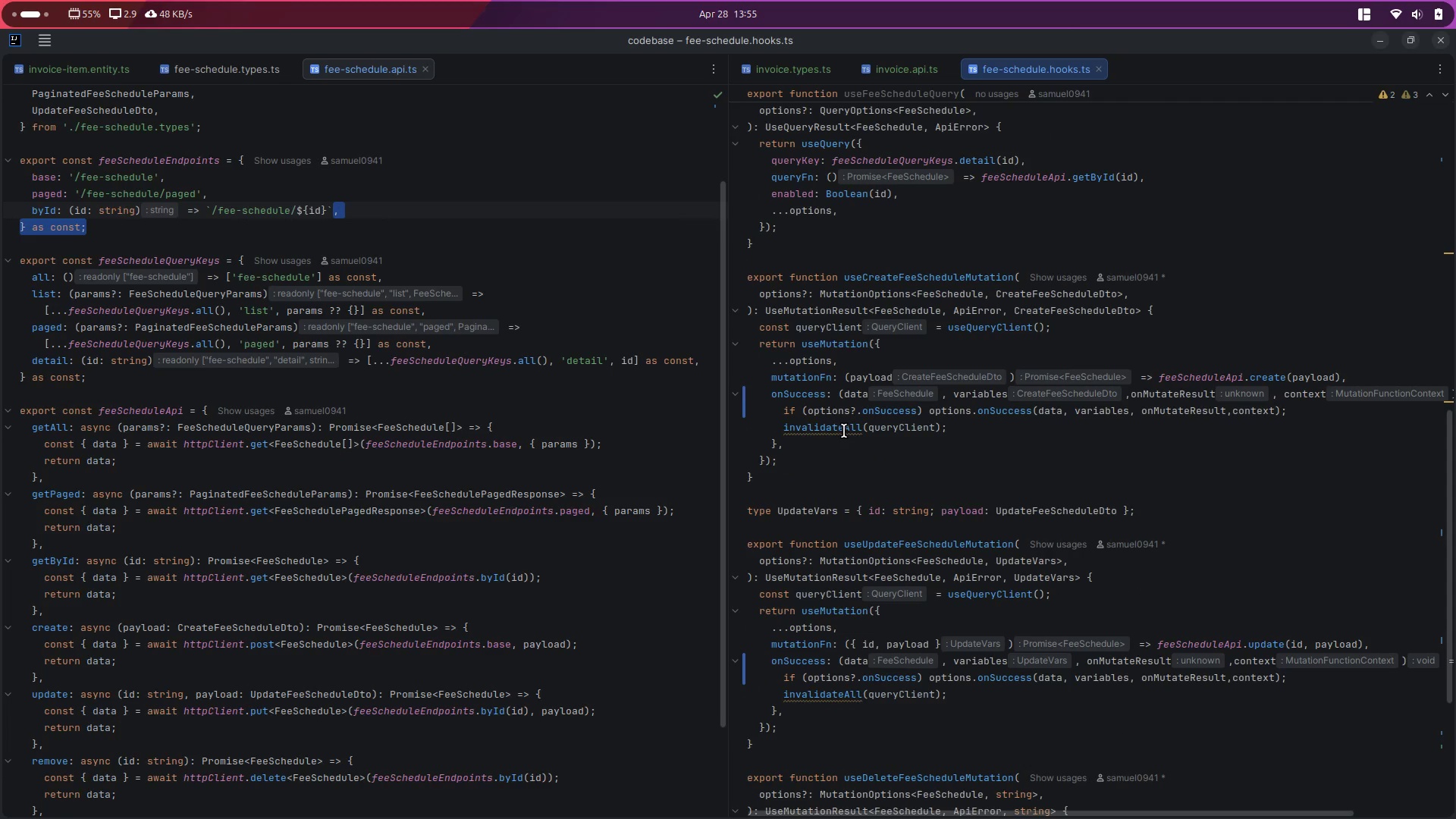 
double_click([844, 425])
 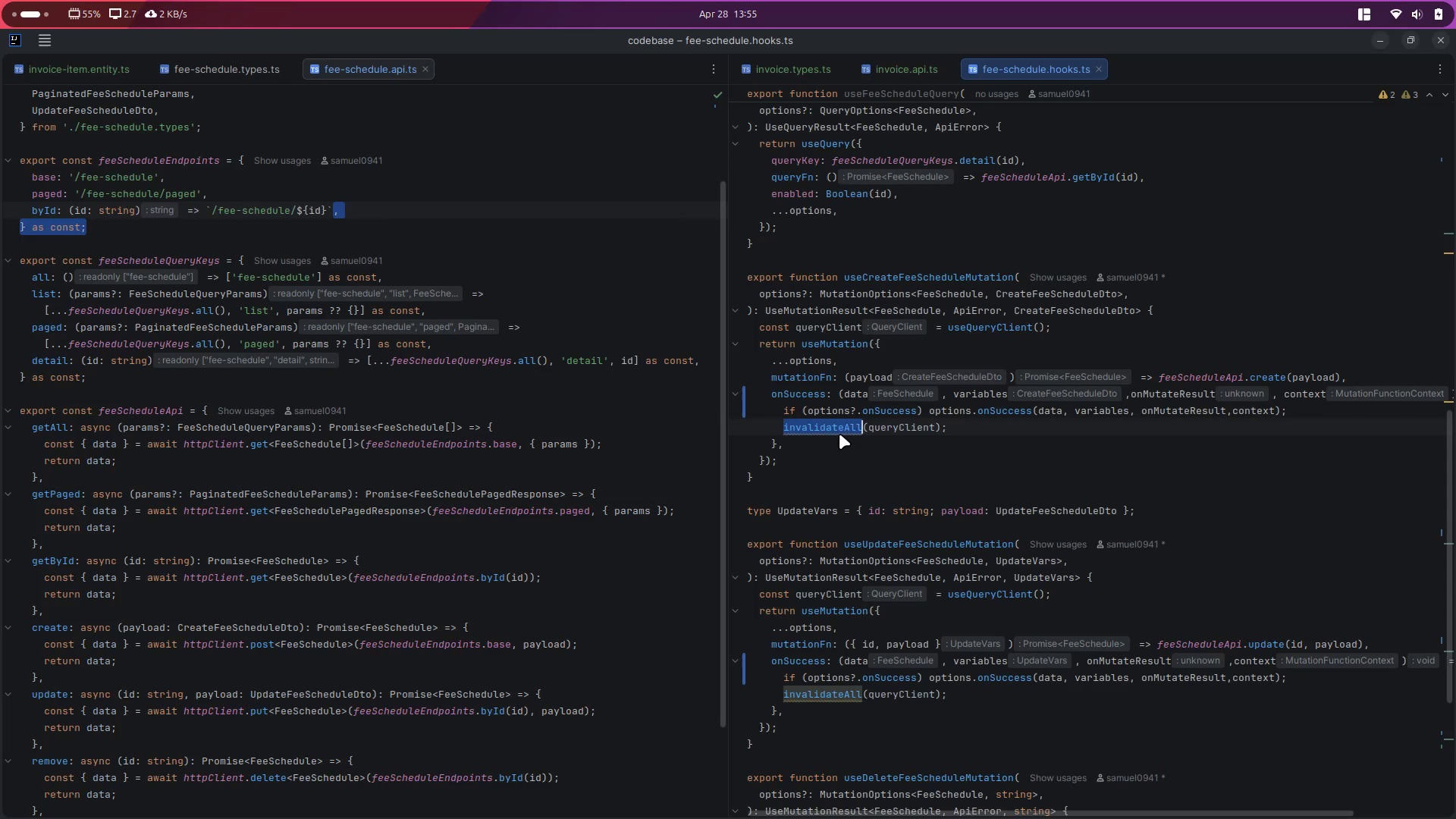 
scroll: coordinate [834, 450], scroll_direction: down, amount: 5.0
 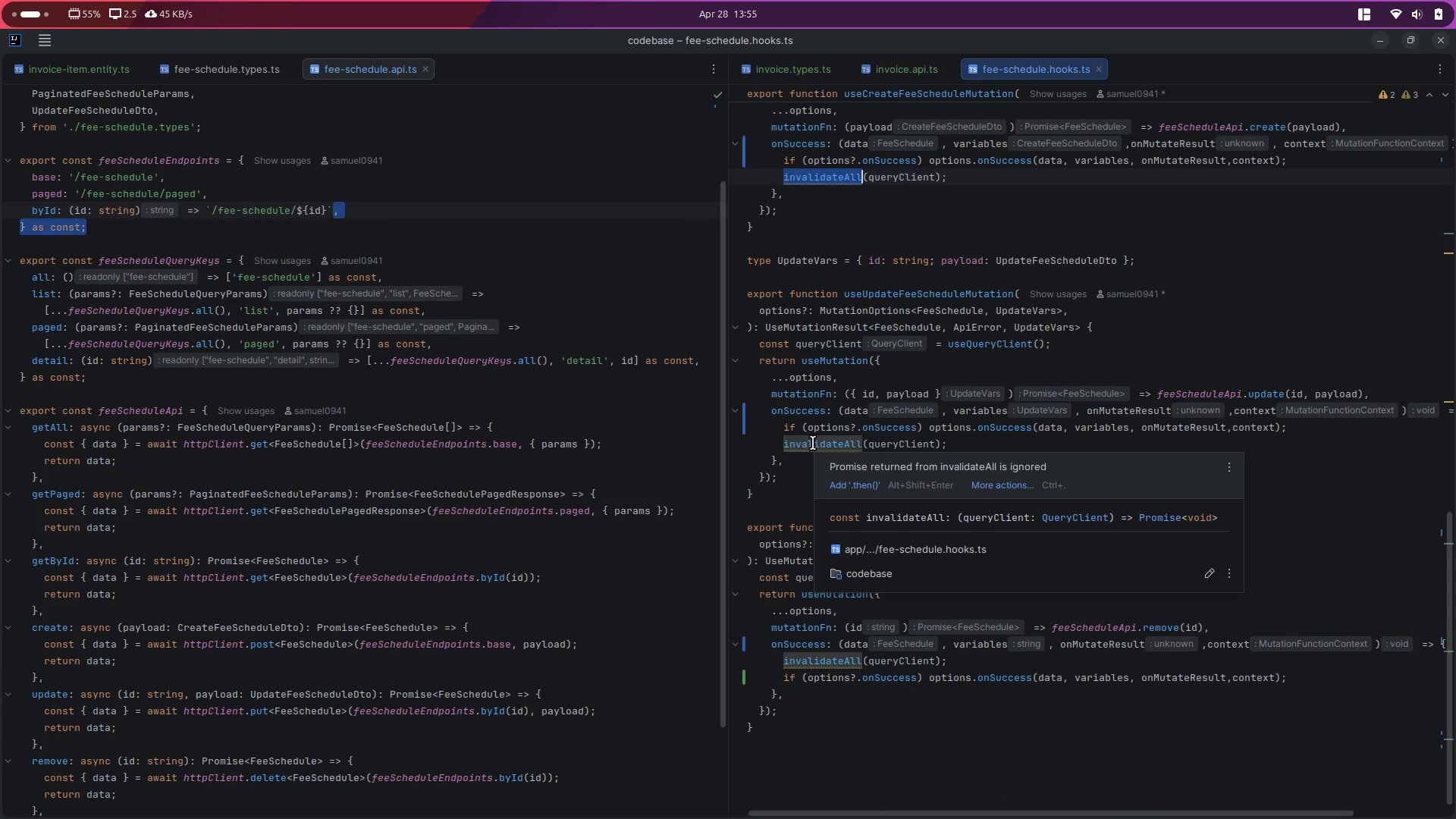 
wait(7.18)
 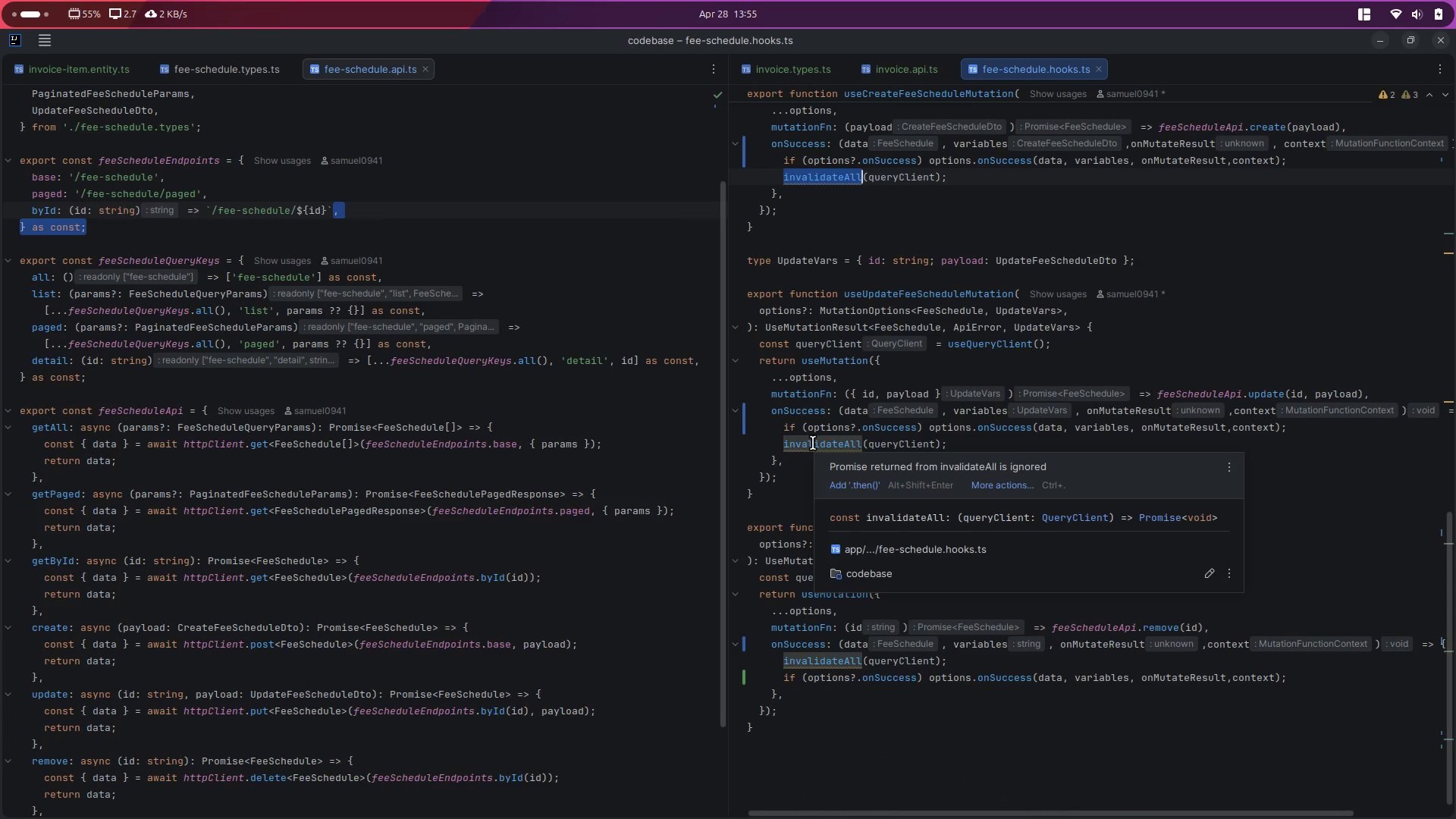 
double_click([813, 443])
 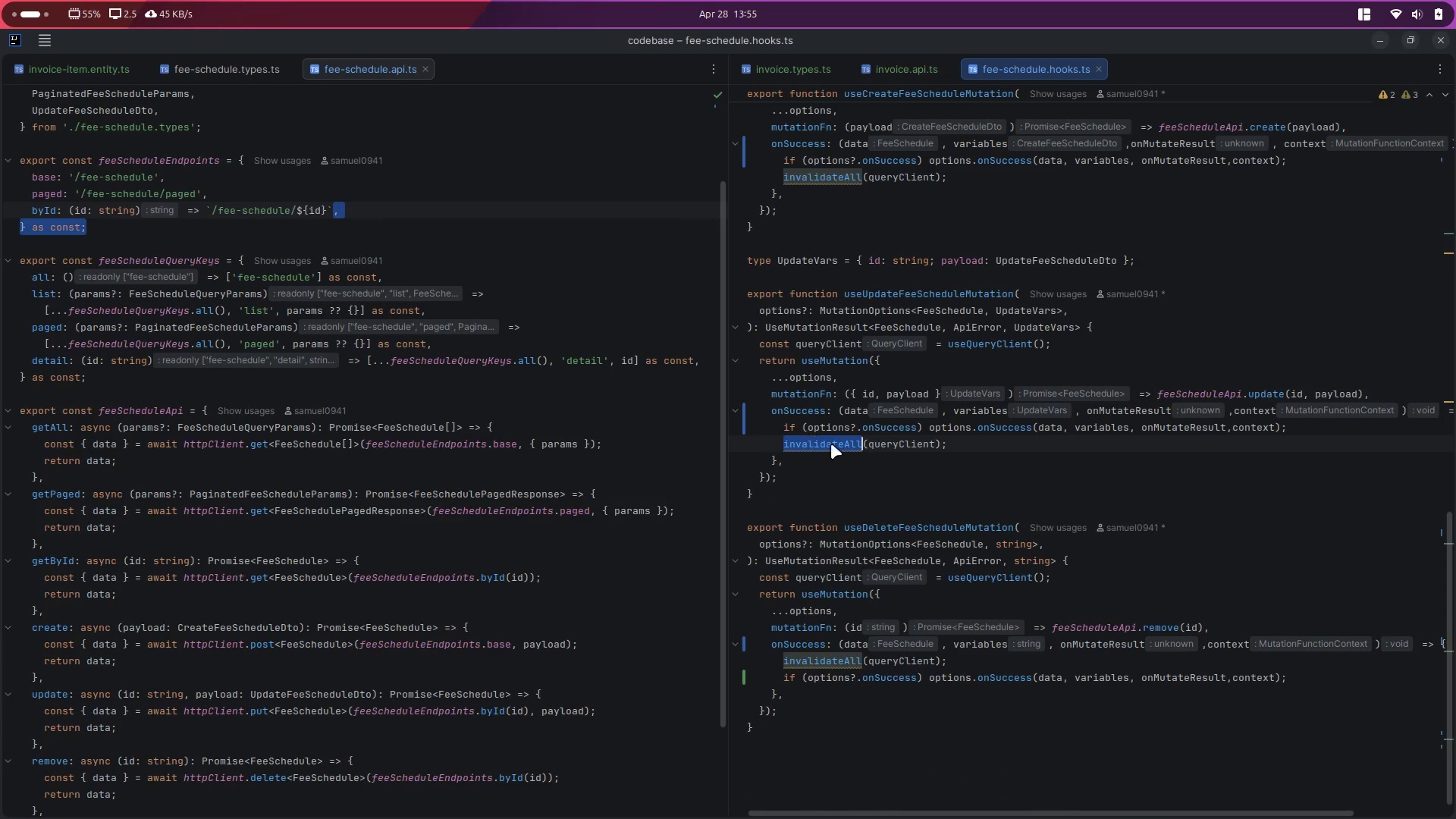 
scroll: coordinate [840, 482], scroll_direction: up, amount: 15.0
 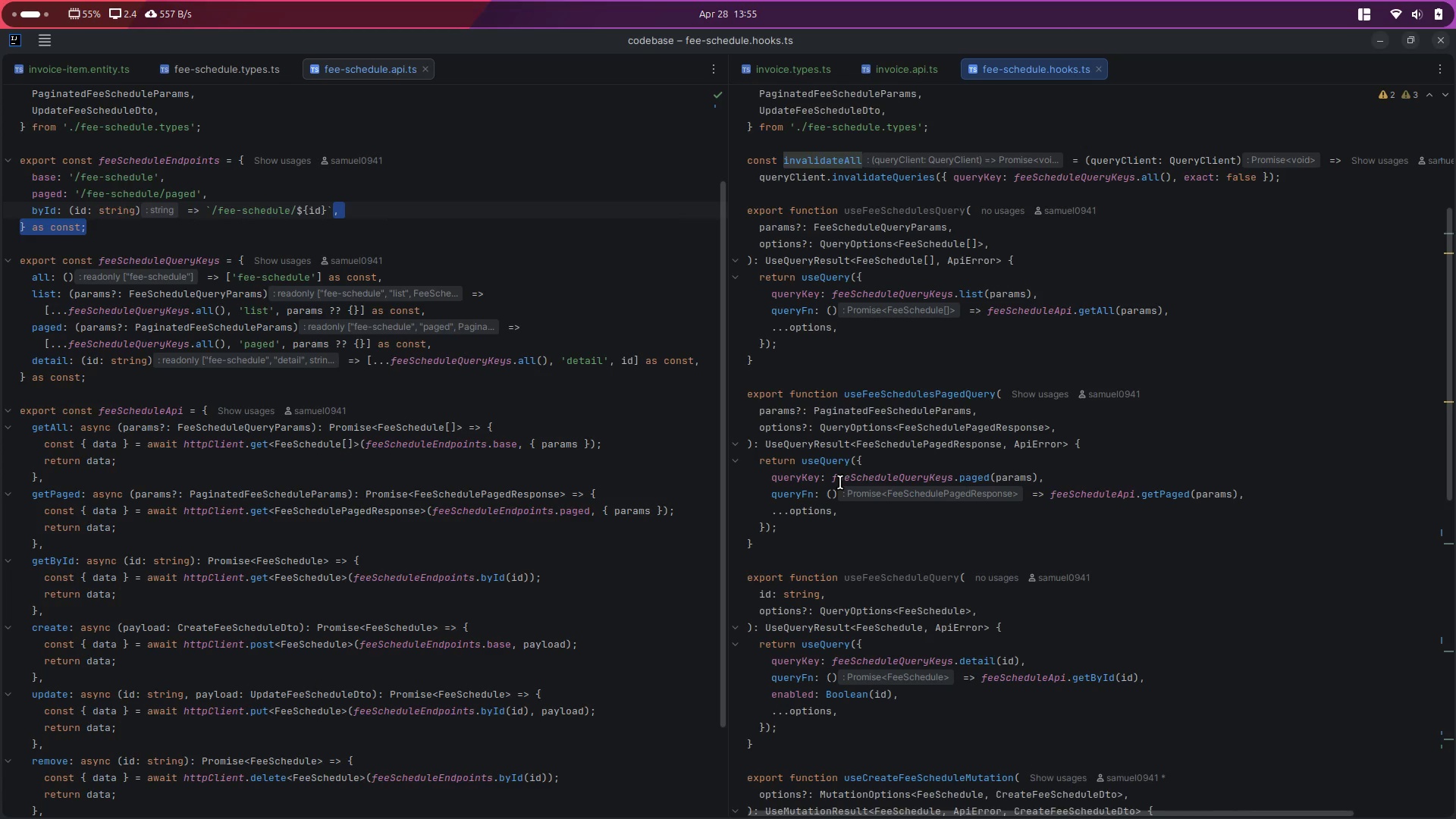 
wait(9.54)
 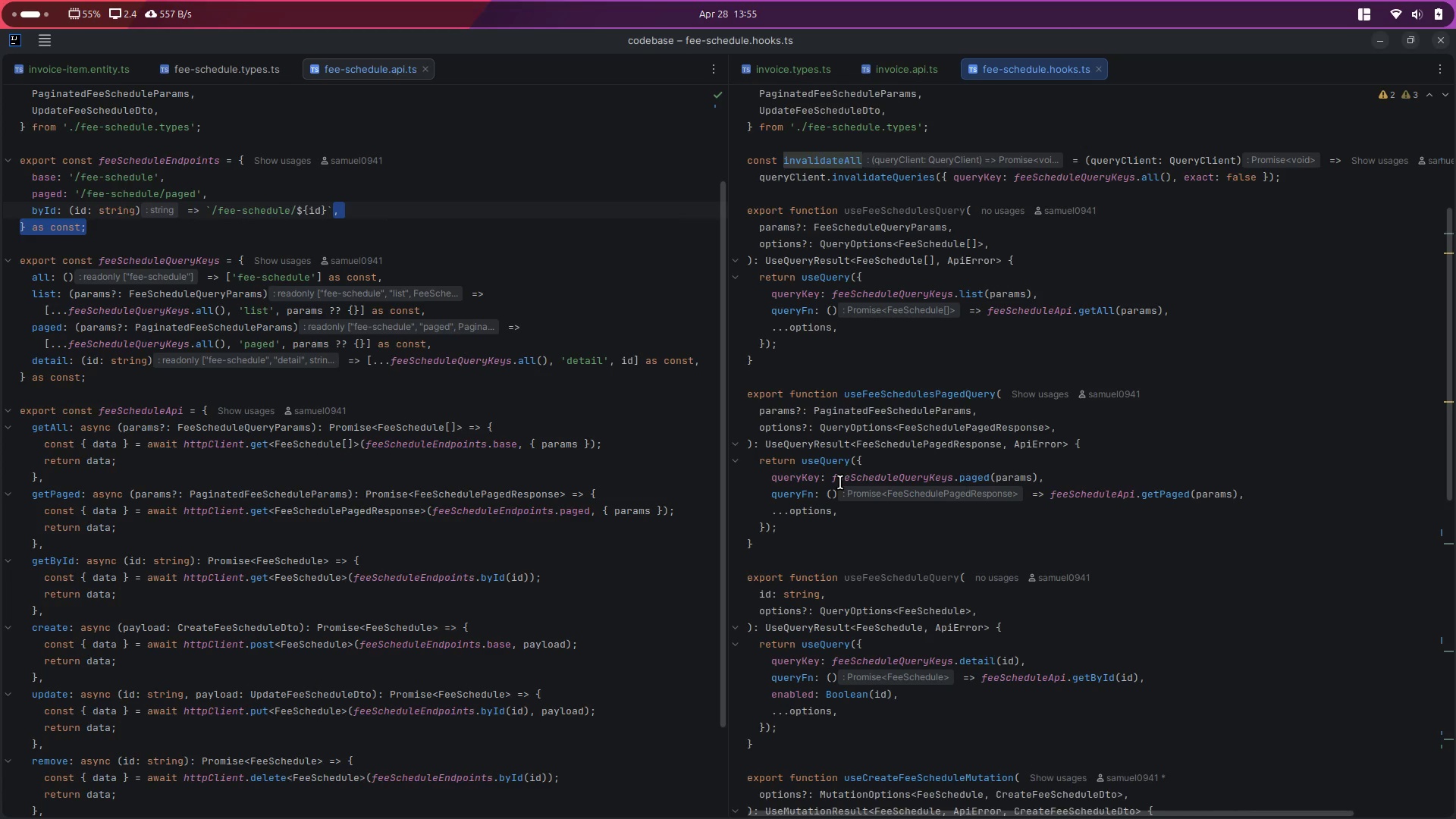 
left_click([1240, 369])
 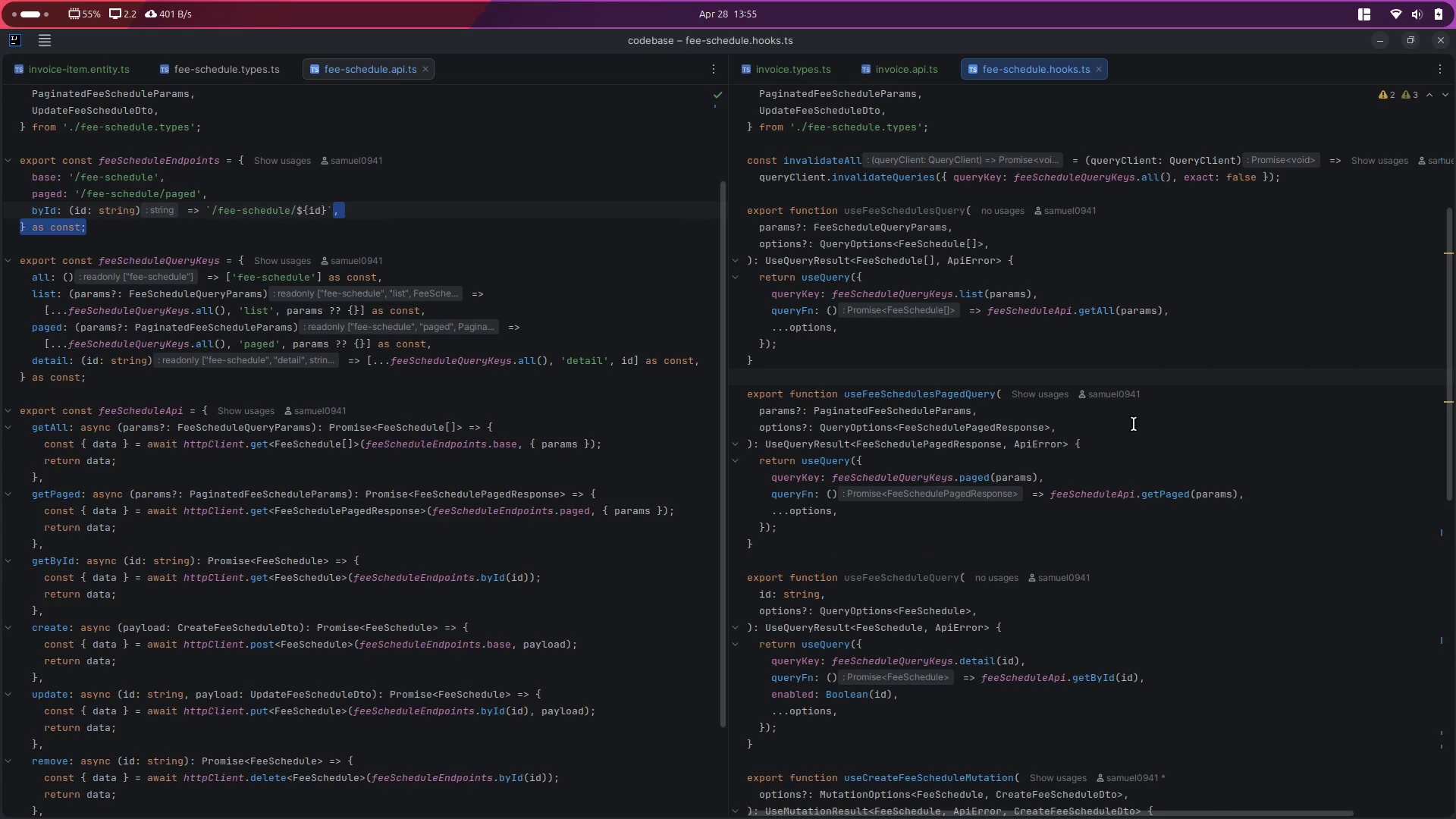 
key(Control+A)
 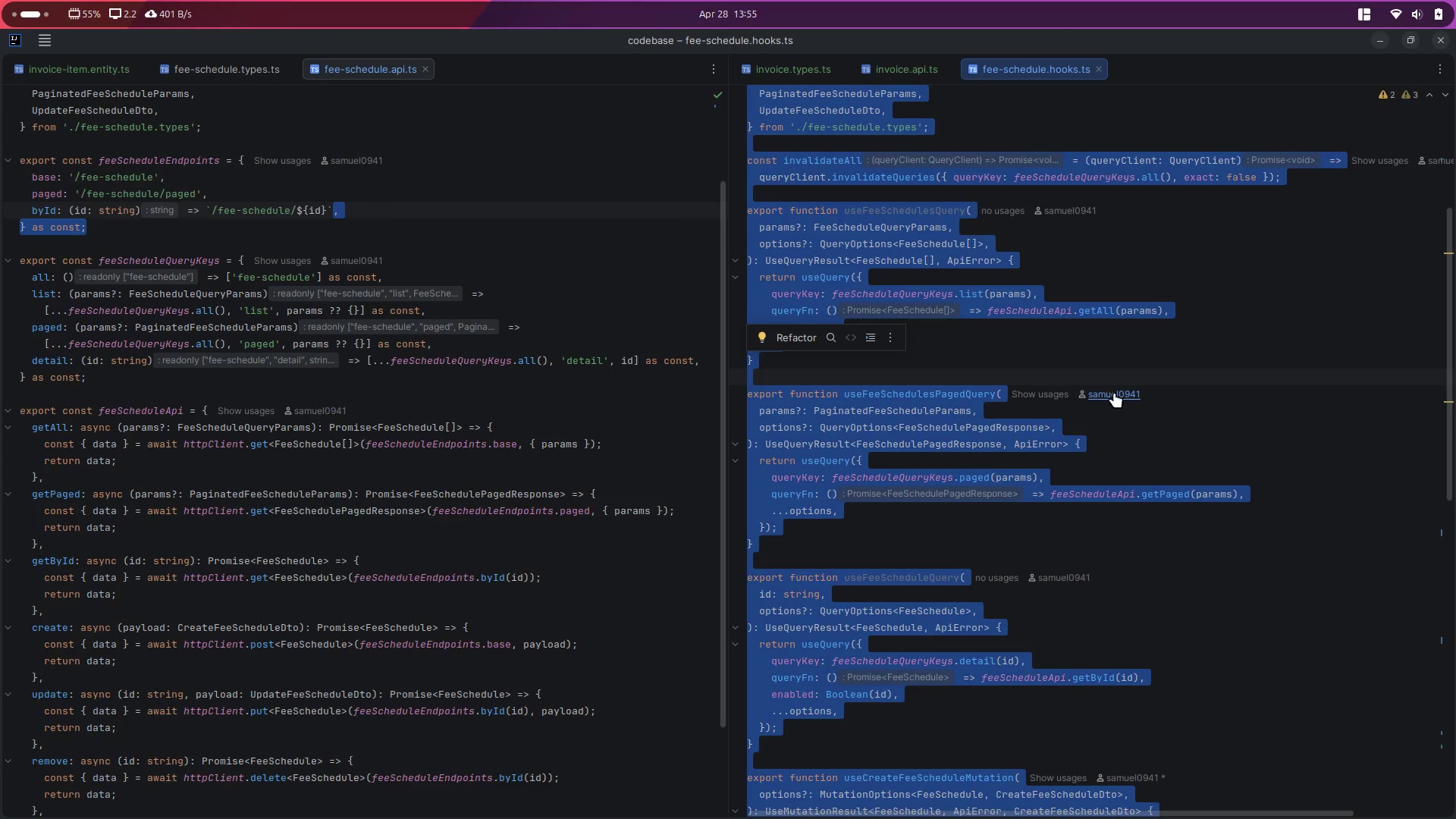 
key(Control+C)
 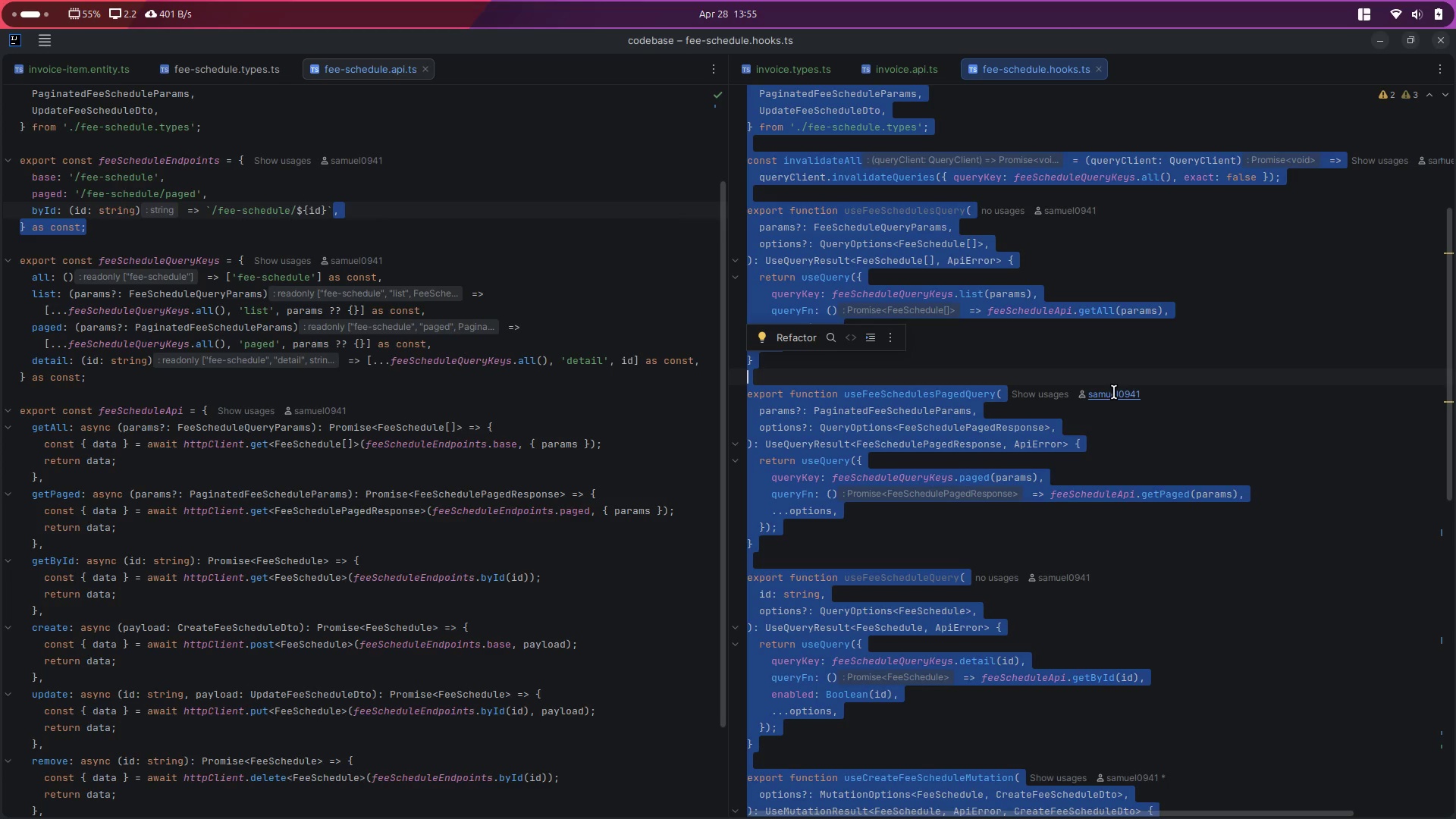 
key(Control+Shift+E)
 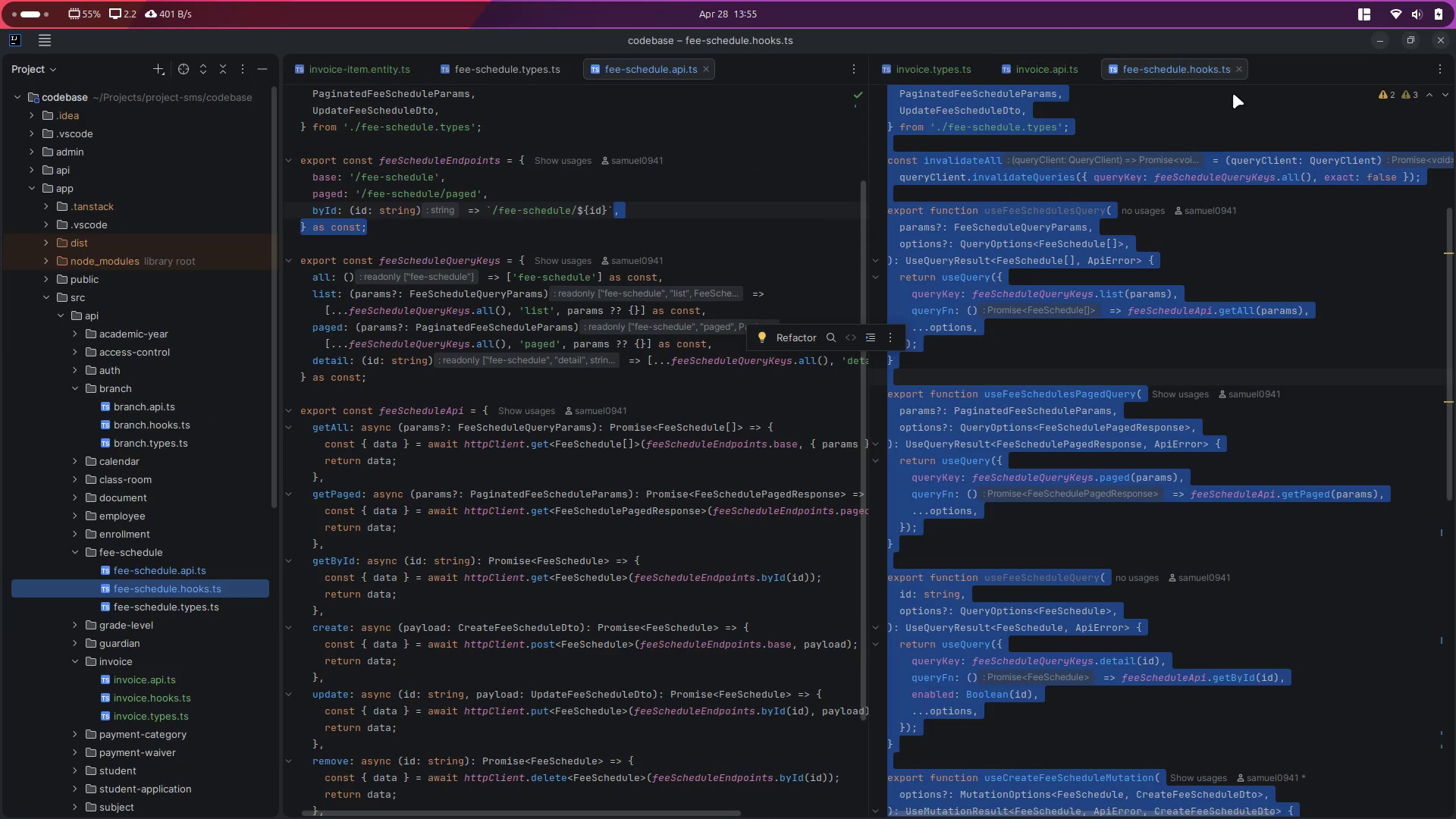 
left_click_drag(start_coordinate=[1197, 69], to_coordinate=[763, 69])
 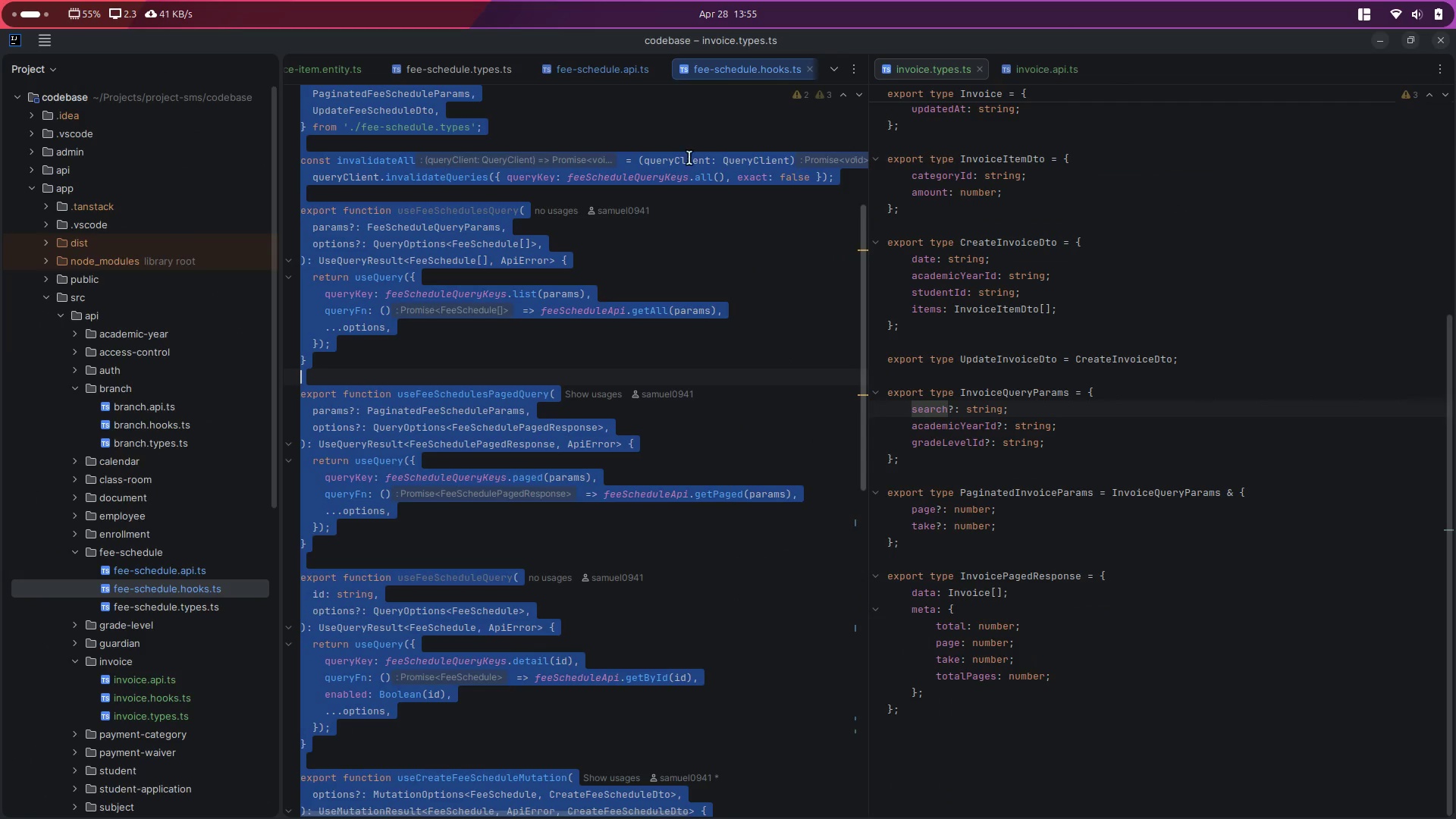 
left_click([1187, 185])
 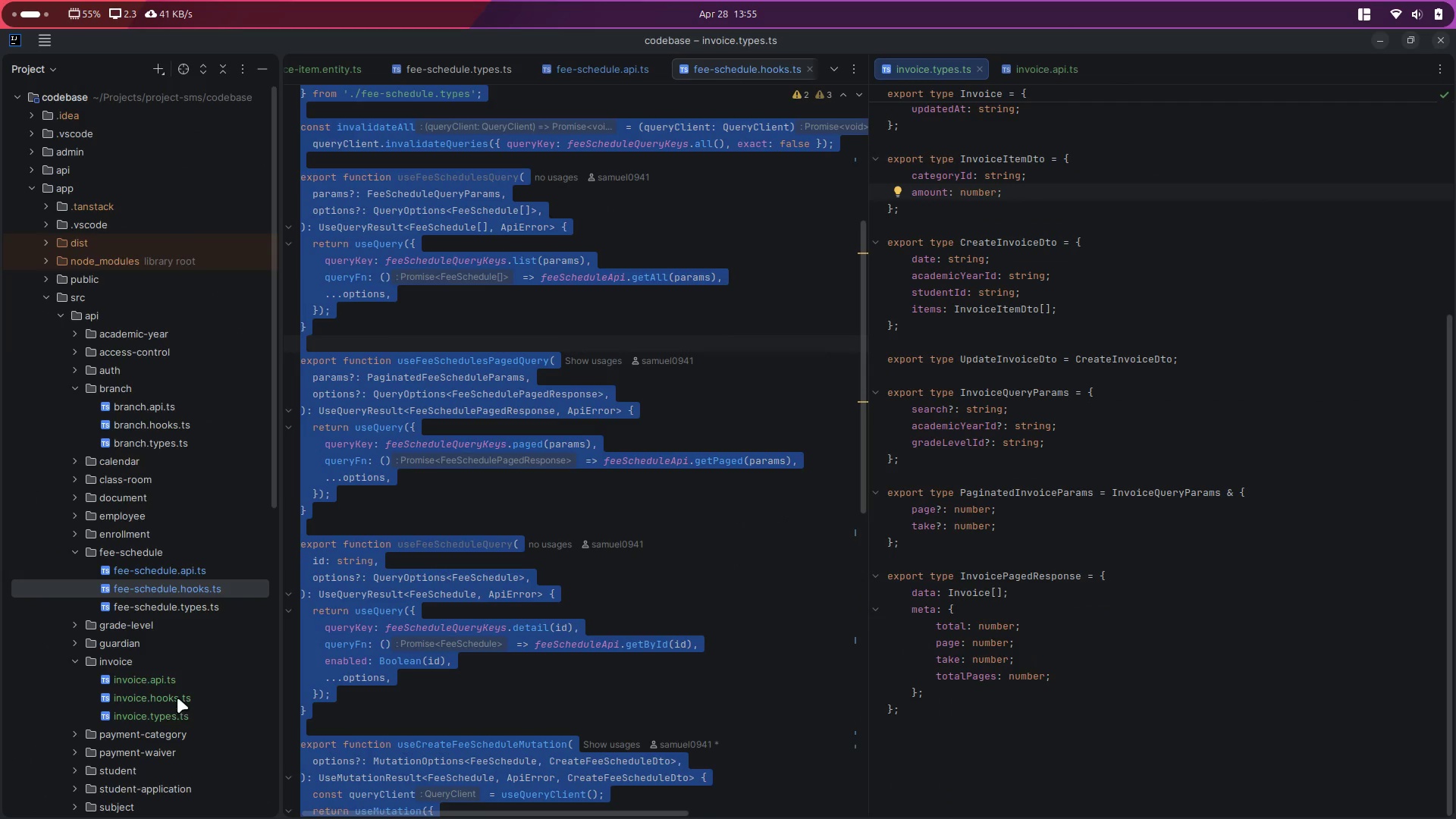 
double_click([177, 698])
 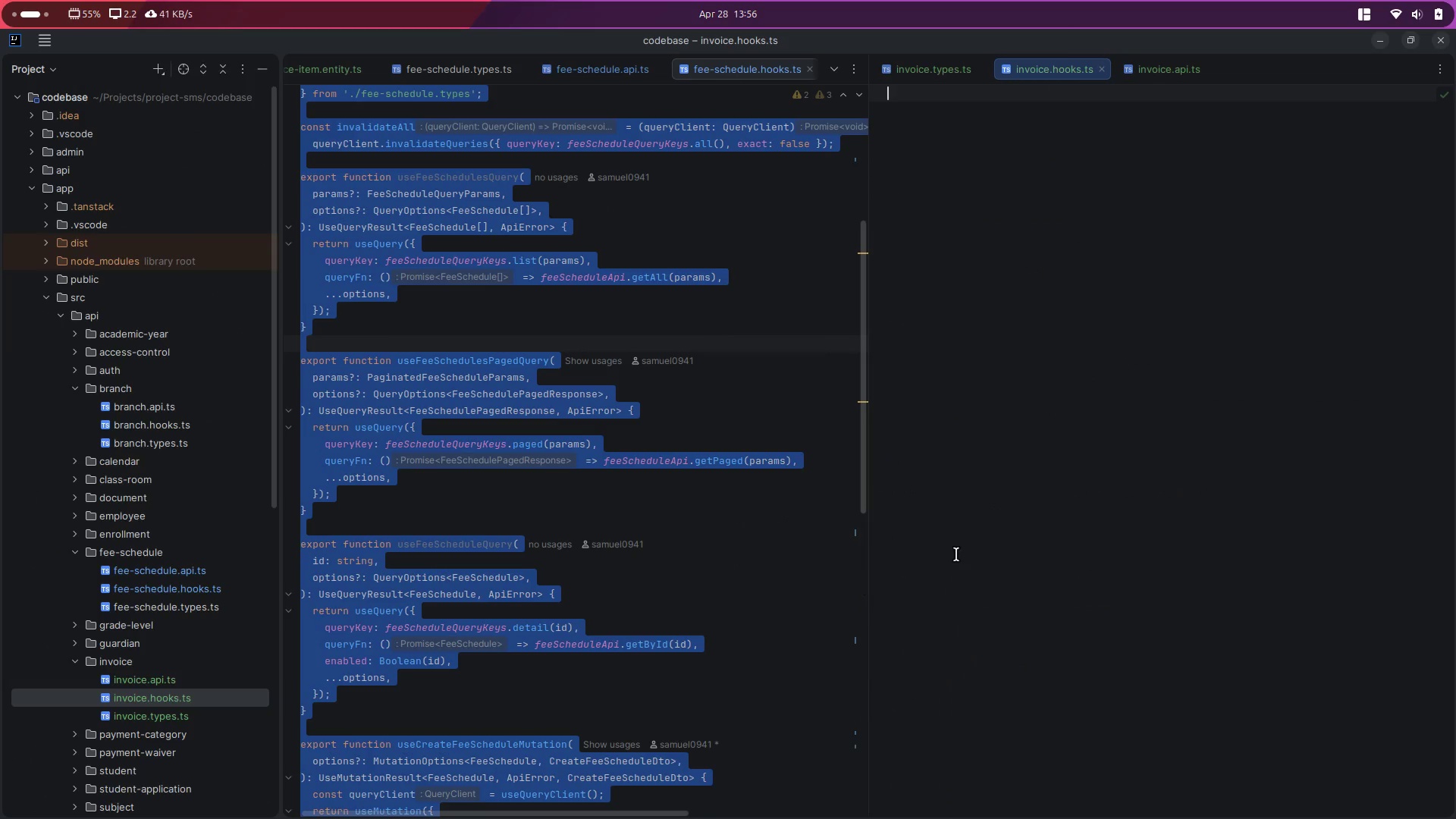 
left_click([1113, 465])
 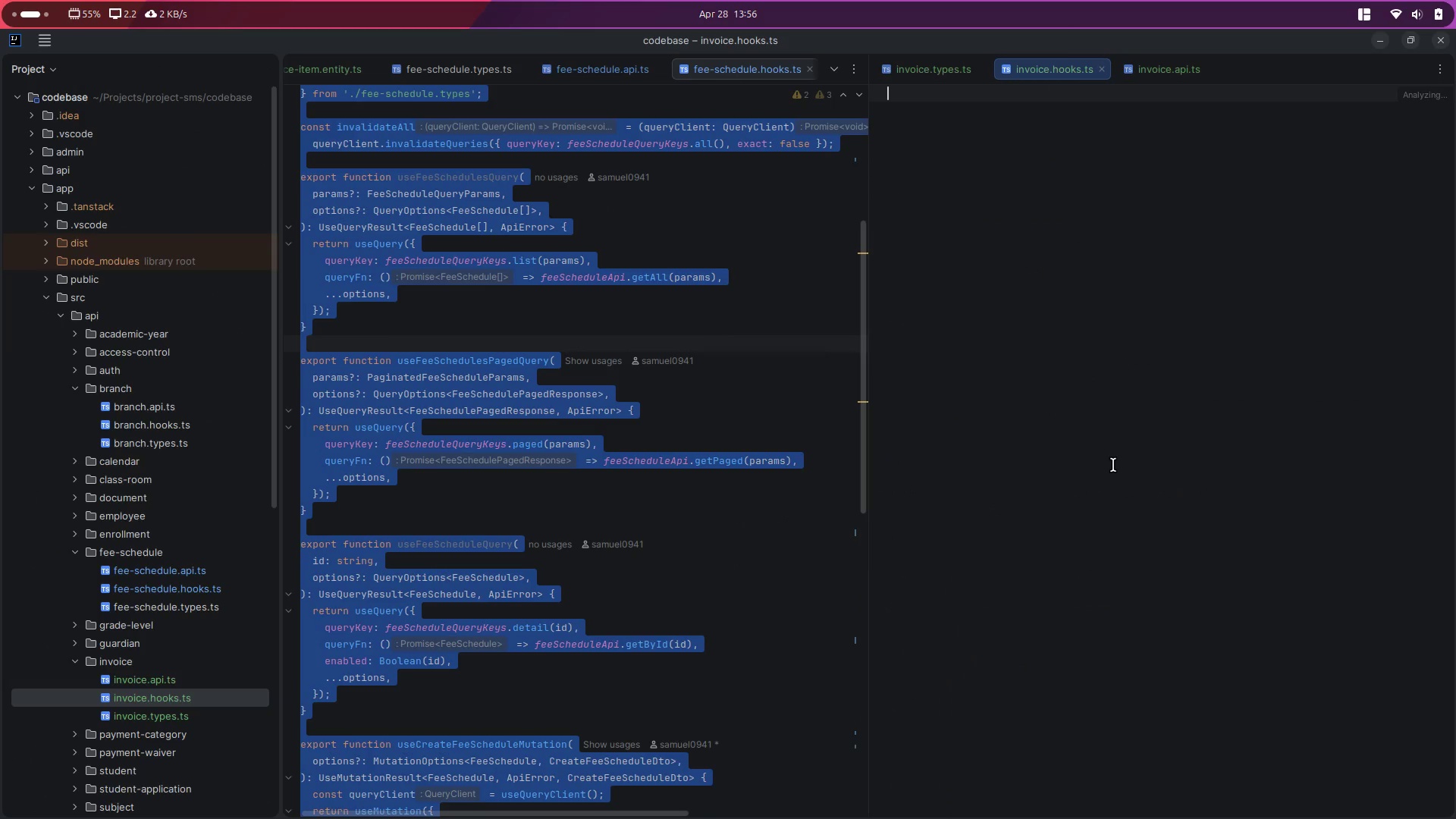 
key(Control+V)
 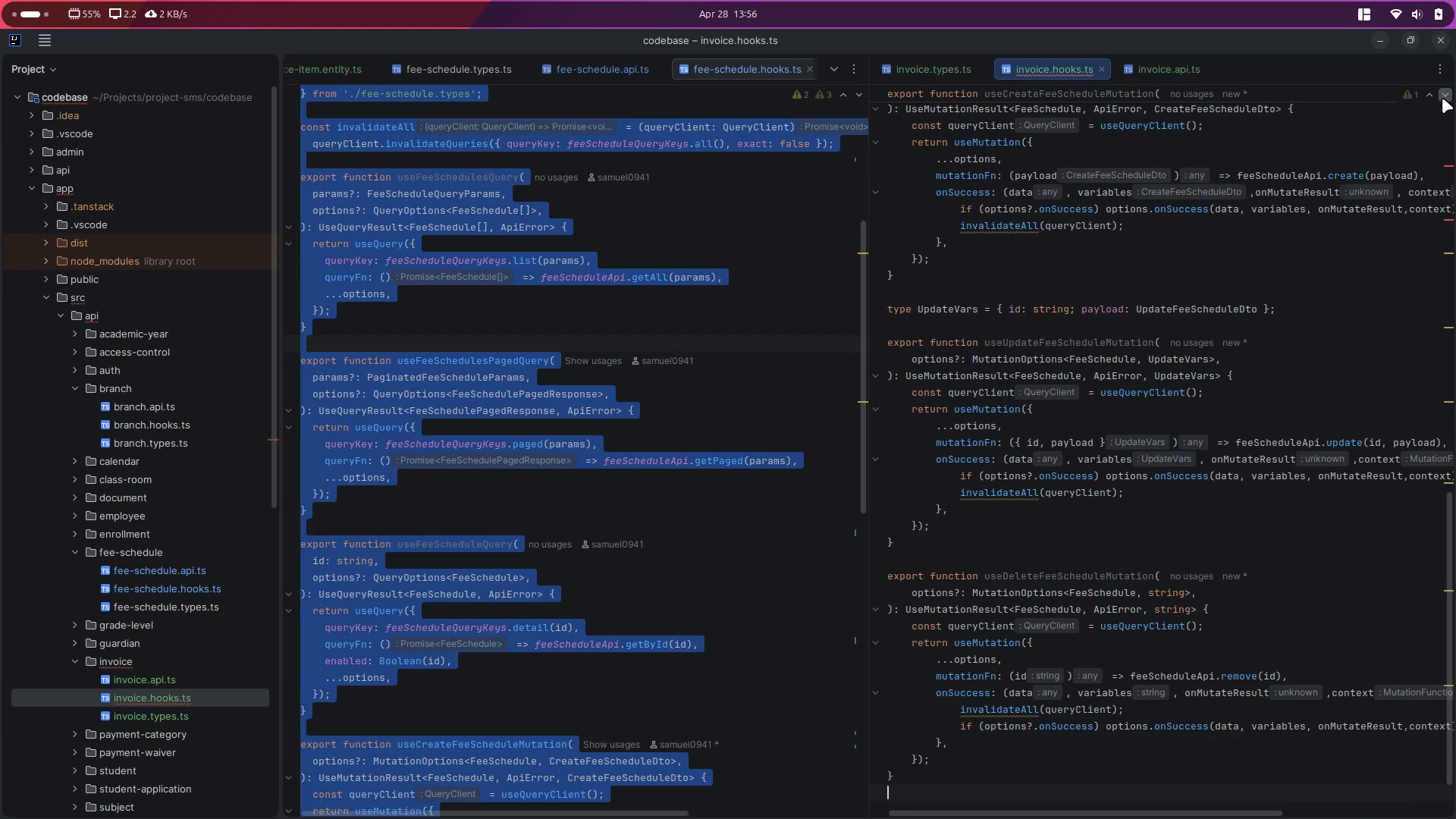 
left_click([1444, 96])
 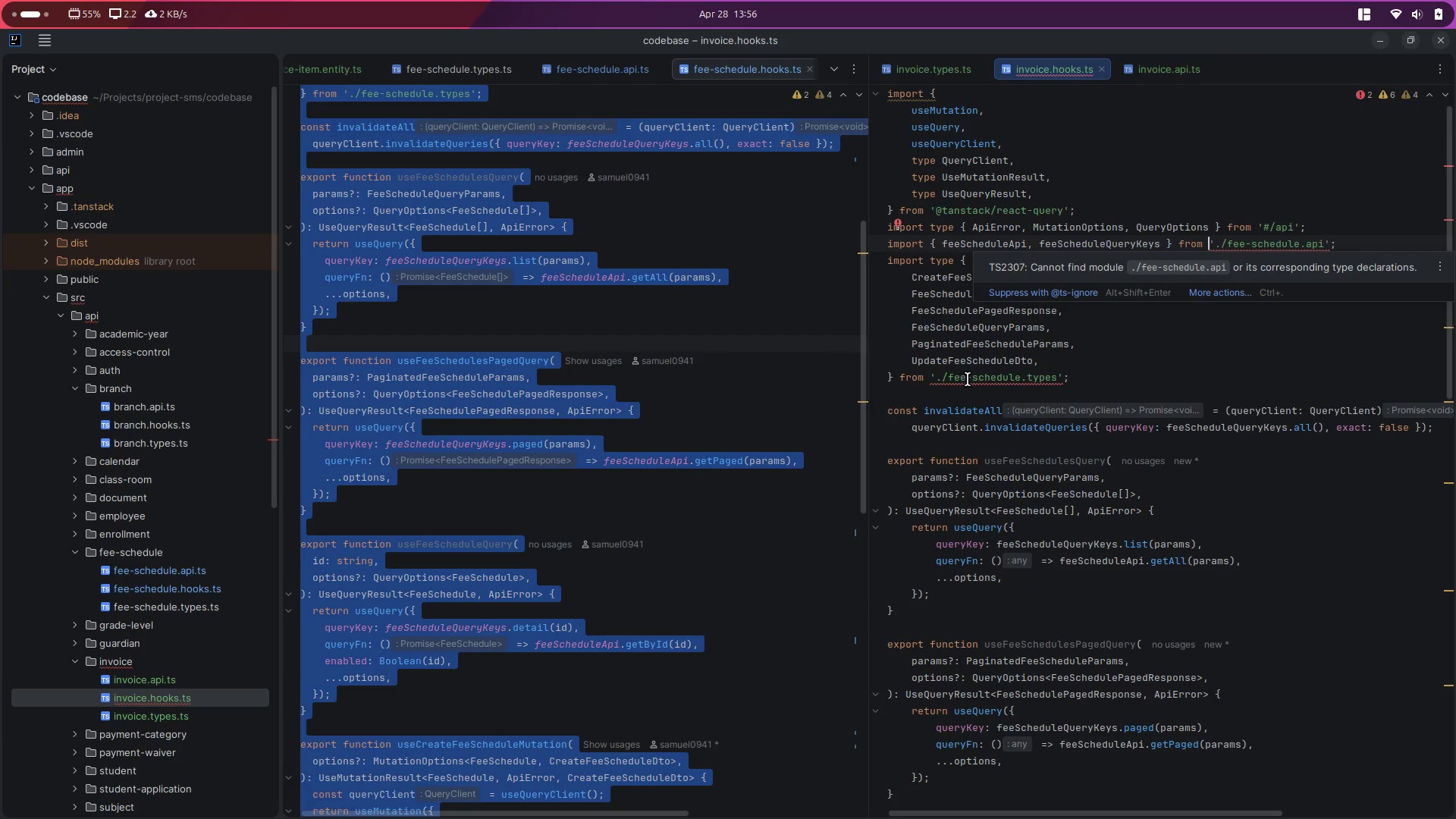 
left_click_drag(start_coordinate=[949, 379], to_coordinate=[1019, 381])
 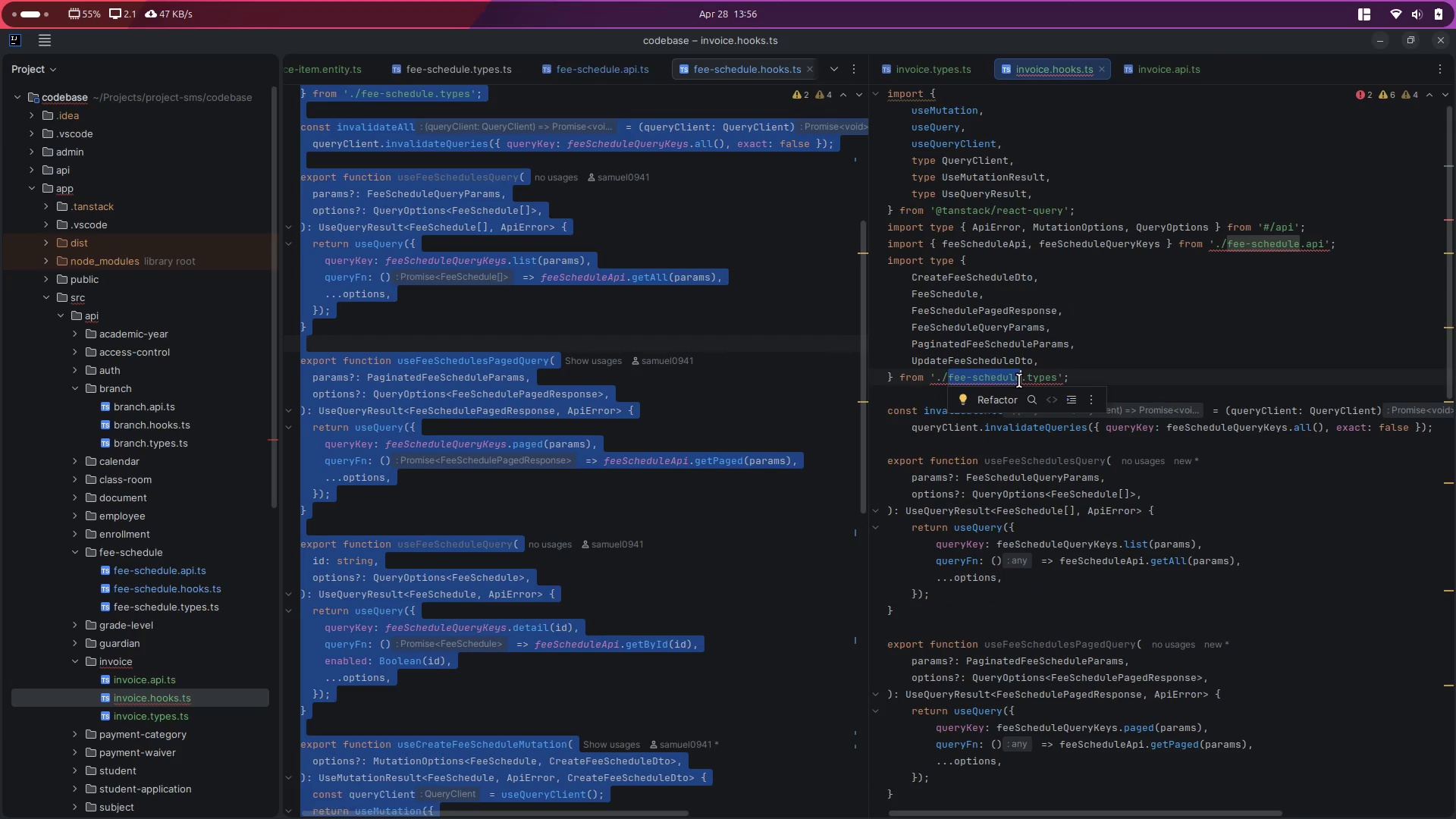 
hold_key(key=ControlLeft, duration=1.74)
 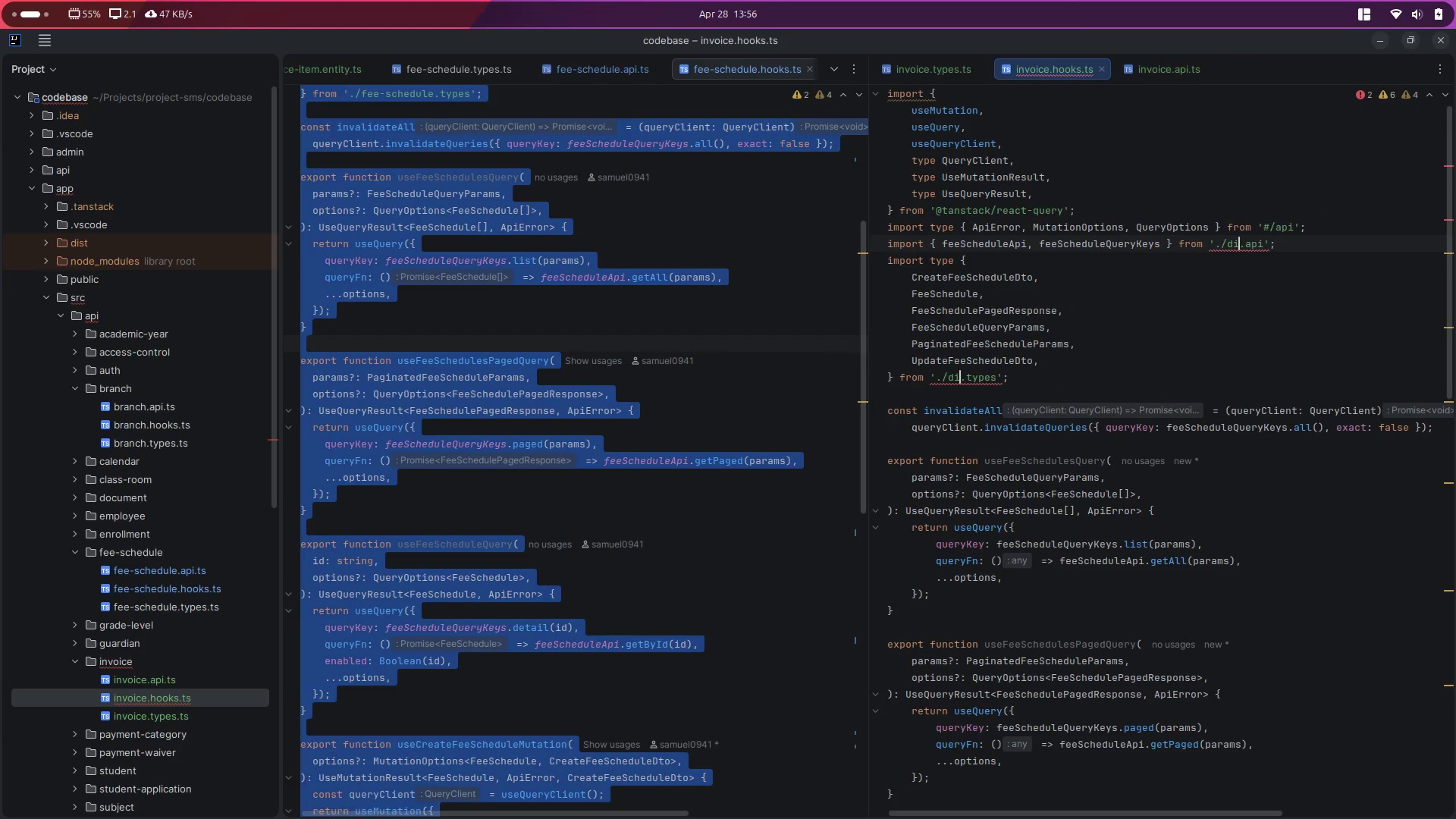 
hold_key(key=D, duration=1.39)
 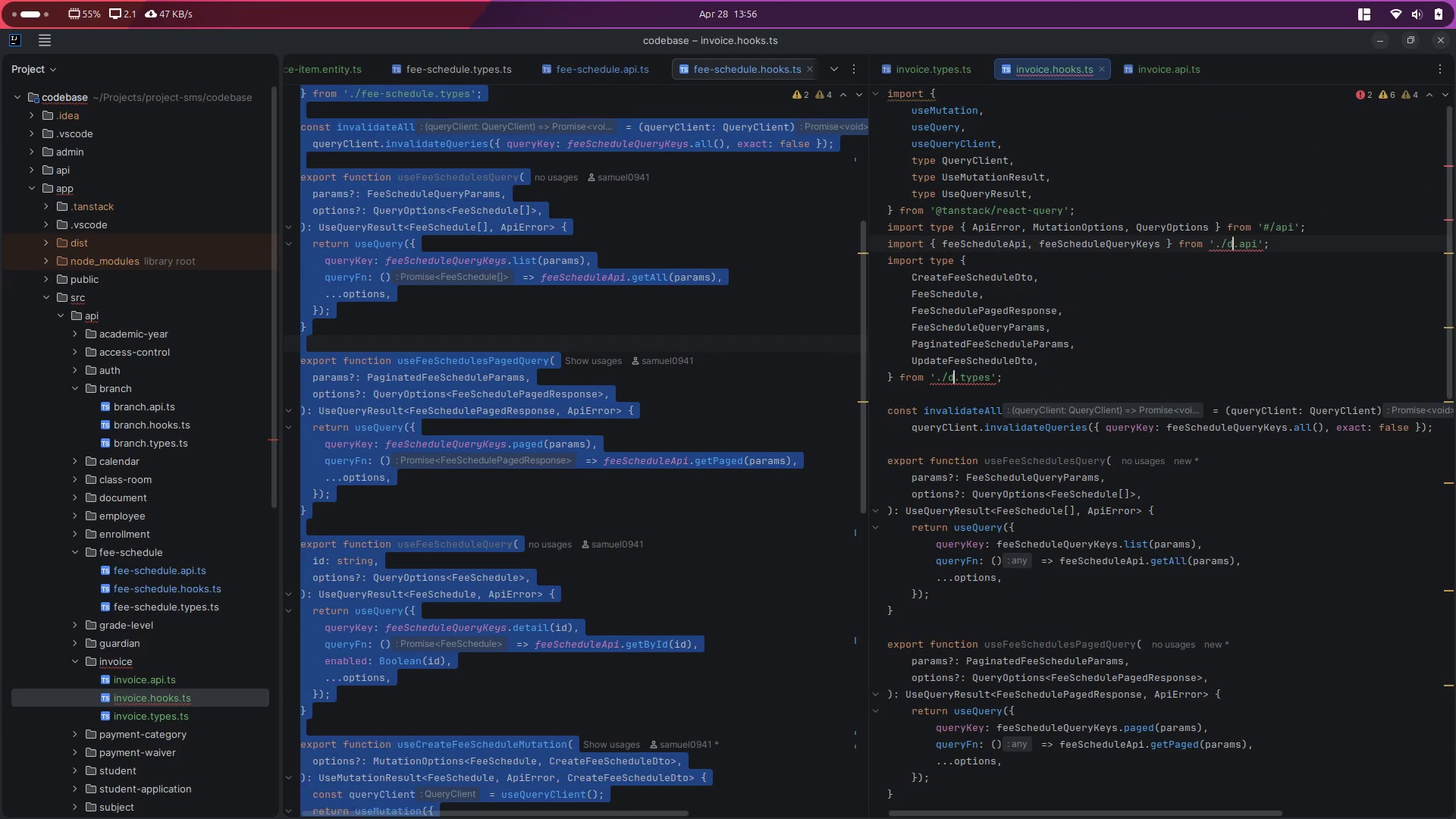 
type(i)
key(Backspace)
key(Backspace)
type(ino)
key(Backspace)
type(voice)
 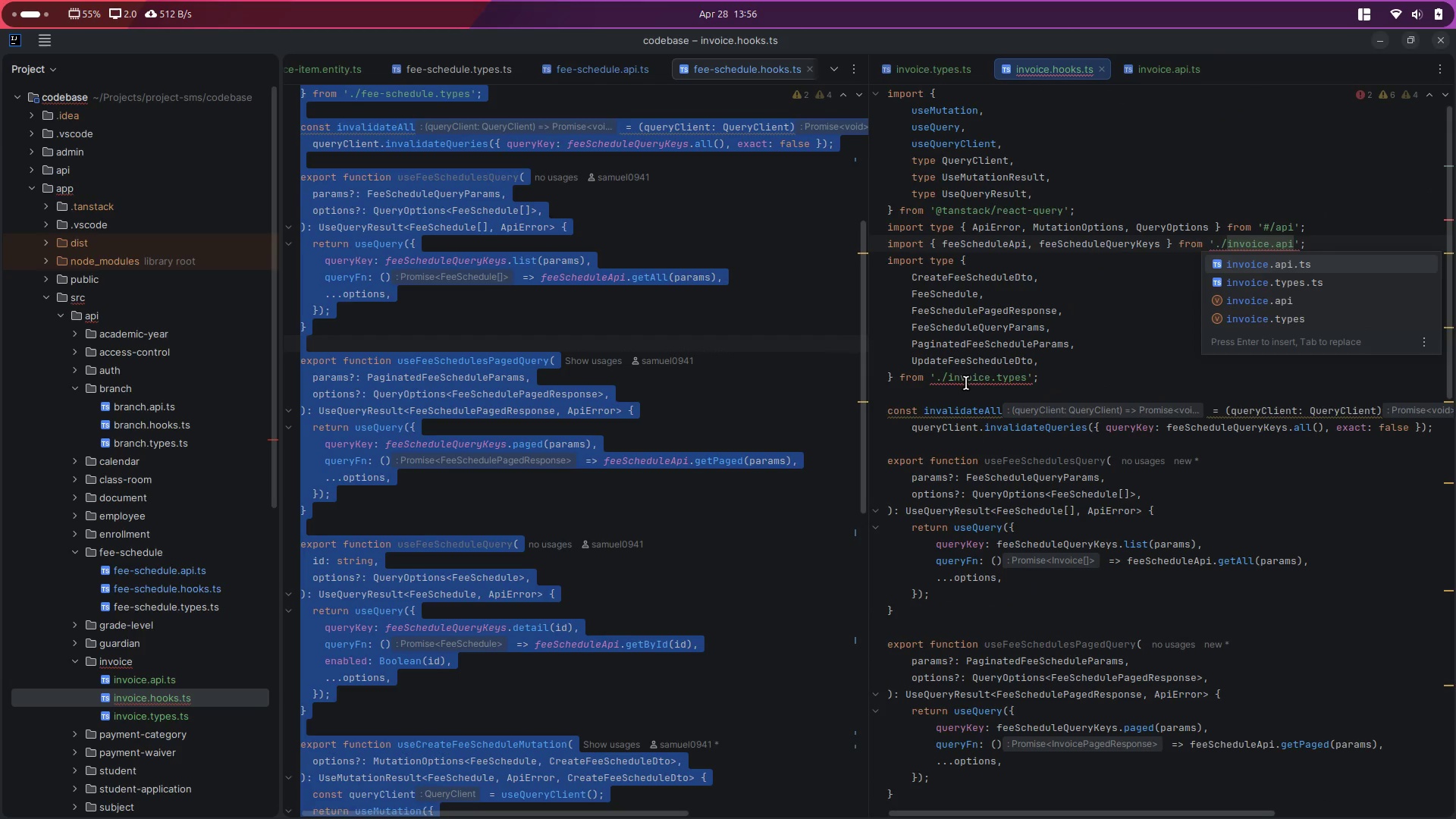 
left_click([1094, 322])
 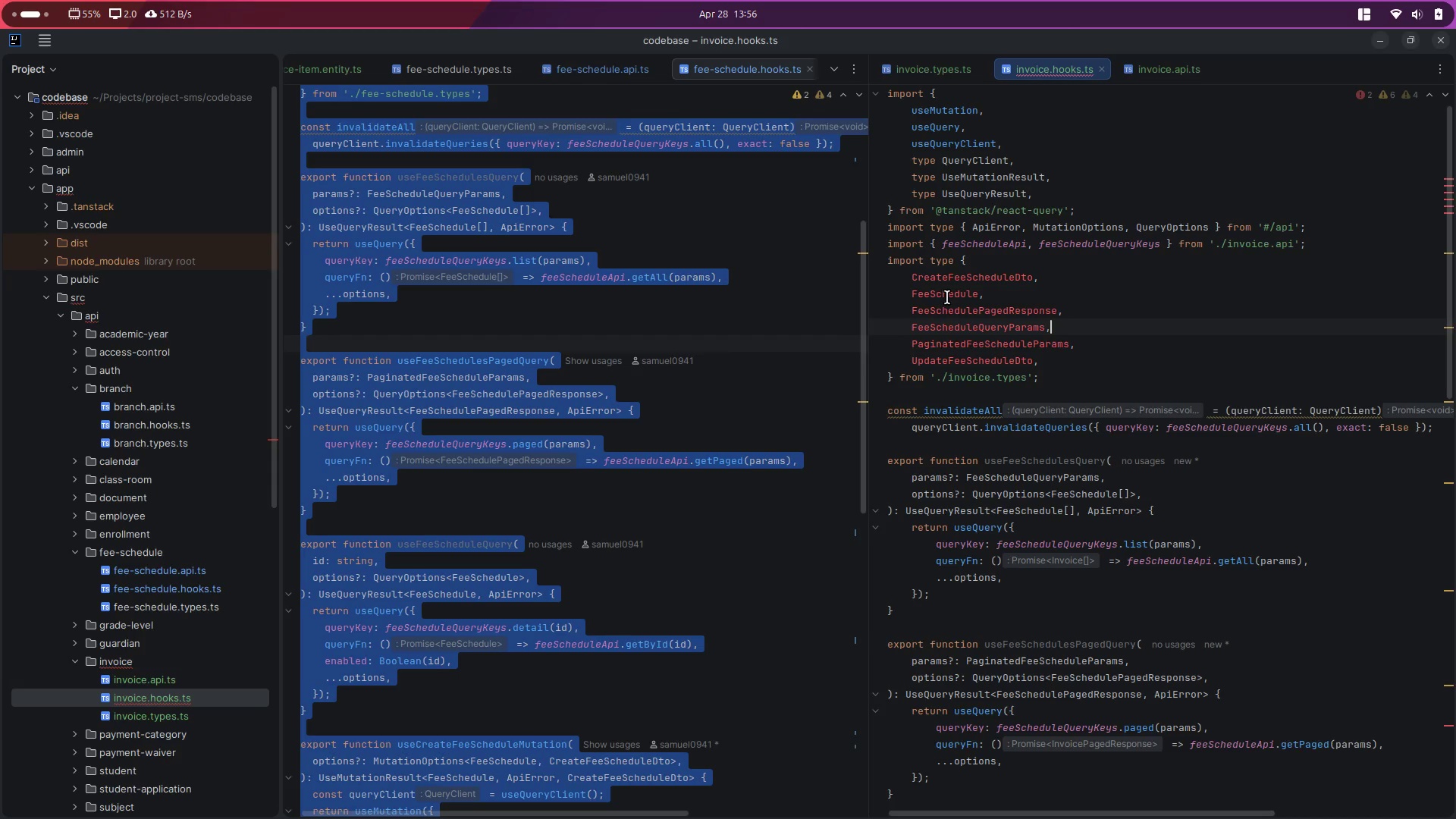 
double_click([951, 294])
 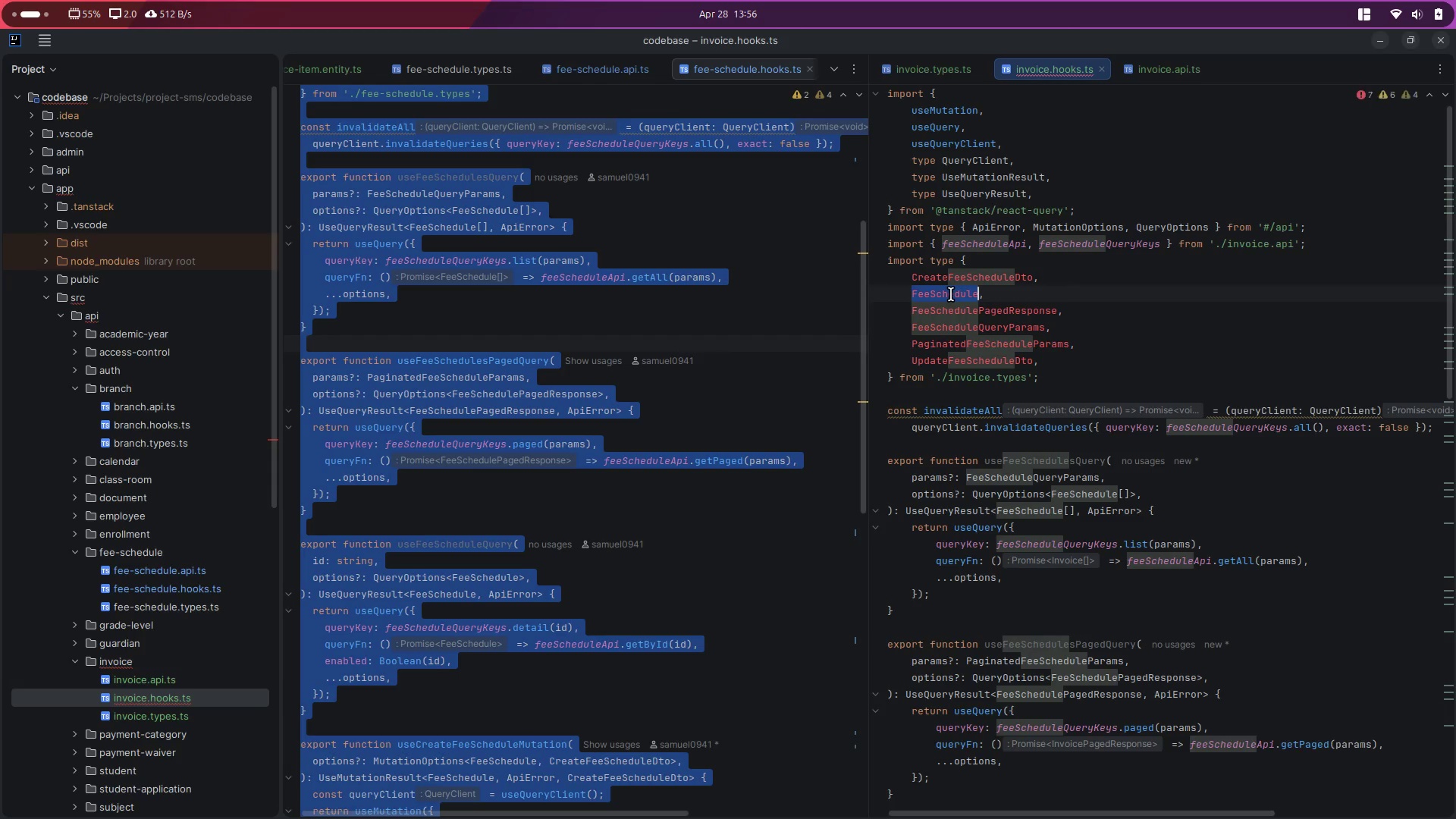 
hold_key(key=ControlLeft, duration=2.31)
 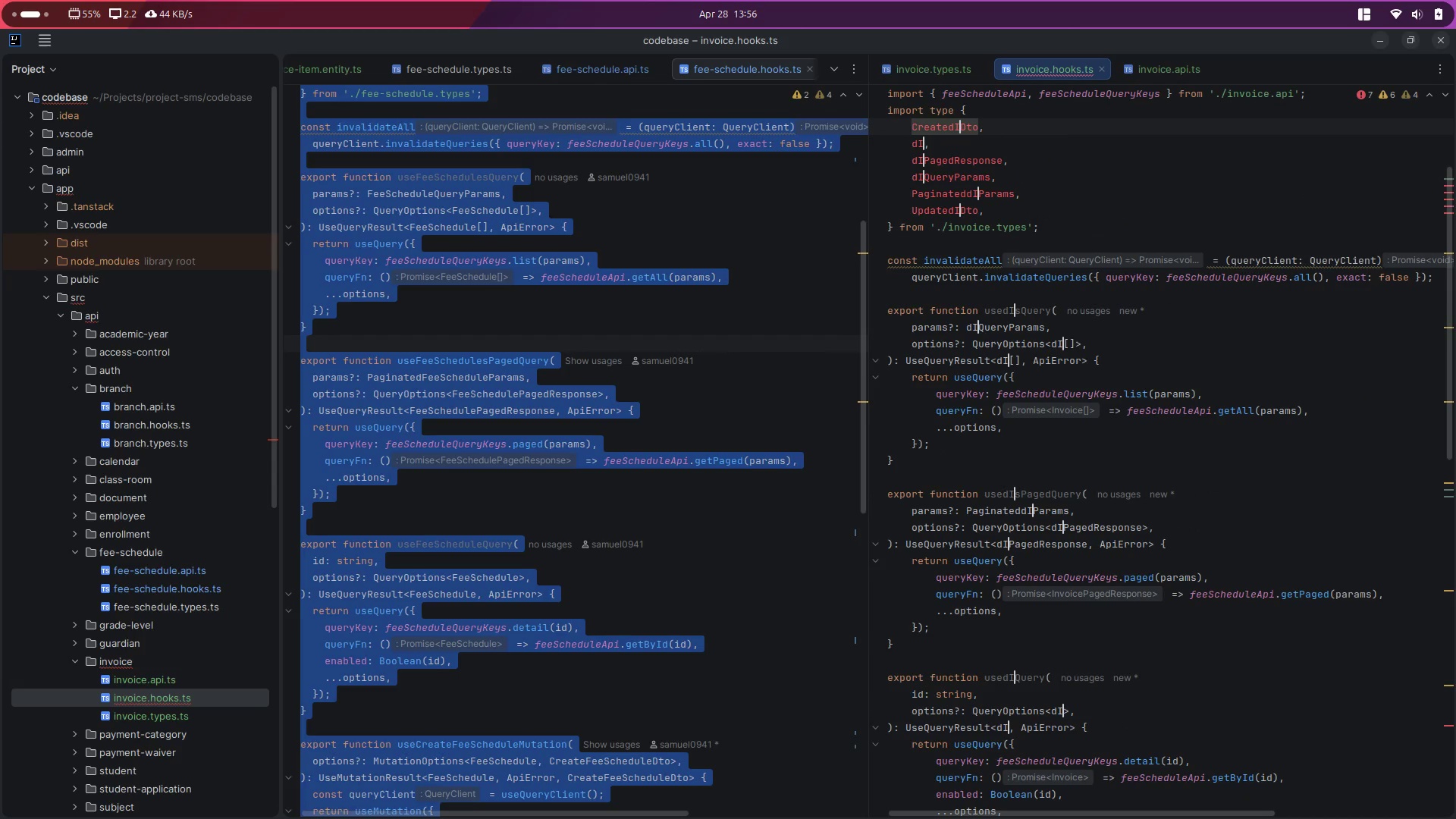 
hold_key(key=D, duration=1.52)
 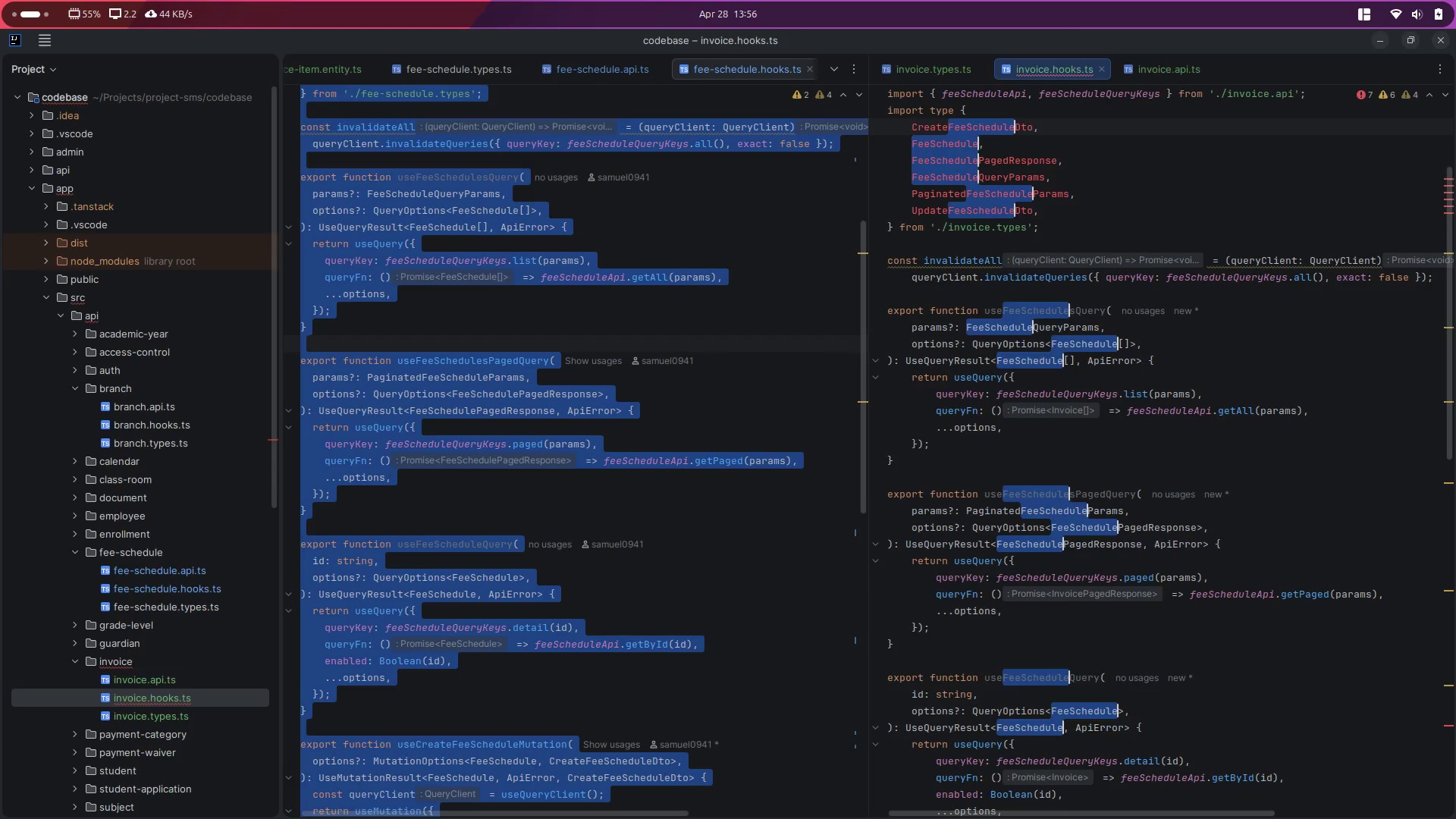 
hold_key(key=D, duration=0.42)
 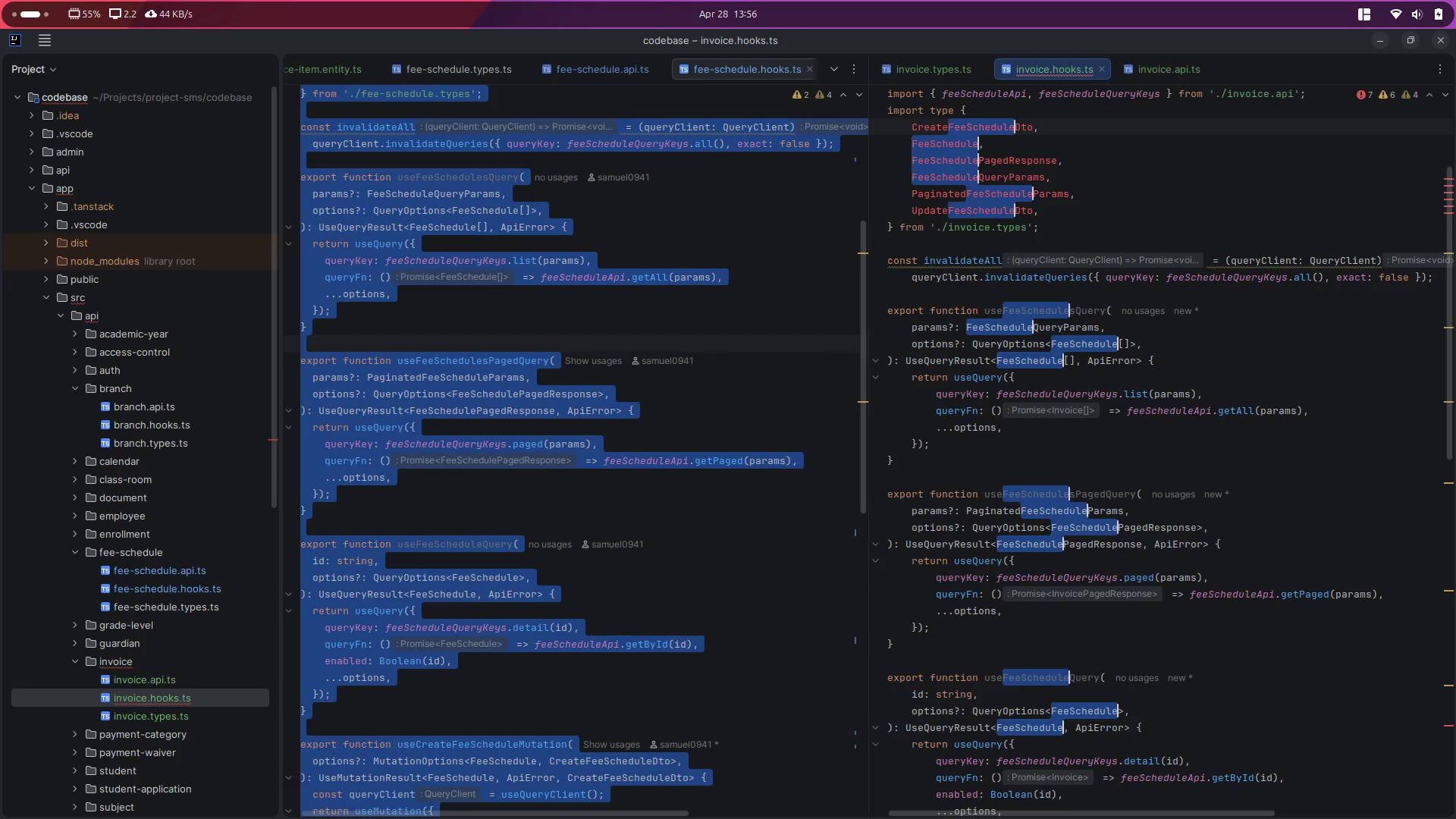 
type(I)
key(Backspace)
type(Invoice)
 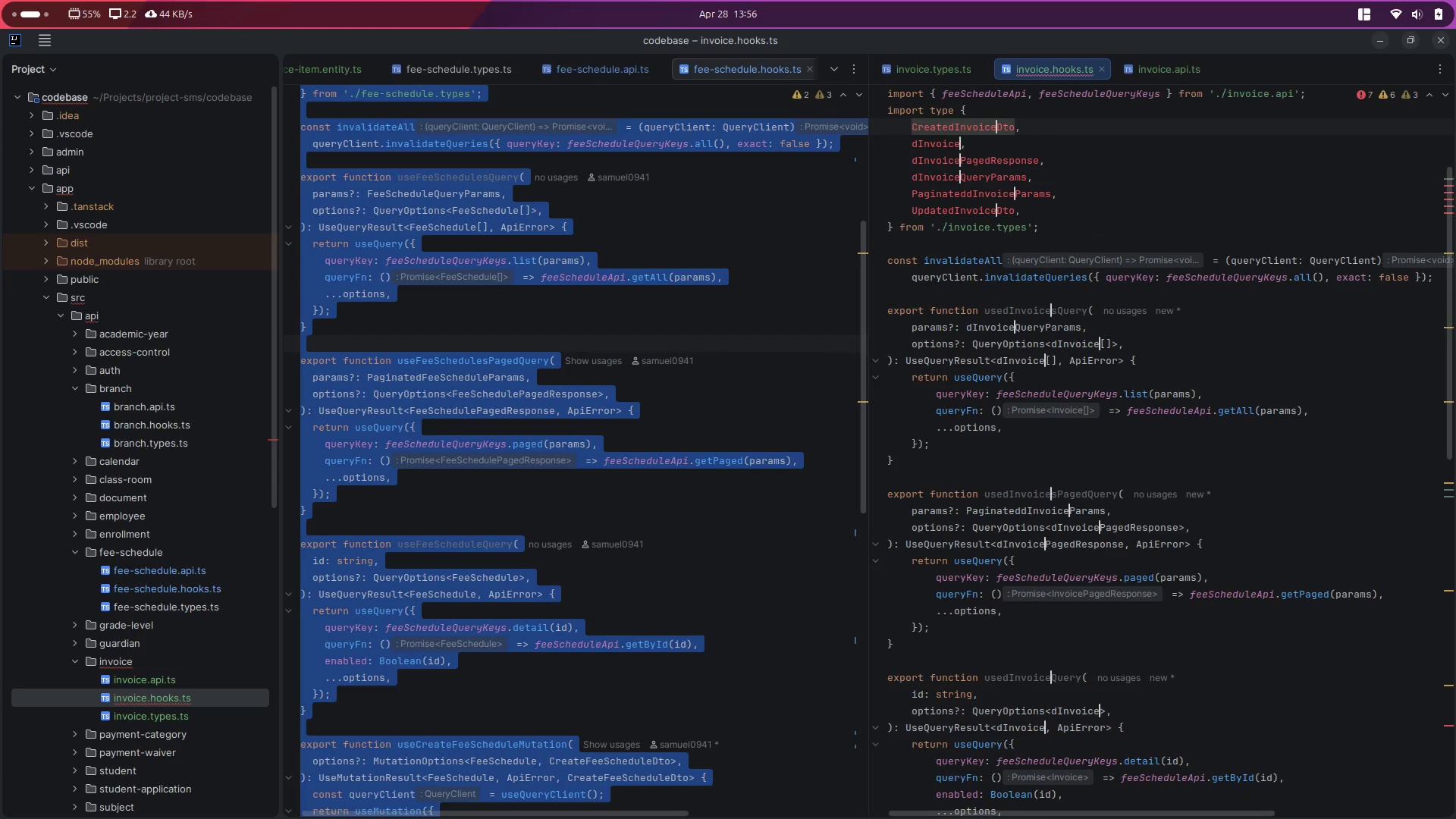 
hold_key(key=ArrowLeft, duration=0.64)
 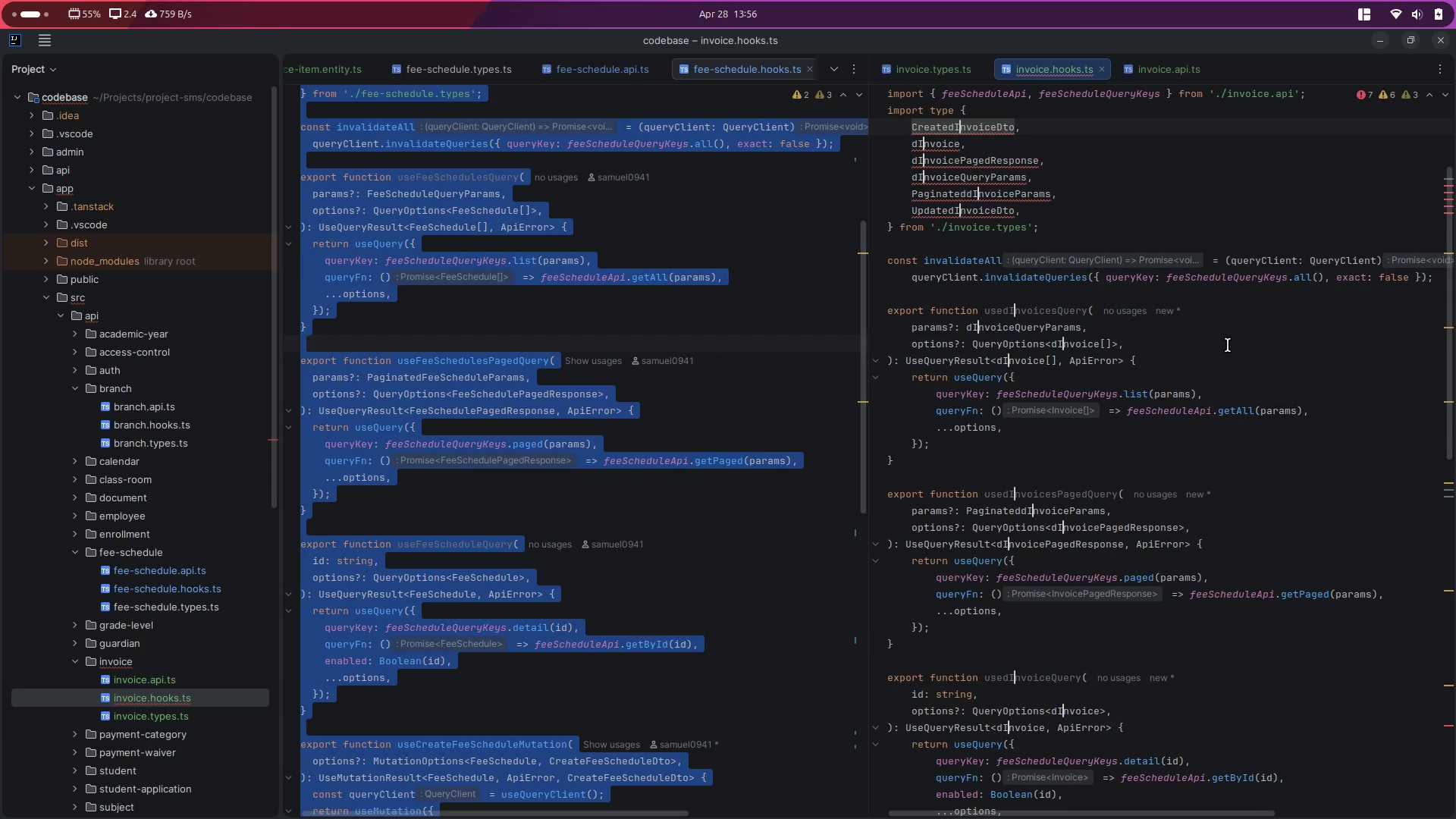 
key(ArrowLeft)
 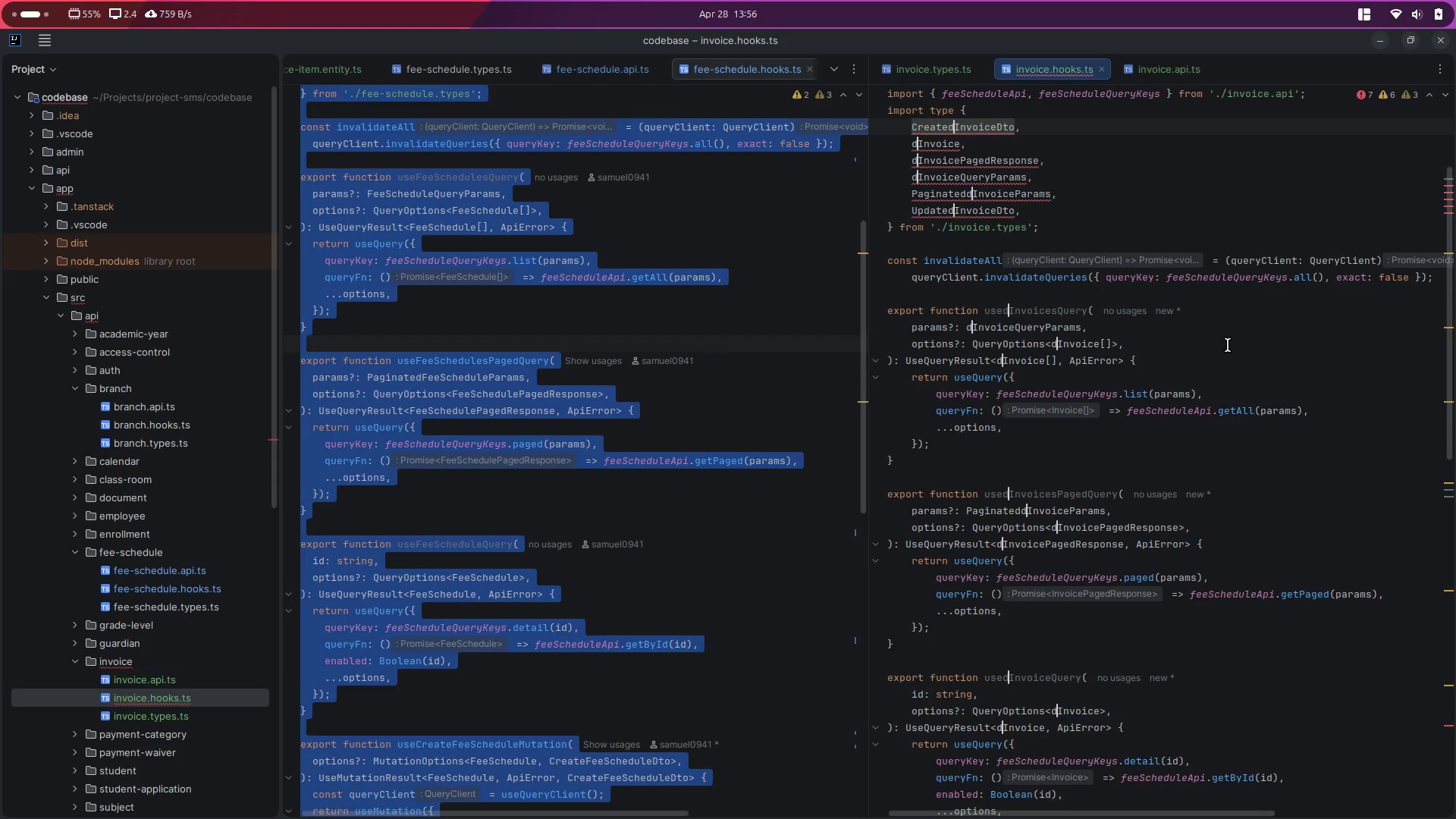 
key(Backspace)
 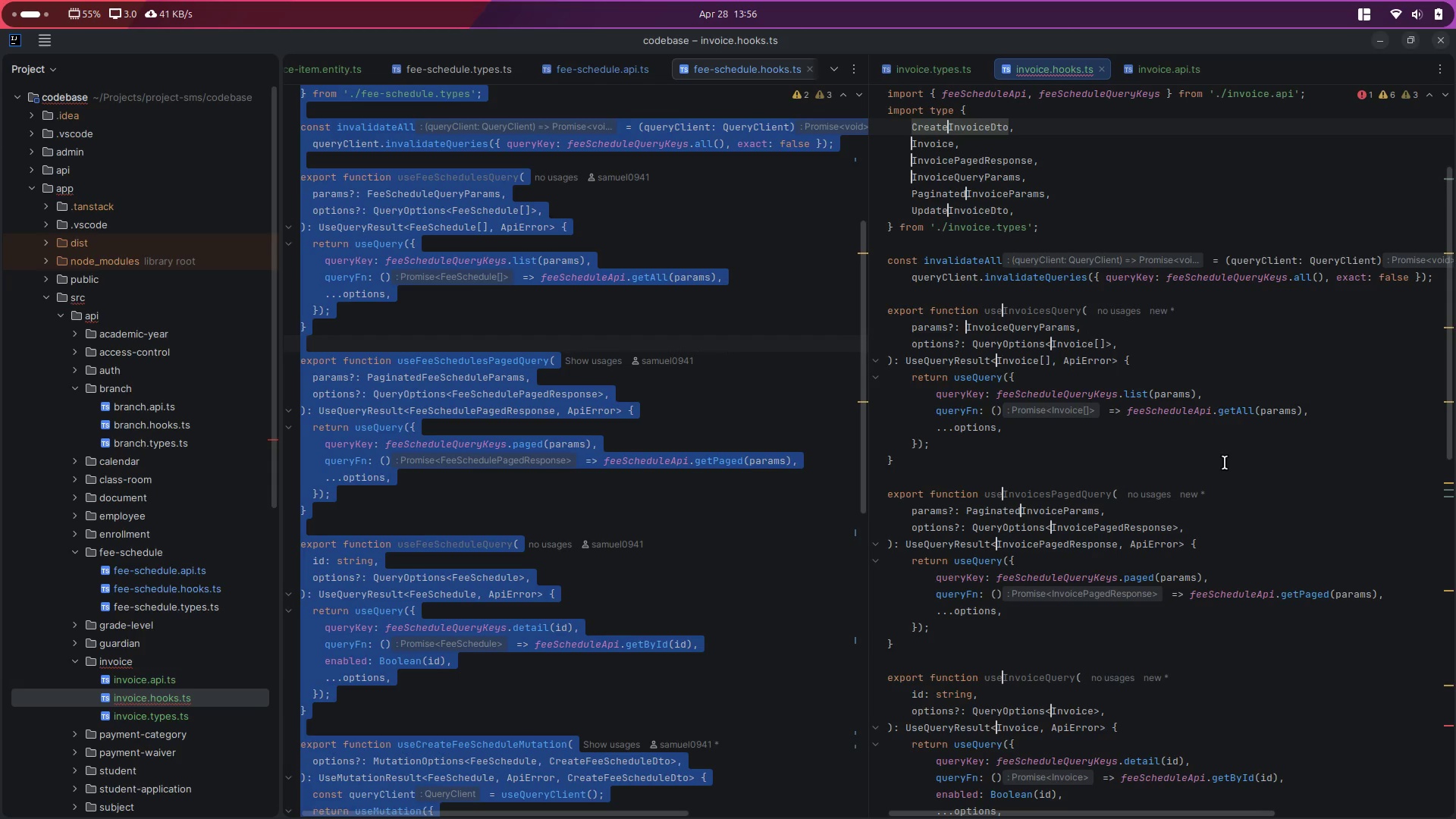 
scroll: coordinate [1022, 621], scroll_direction: down, amount: 22.0
 